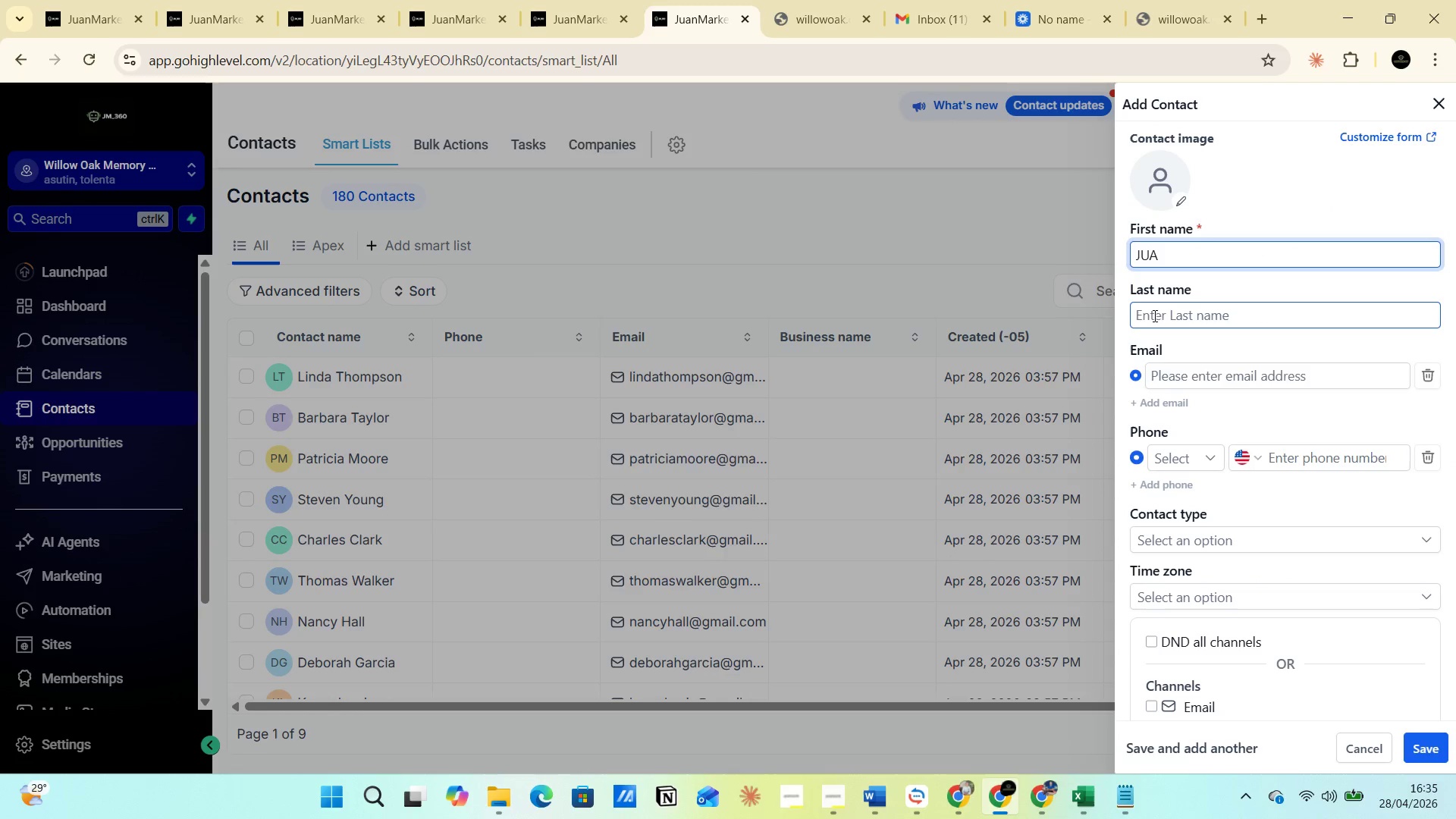 
left_click([1152, 315])
 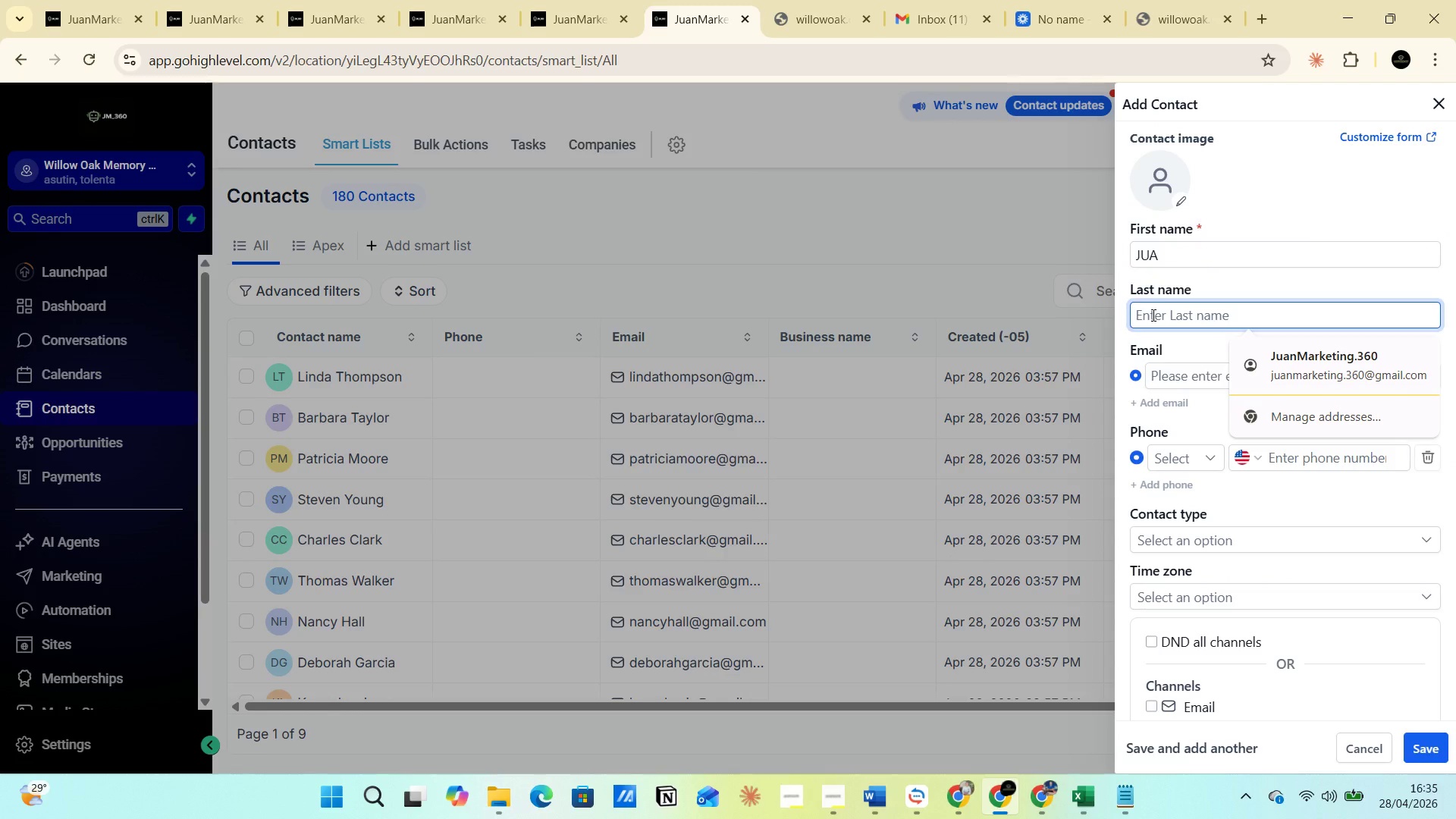 
wait(5.25)
 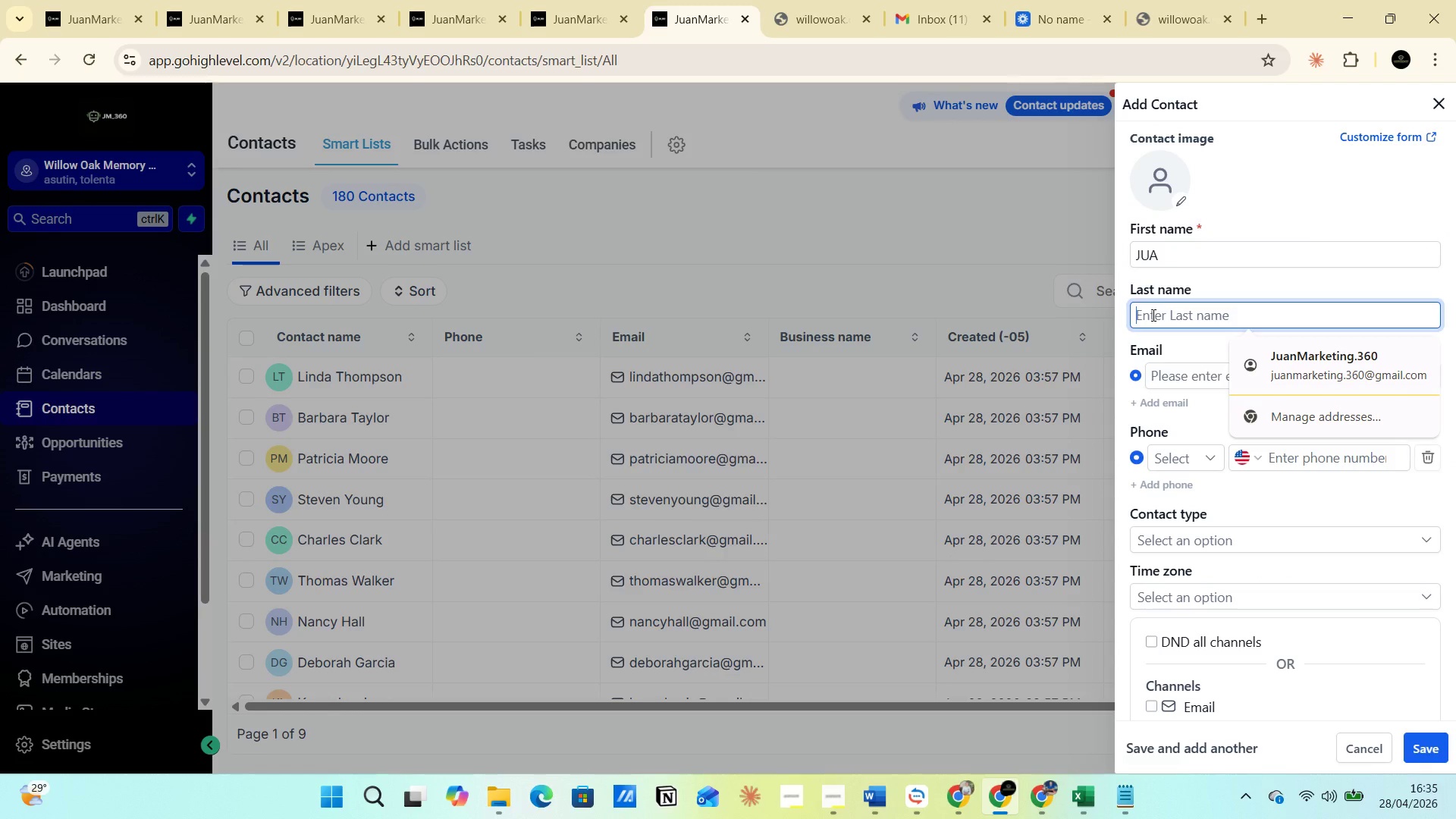 
type(MURI)
 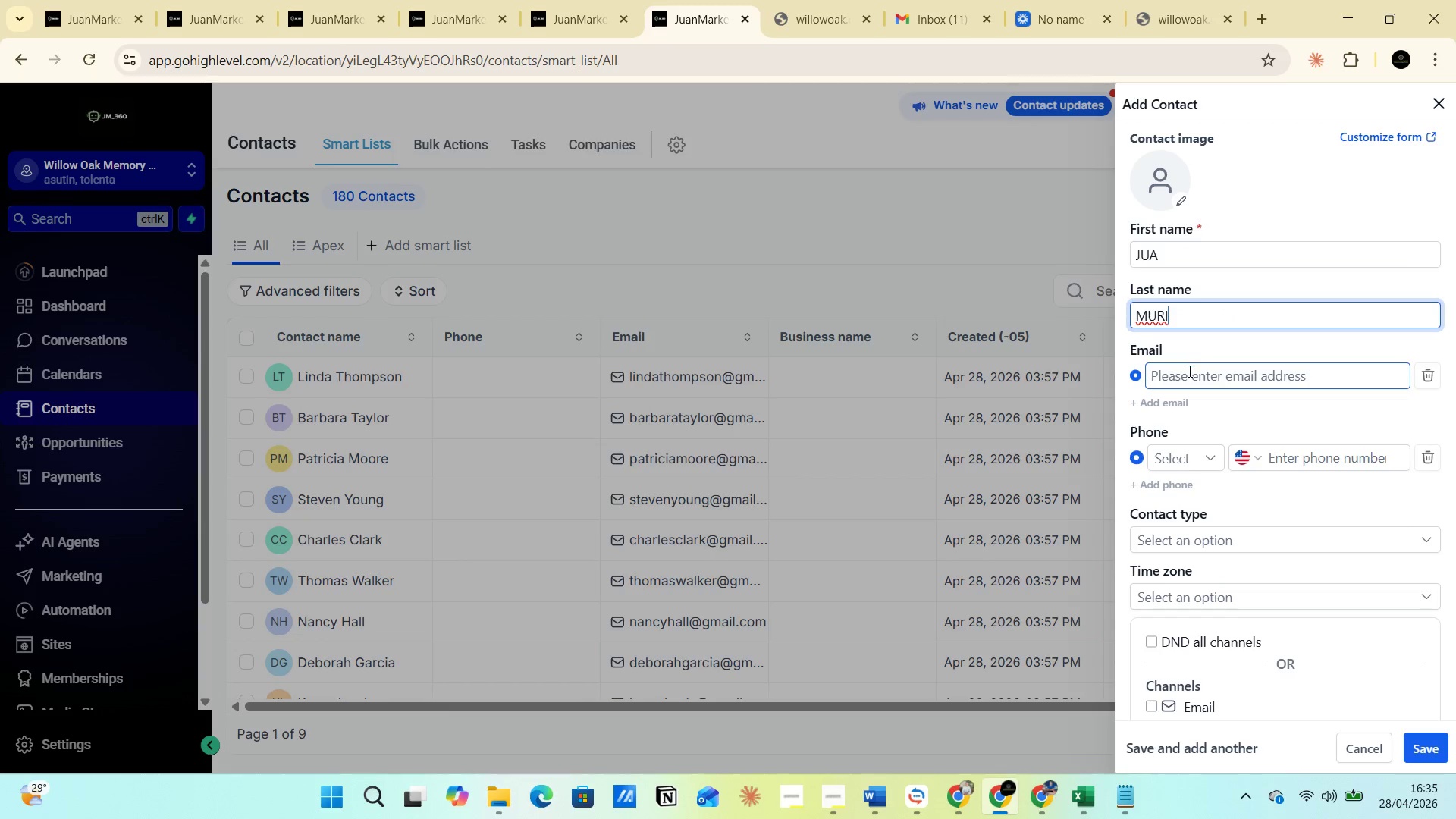 
left_click([1187, 372])
 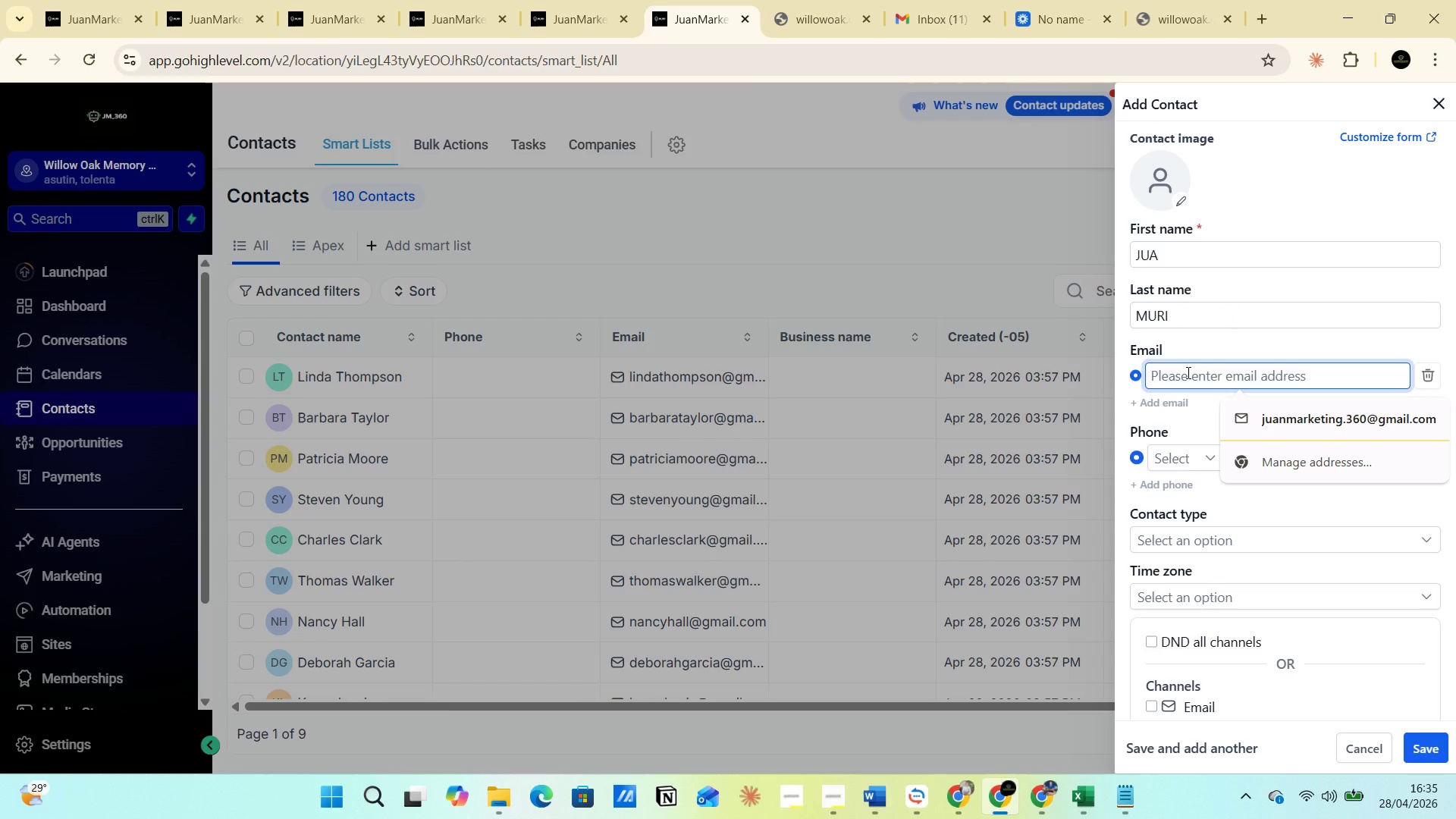 
wait(5.5)
 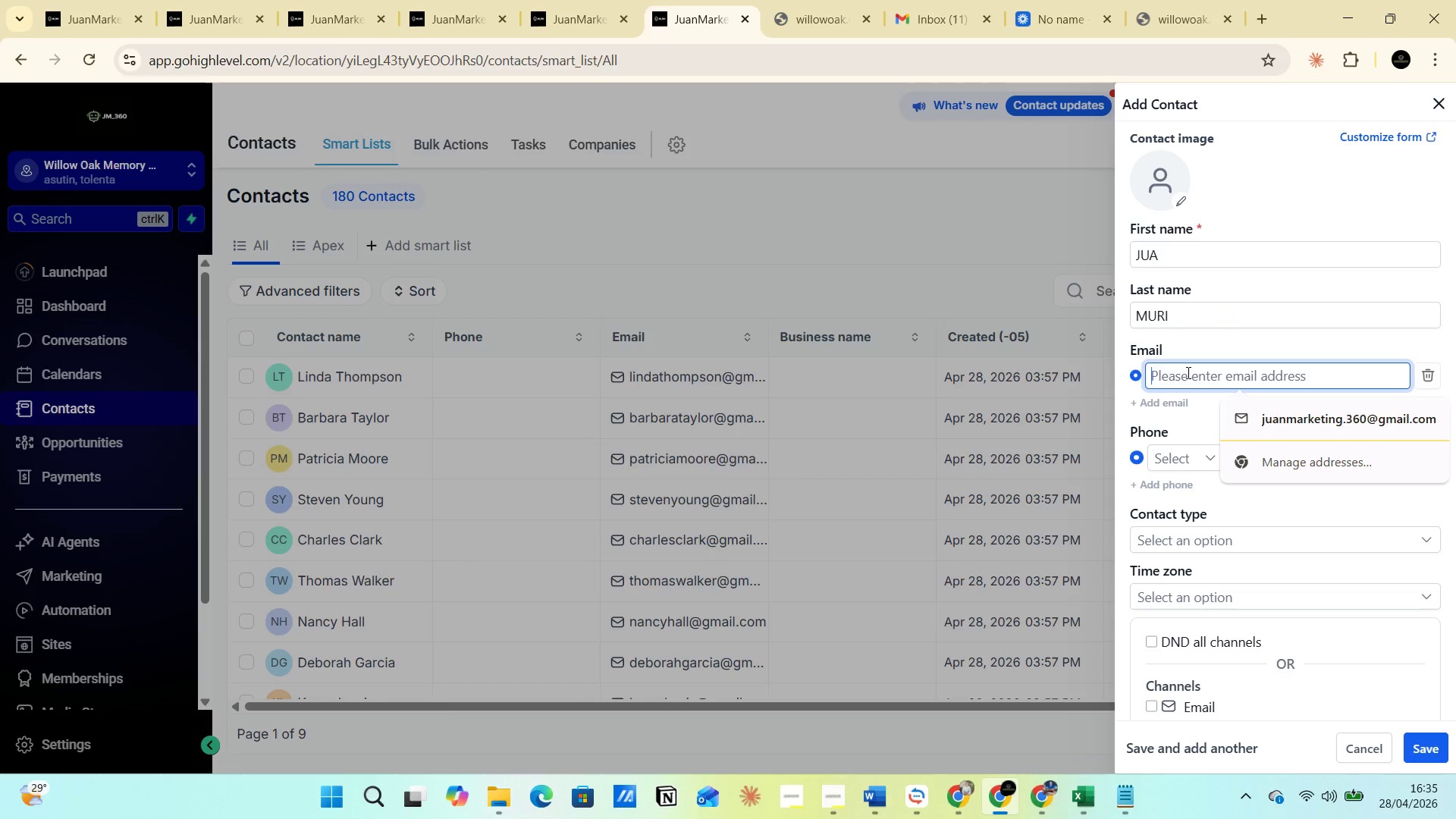 
key(Alt+Tab)
 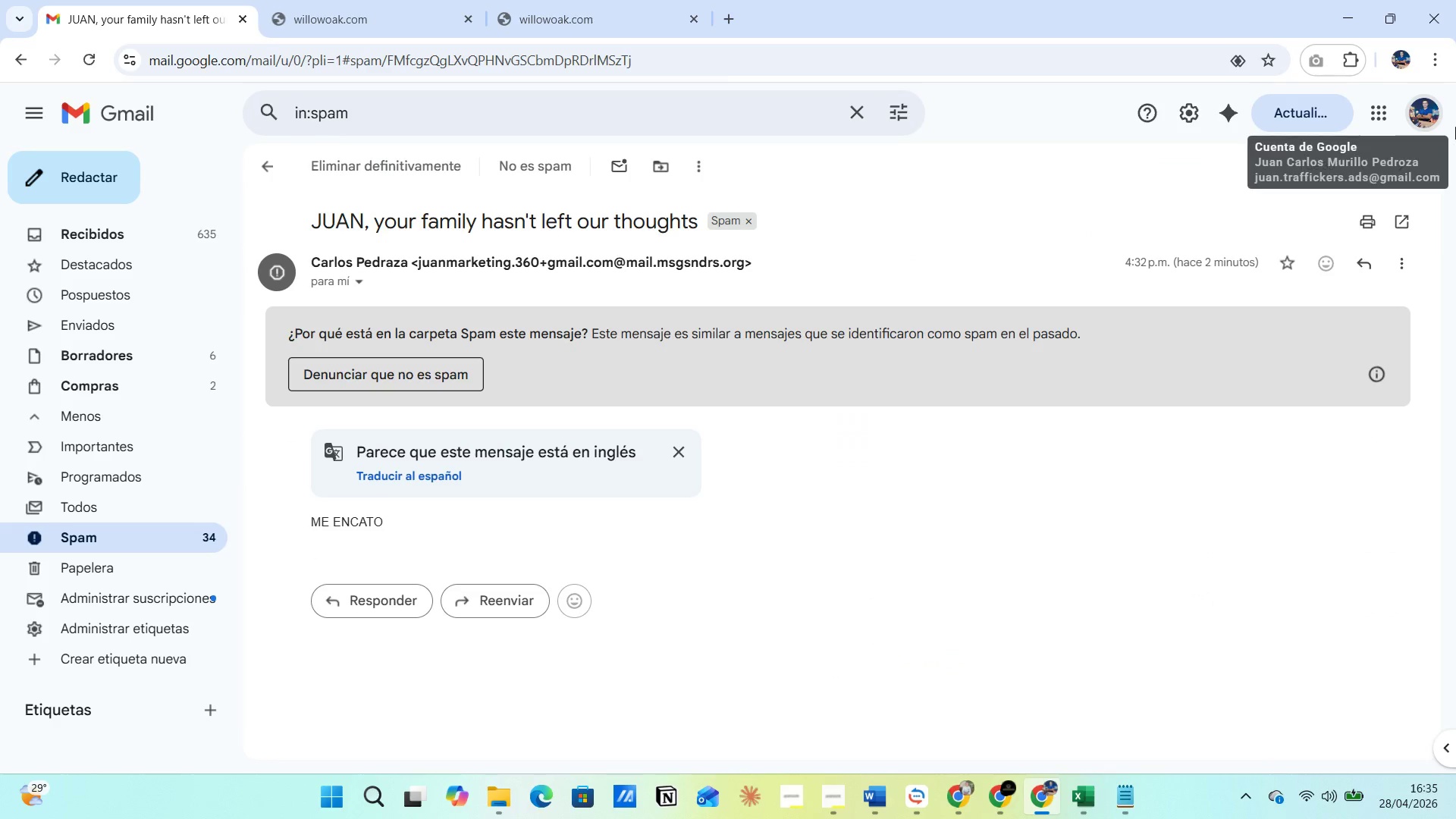 
left_click([1418, 127])
 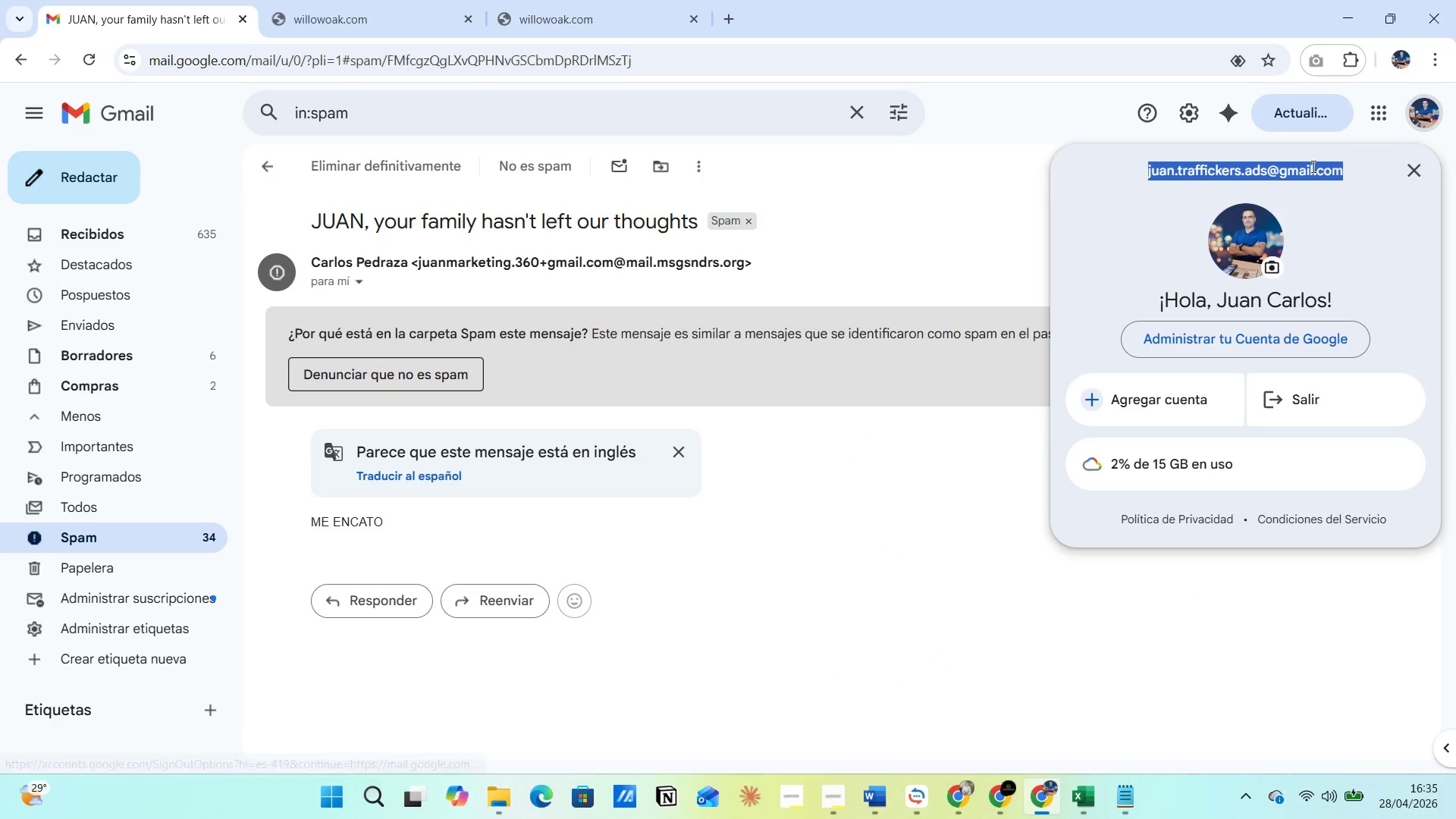 
right_click([1310, 168])
 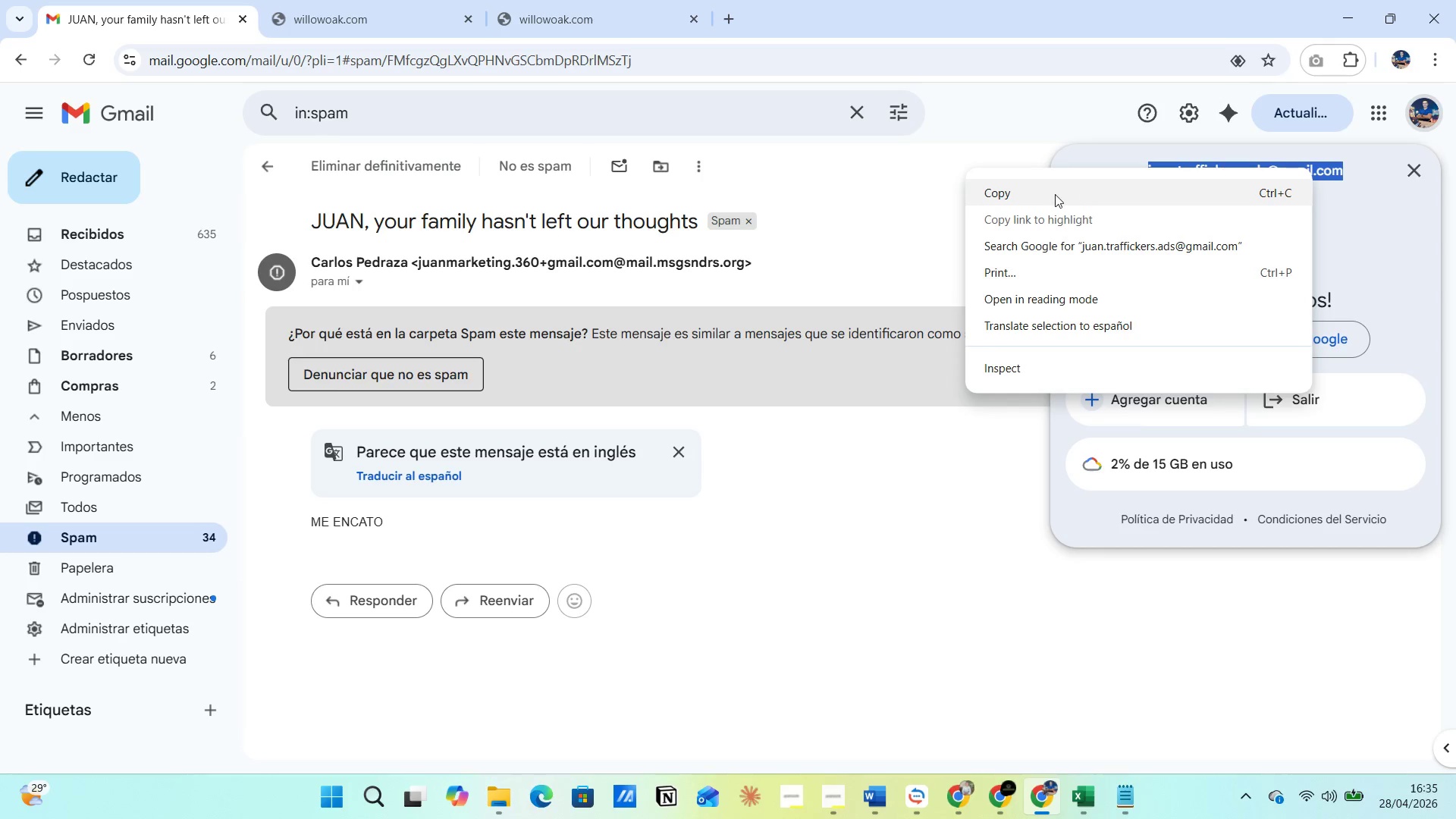 
left_click([1053, 195])
 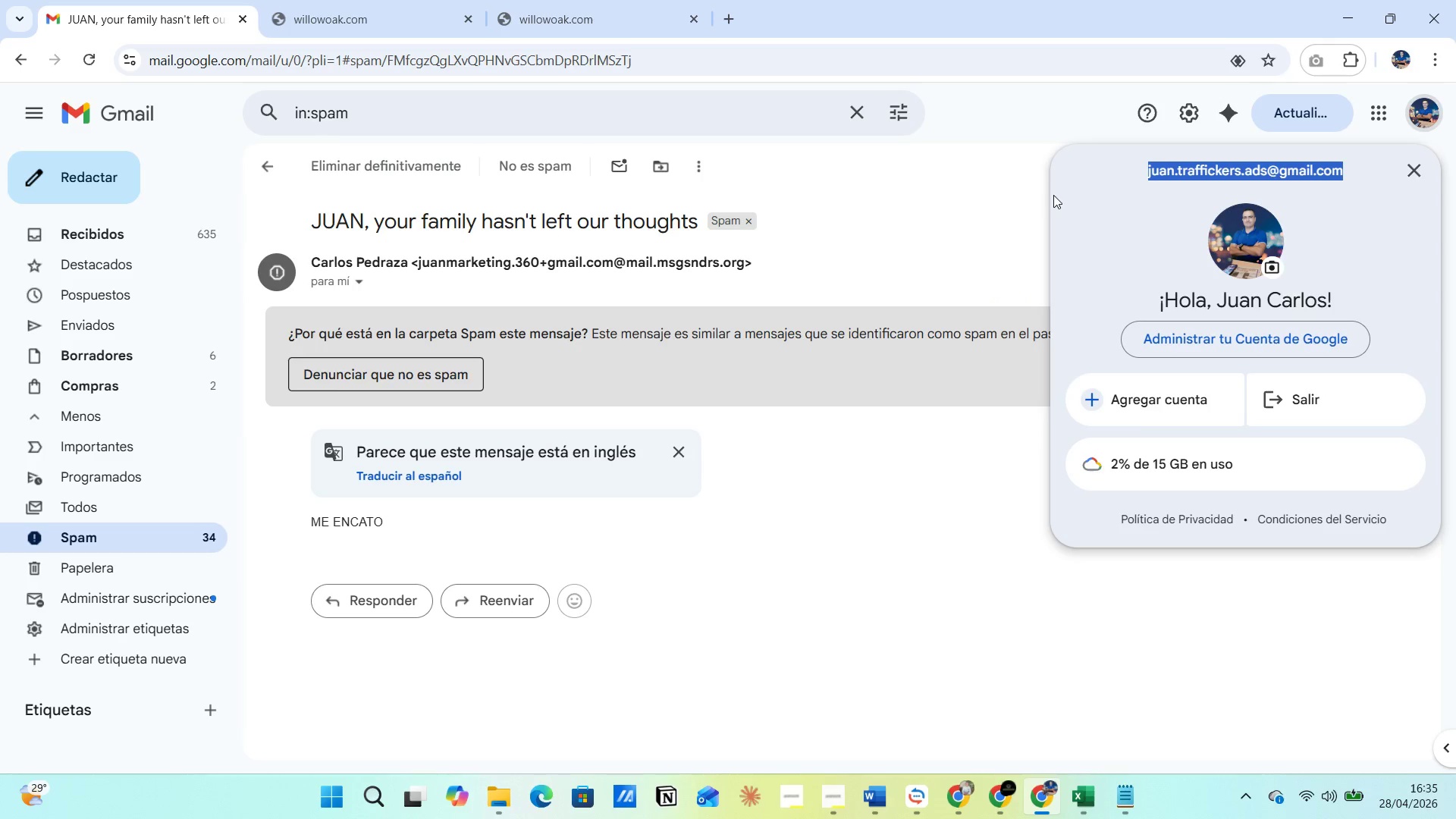 
key(Alt+AltLeft)
 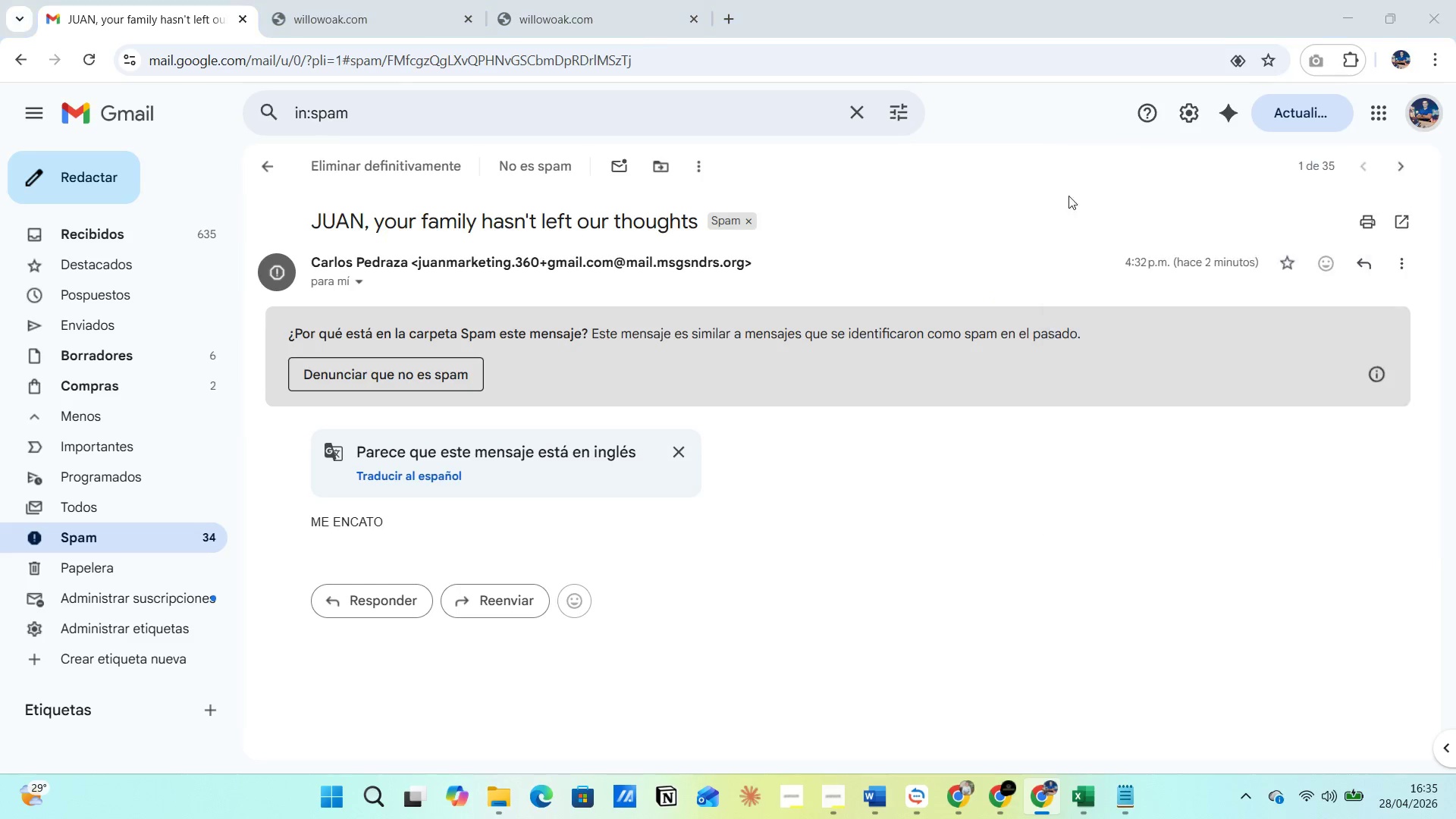 
key(Alt+Tab)
 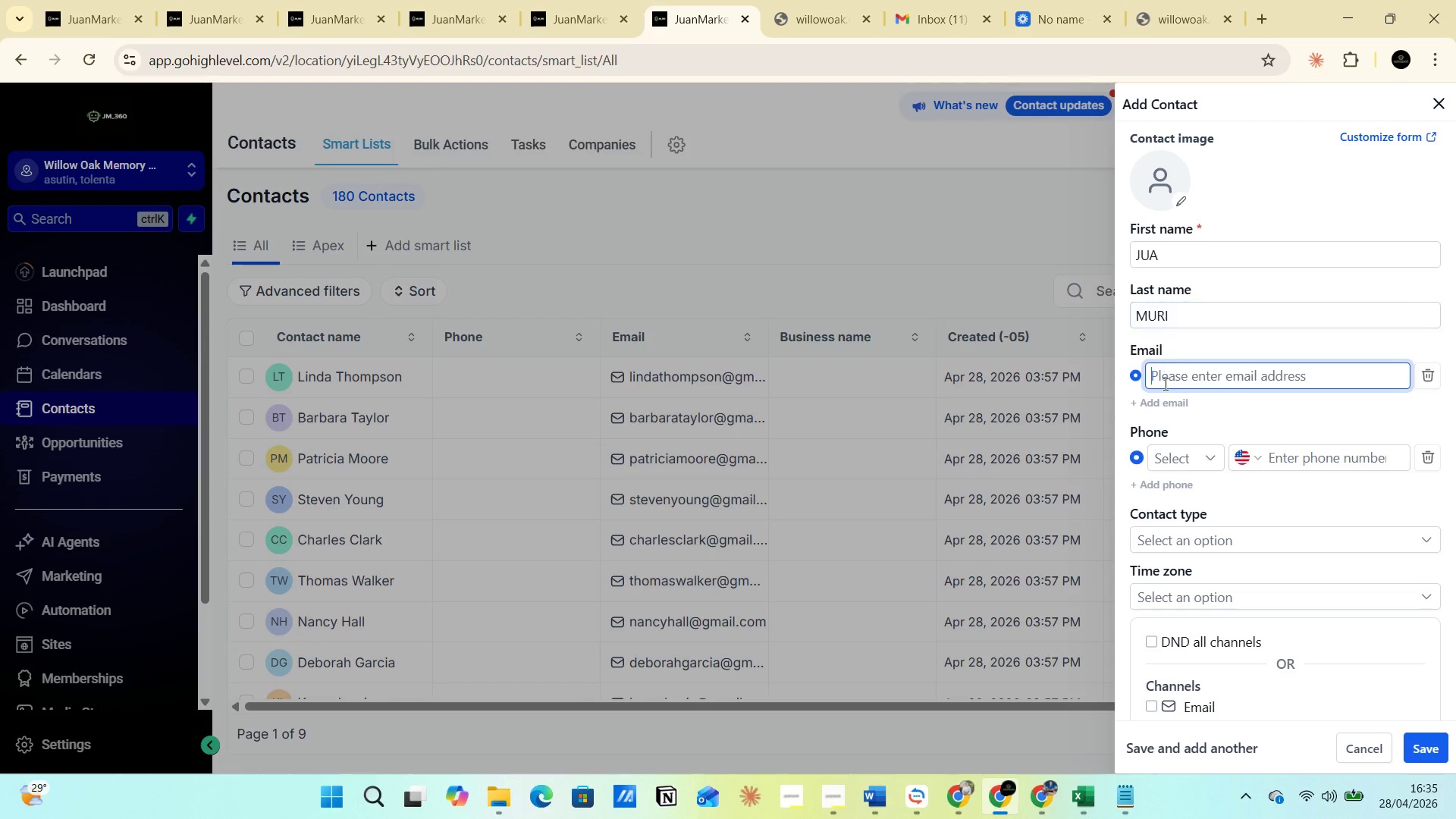 
left_click([1164, 384])
 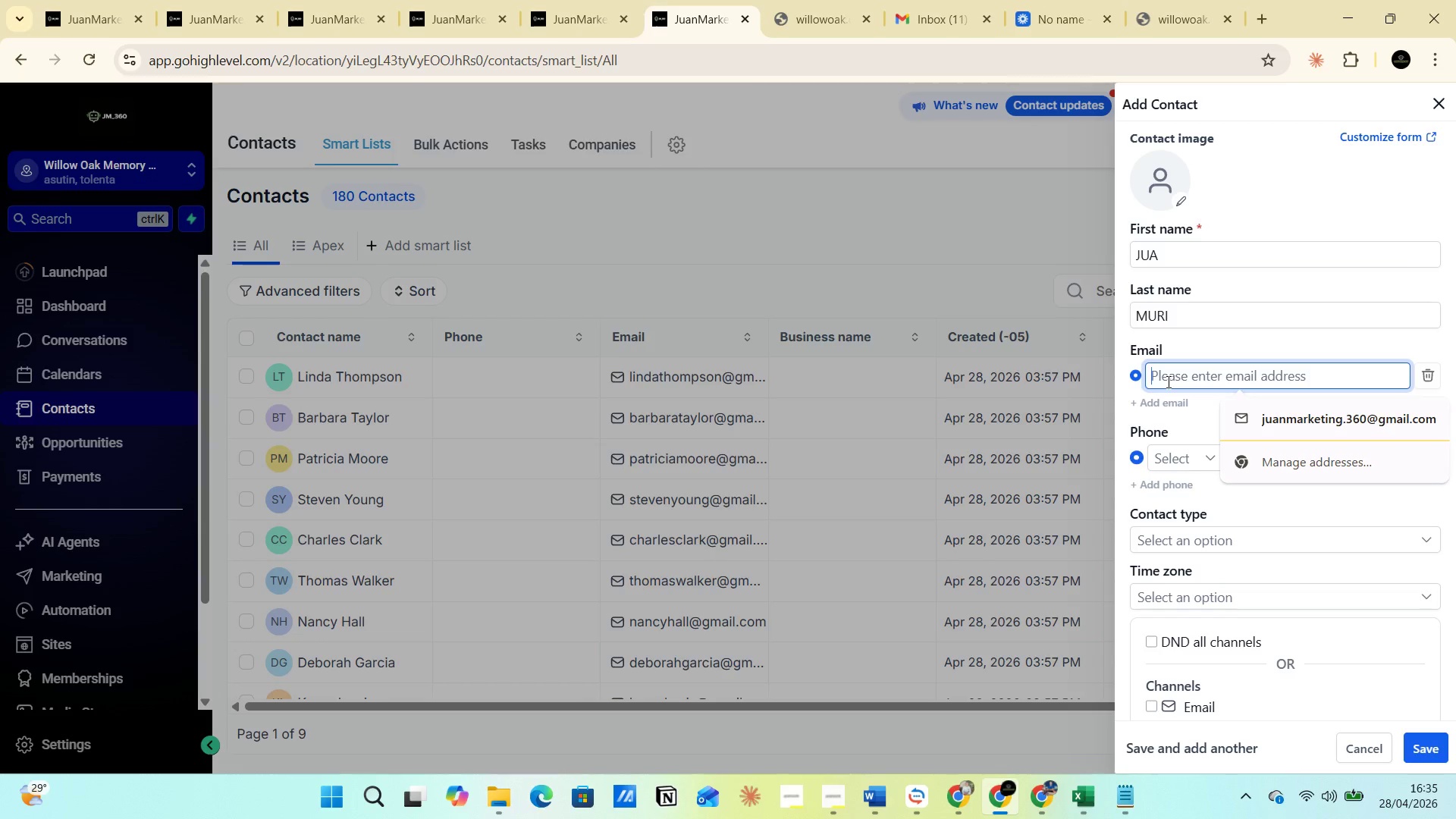 
key(Control+V)
 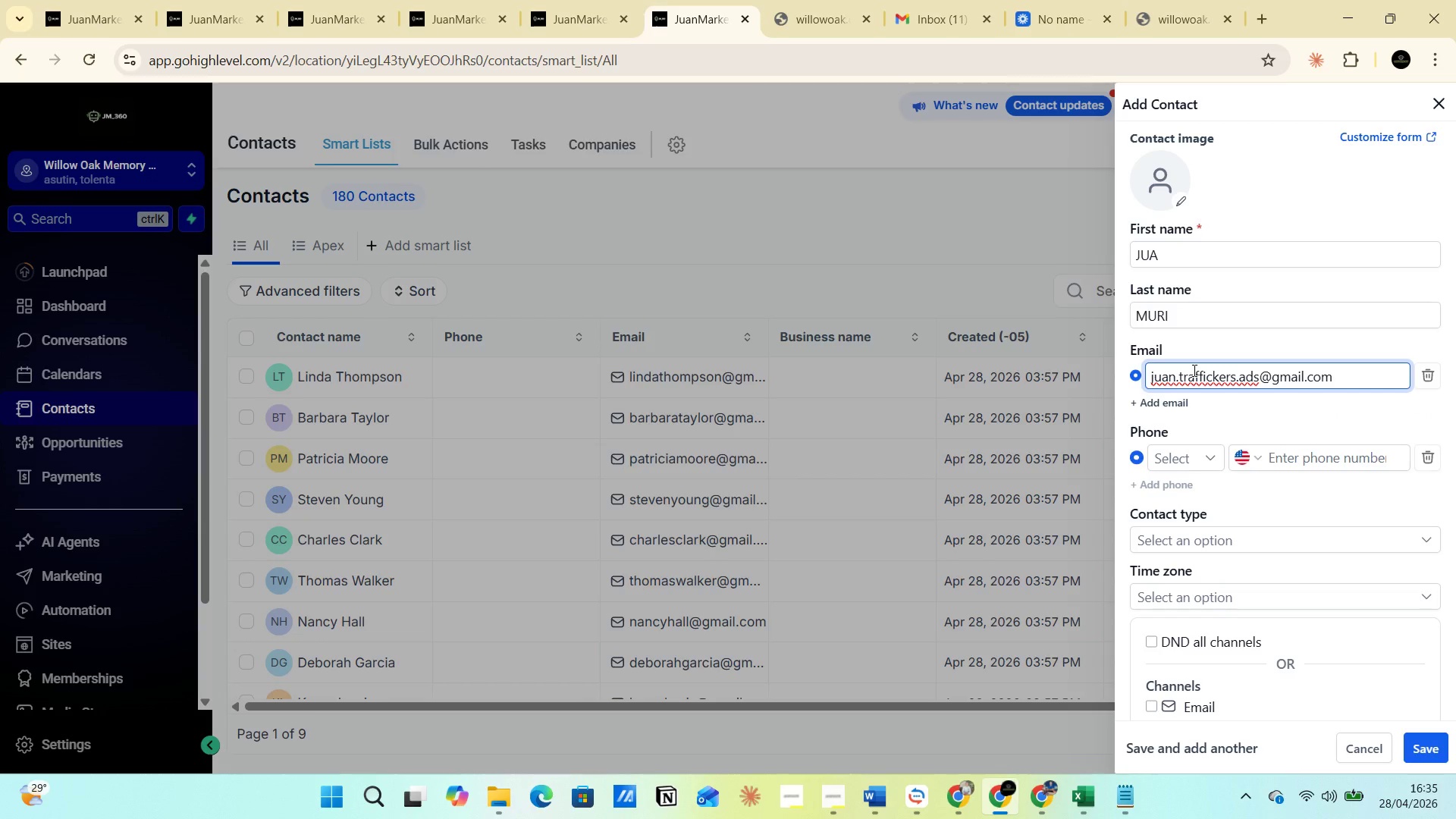 
key(Enter)
 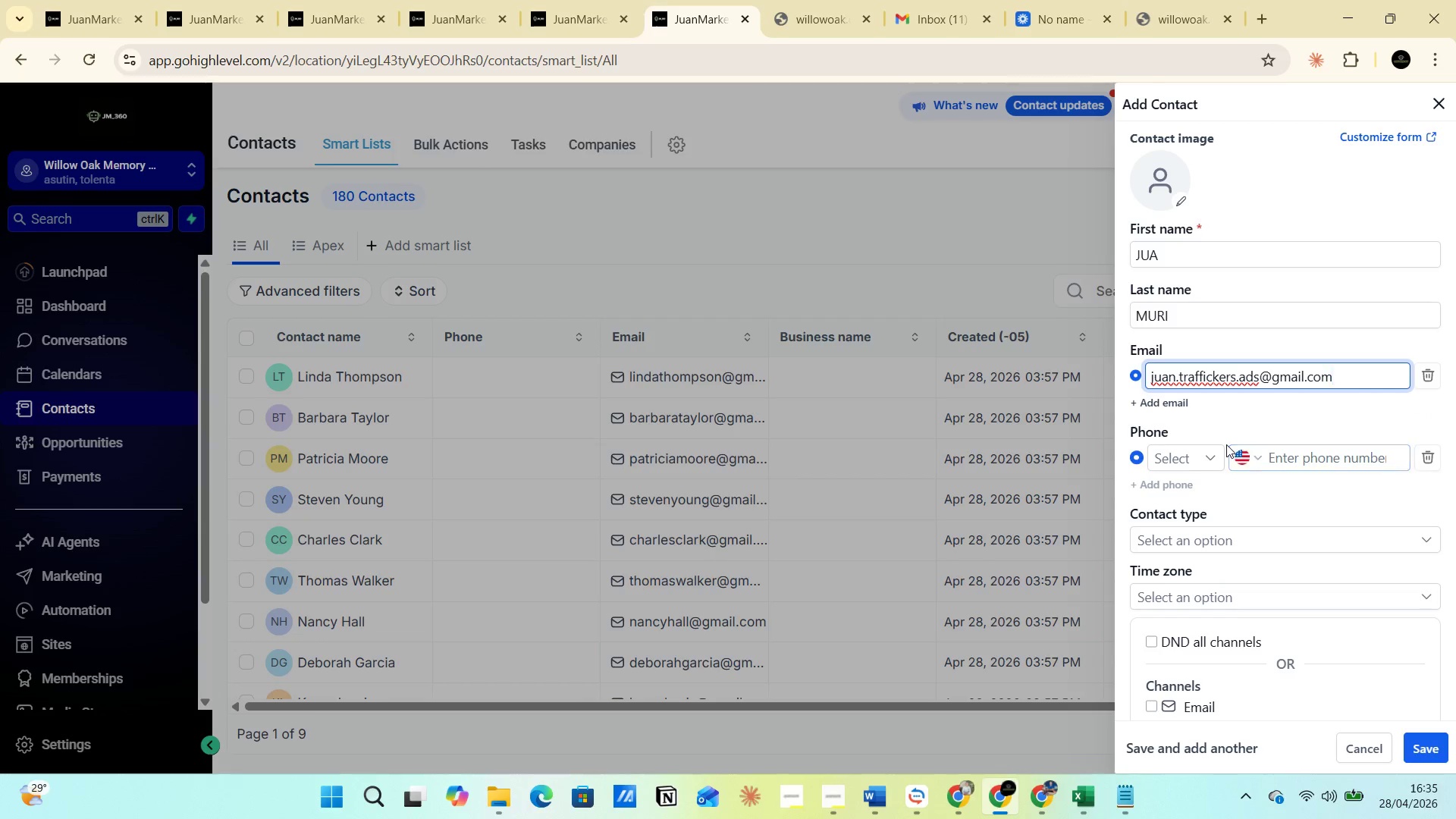 
left_click([1219, 457])
 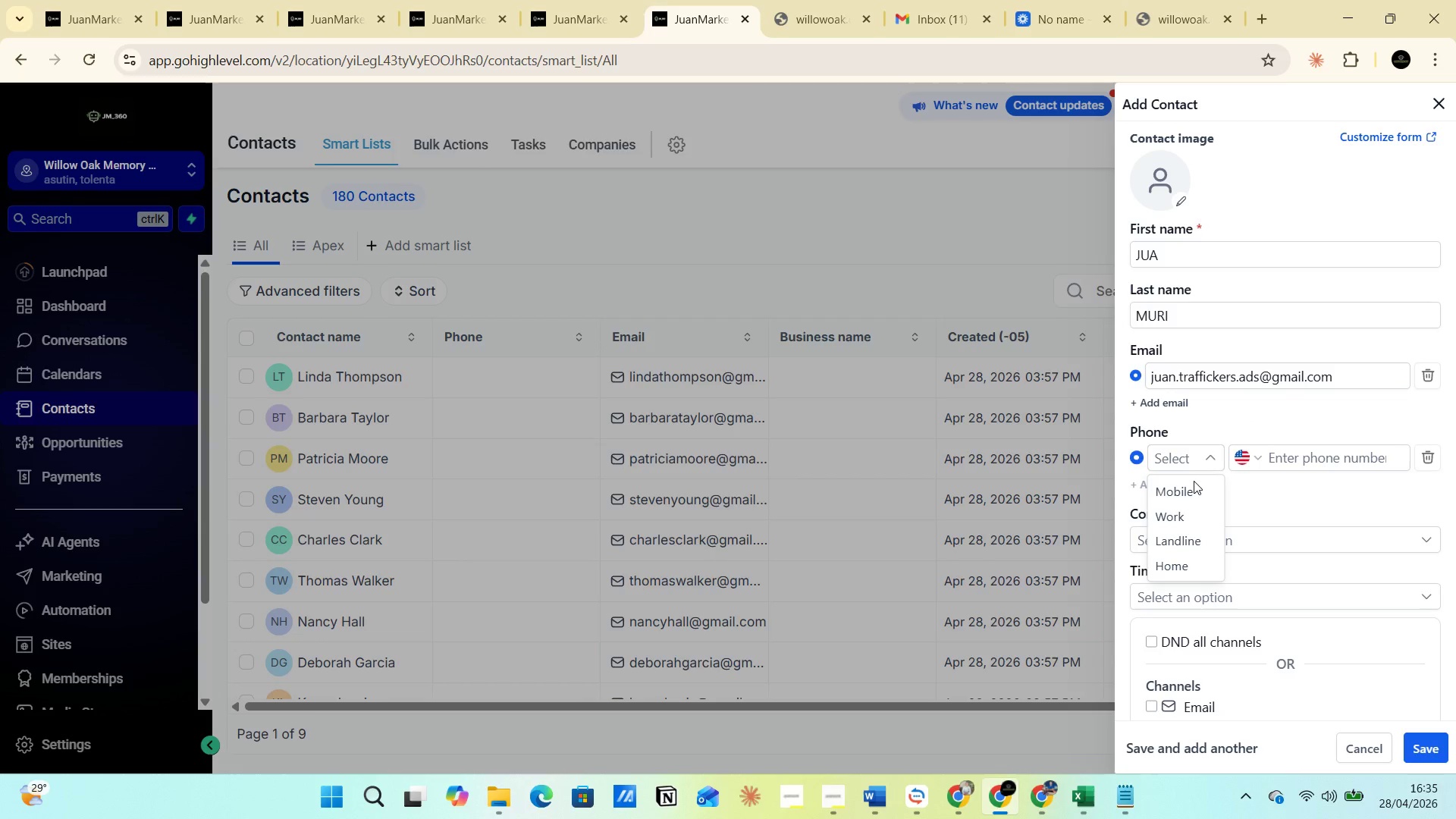 
left_click([1185, 494])
 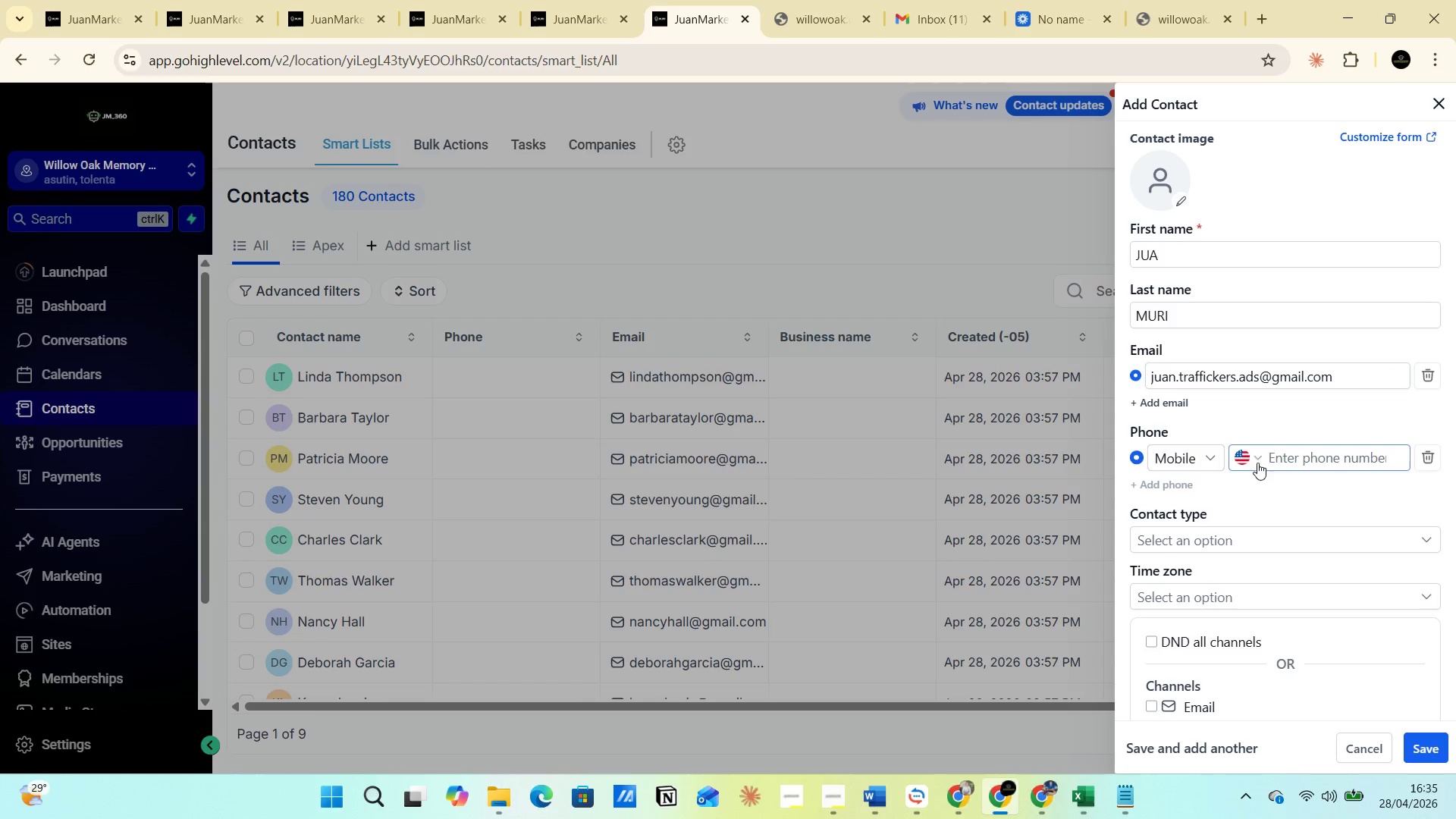 
left_click([1263, 460])
 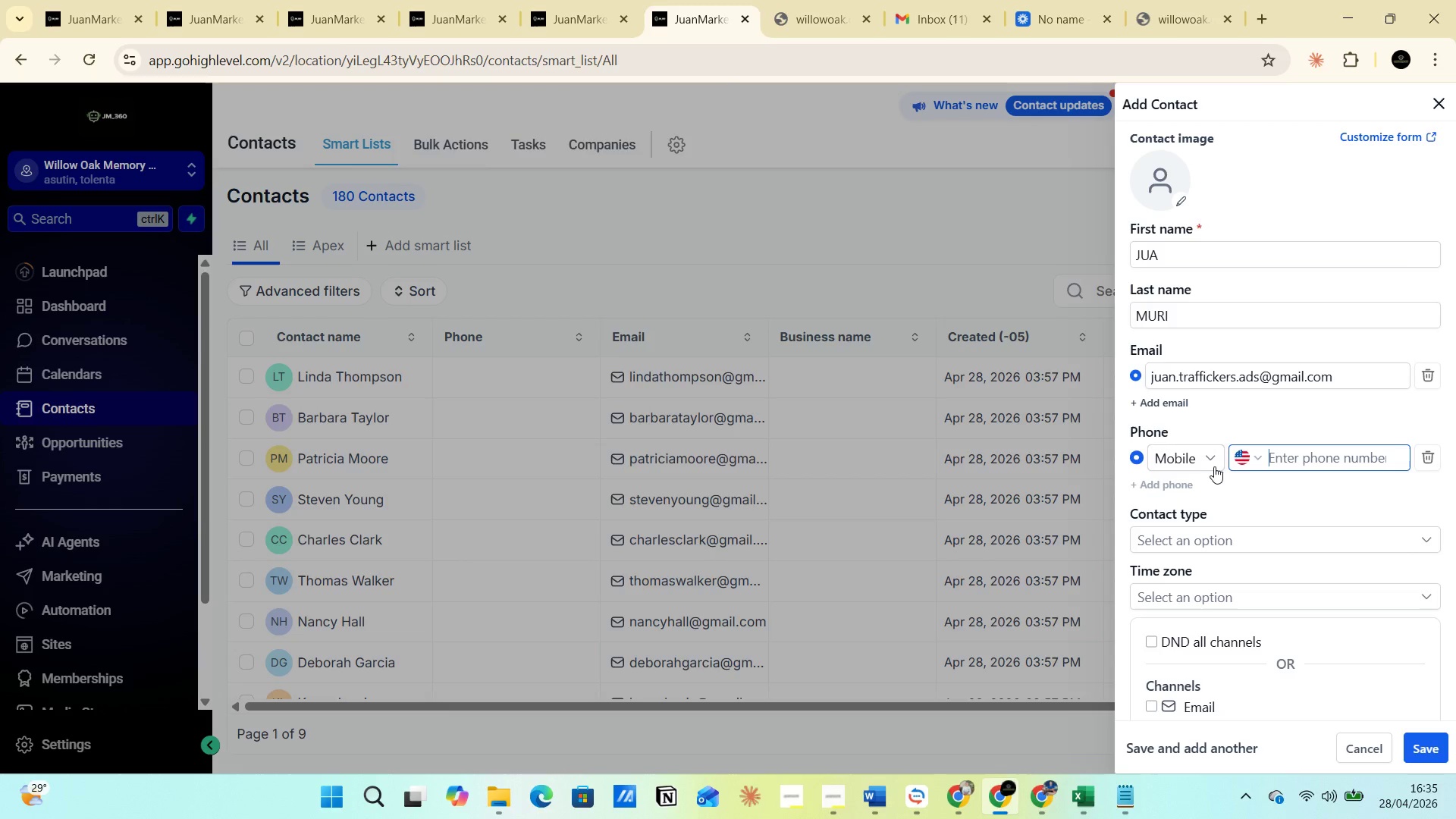 
left_click([1210, 466])
 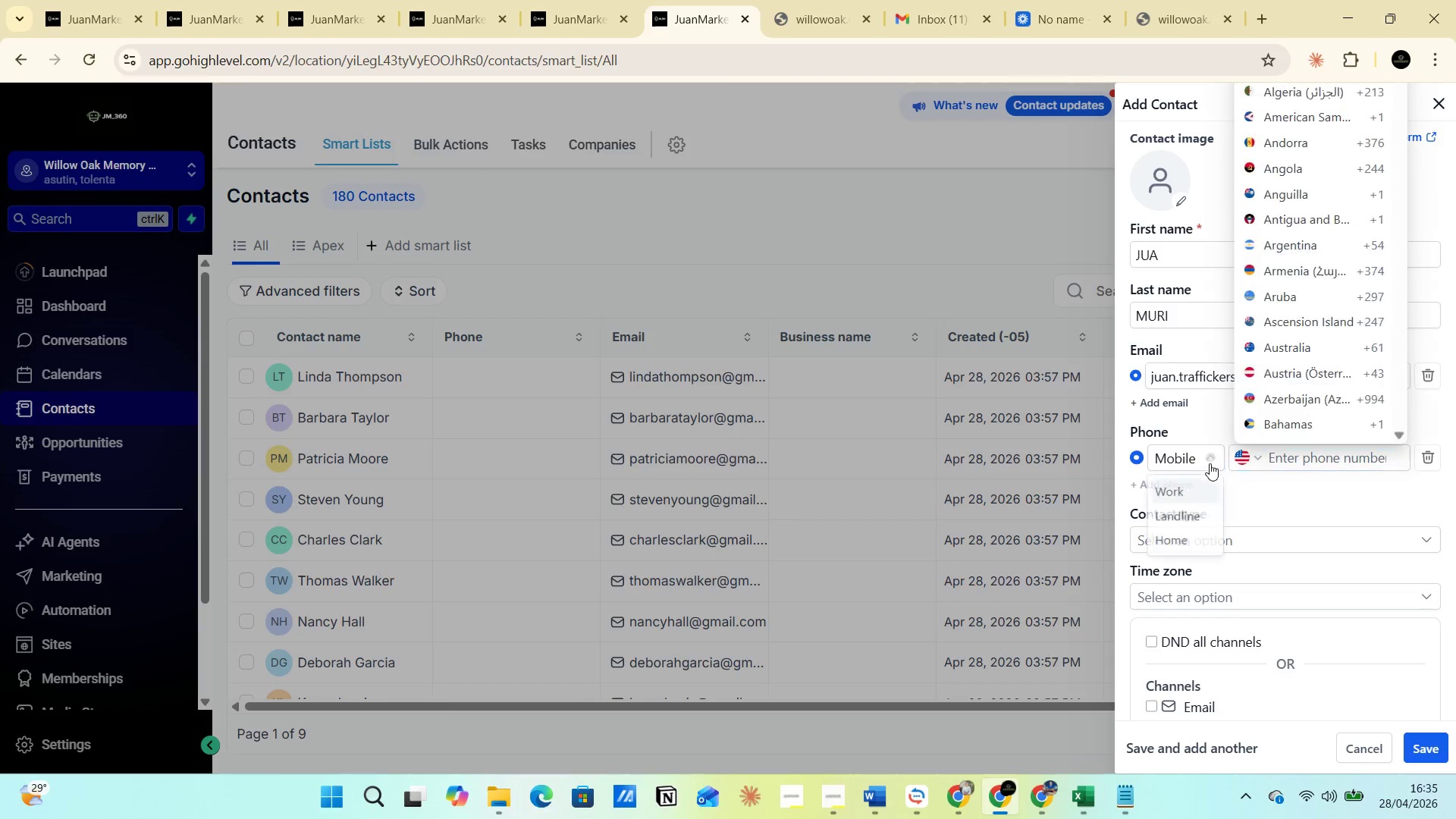 
left_click([1210, 463])
 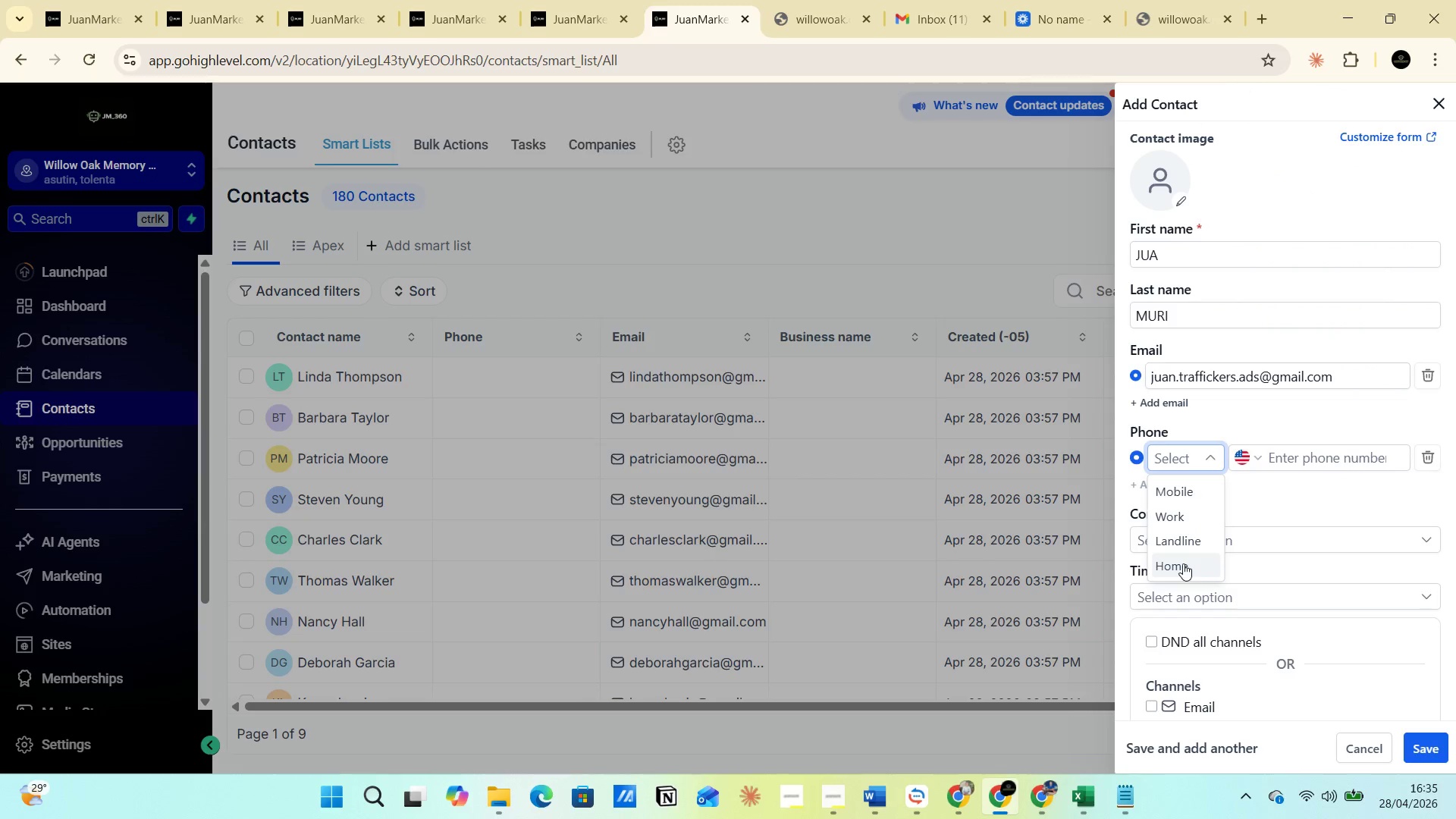 
left_click([1276, 459])
 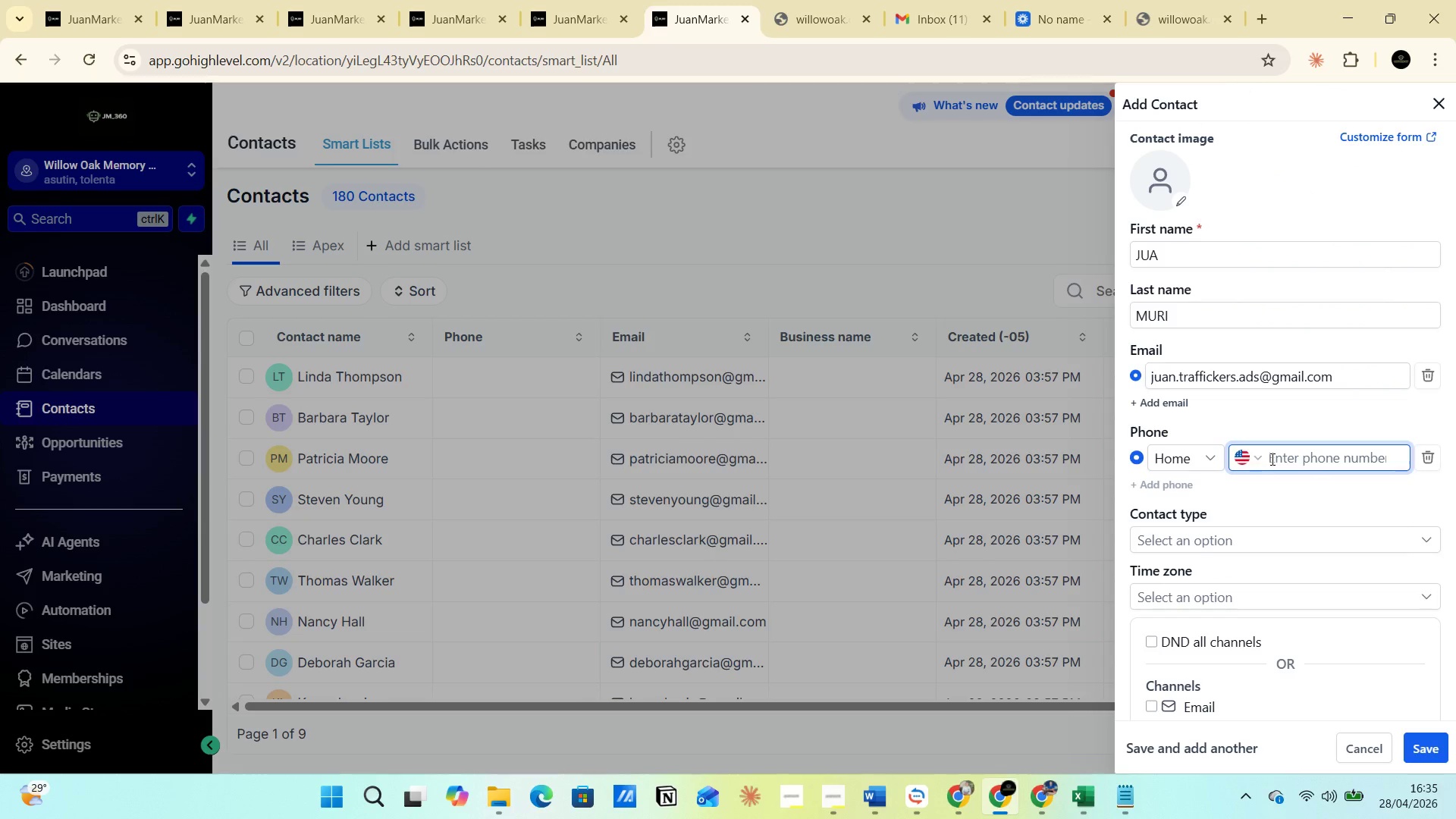 
type(2345678901)
 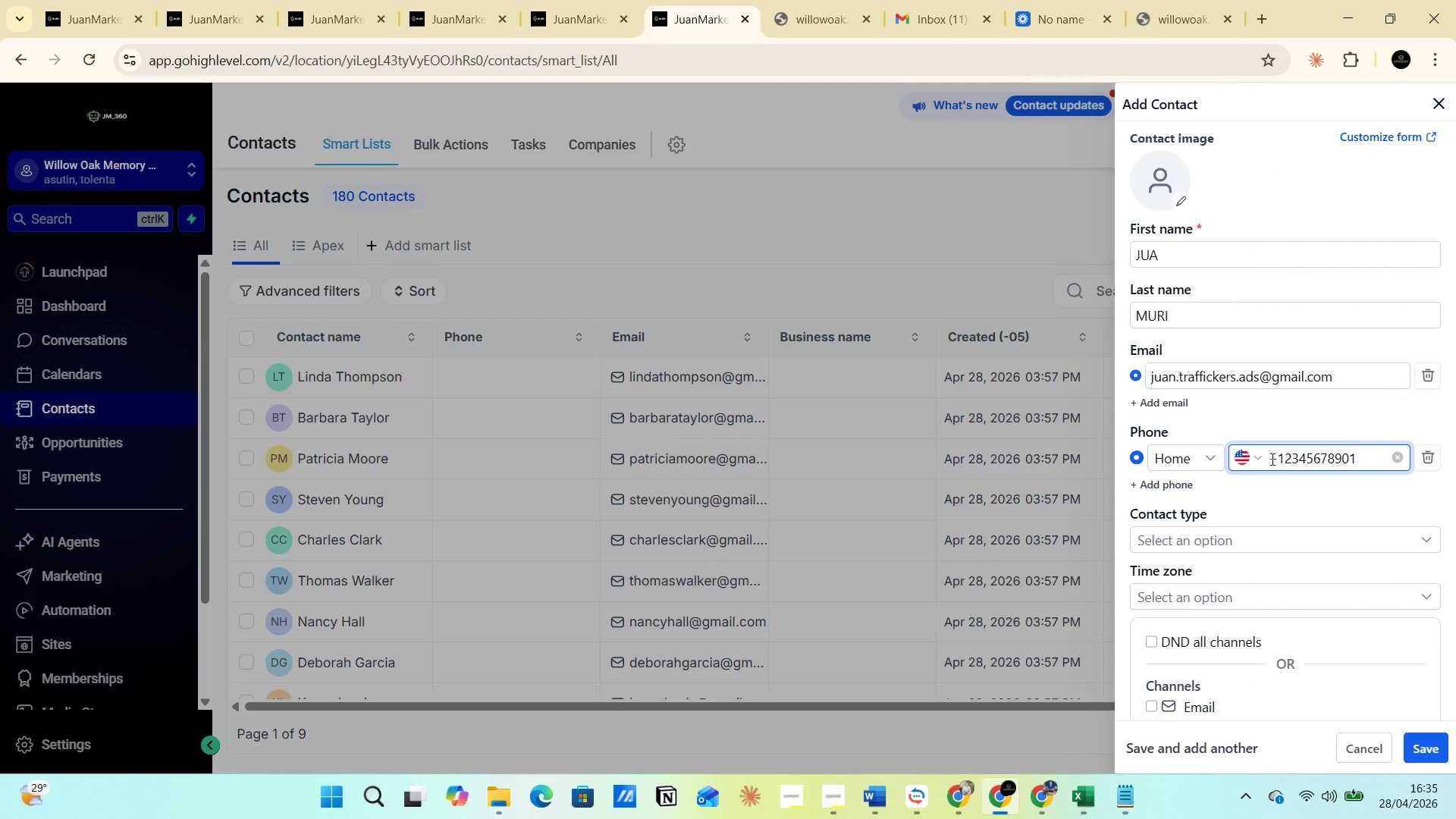 
scroll: coordinate [1247, 473], scroll_direction: down, amount: 1.0
 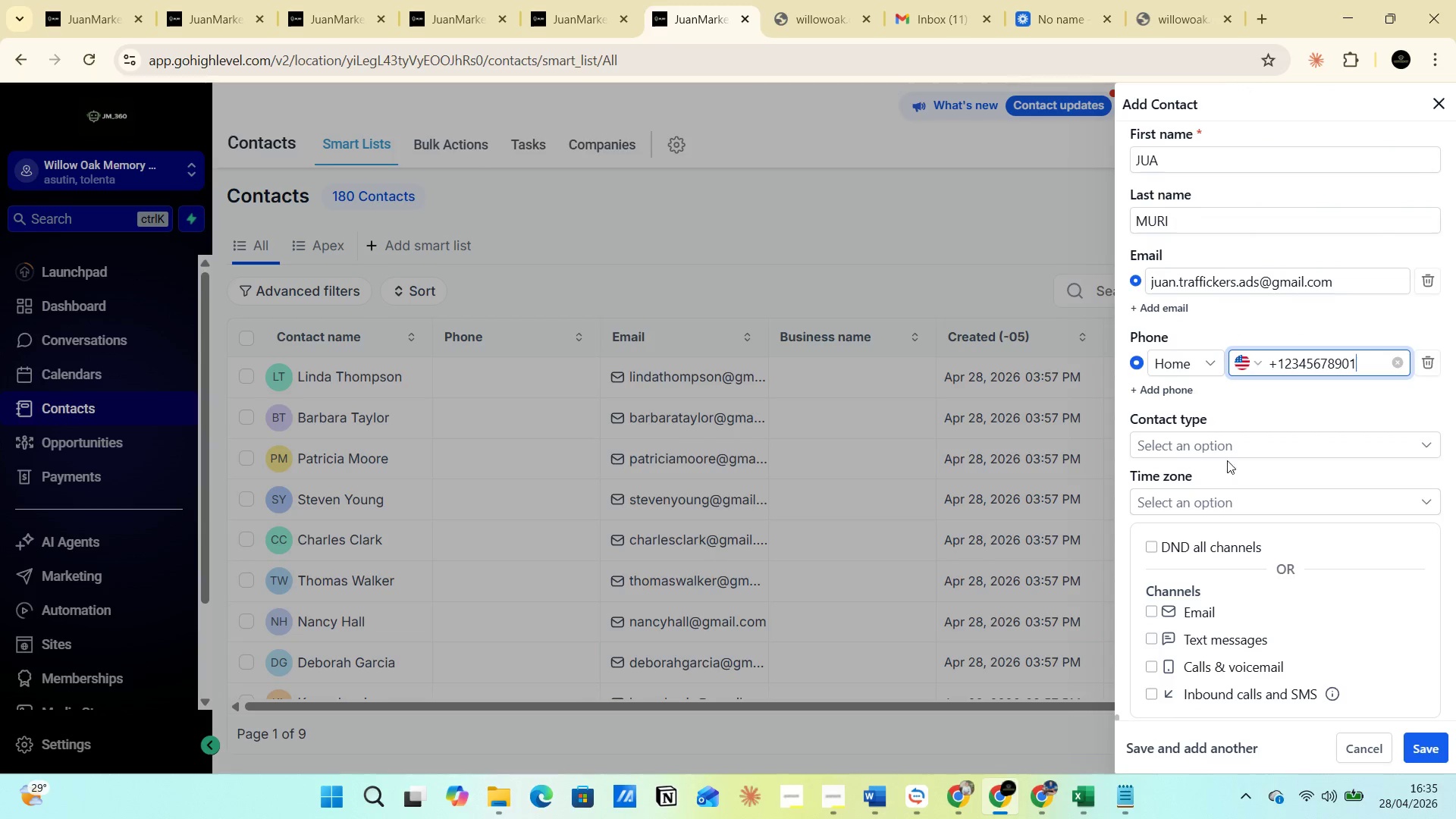 
left_click([1223, 448])
 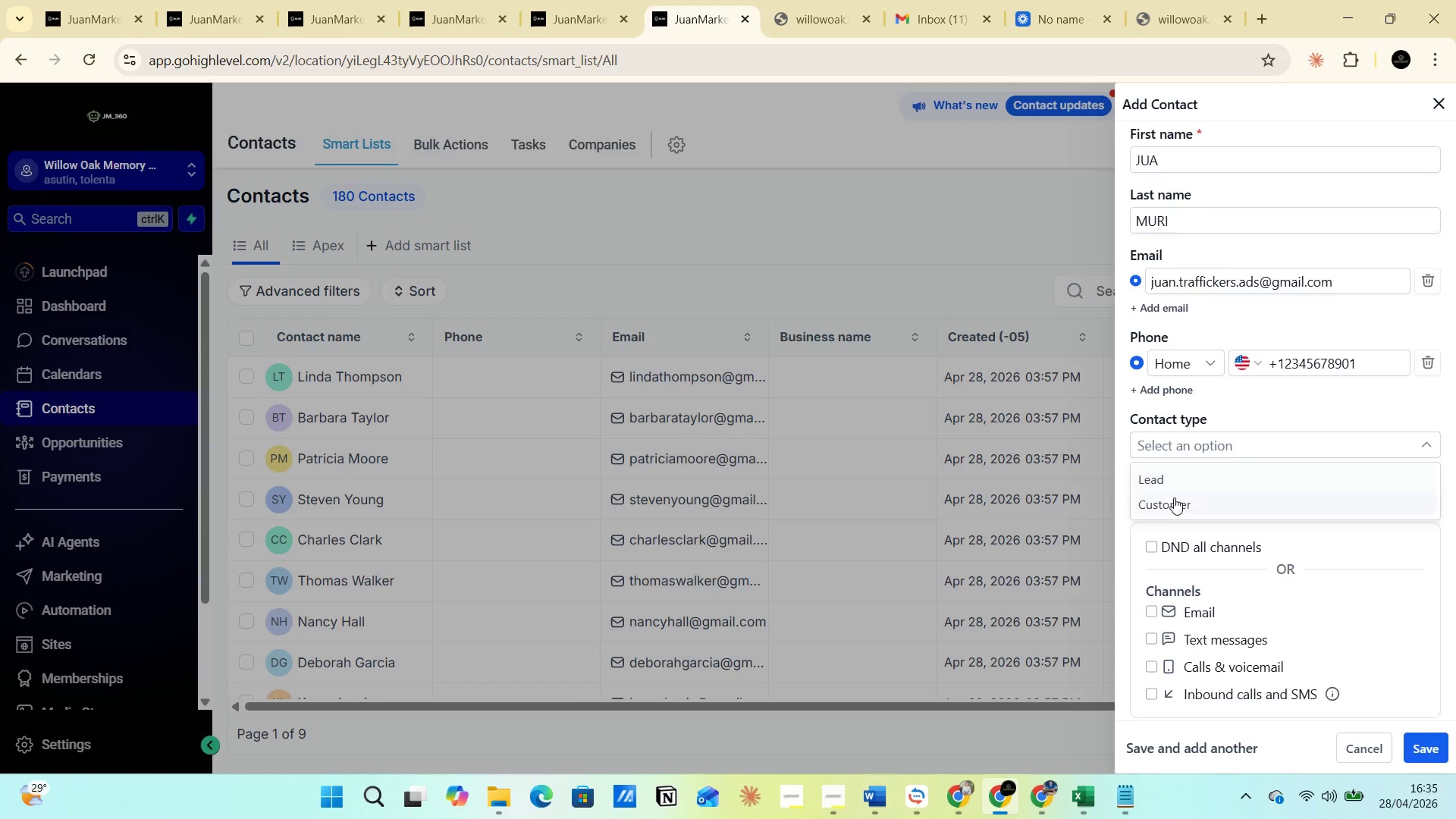 
left_click([1178, 479])
 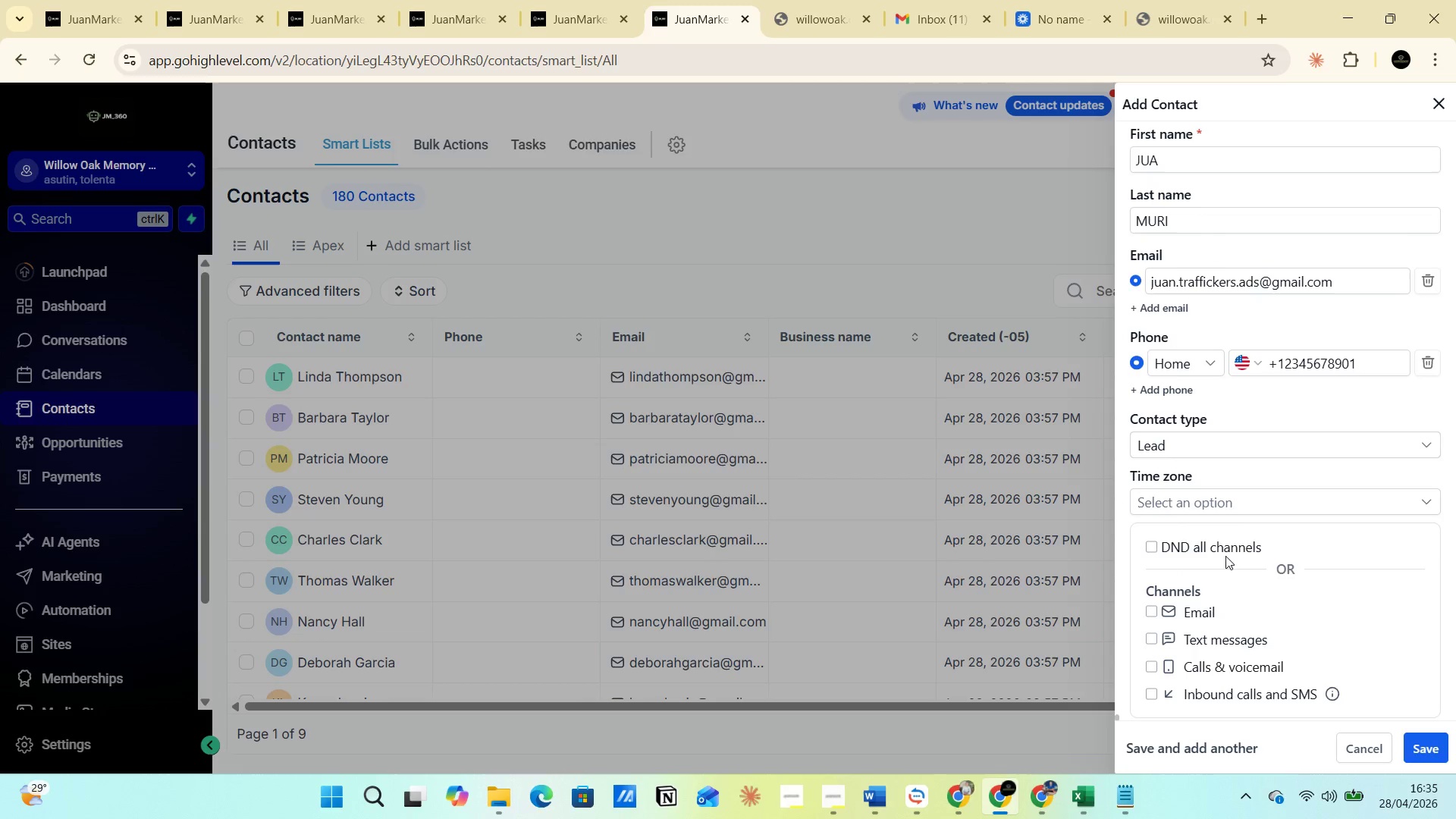 
left_click([1228, 499])
 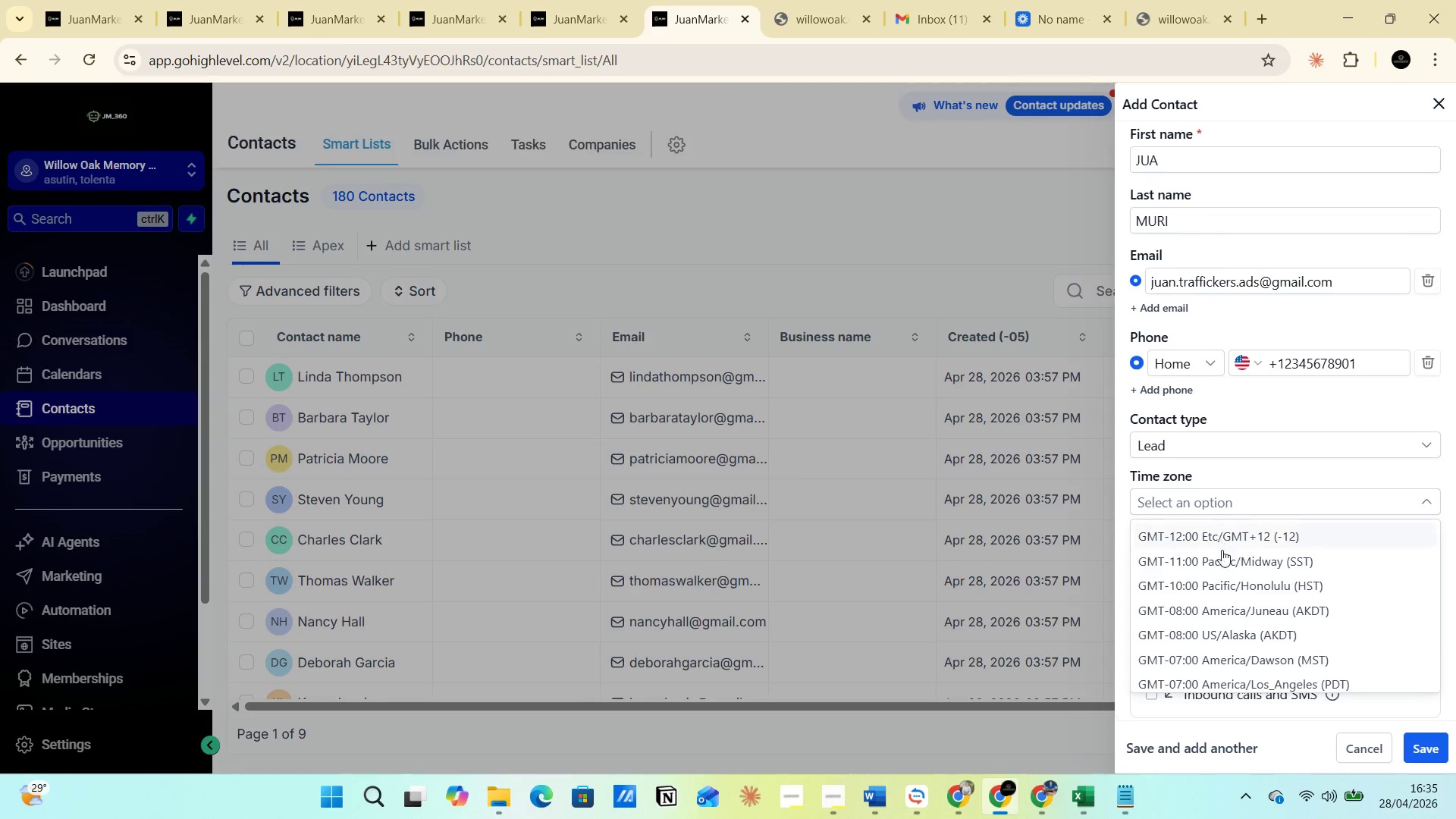 
scroll: coordinate [1248, 634], scroll_direction: down, amount: 8.0
 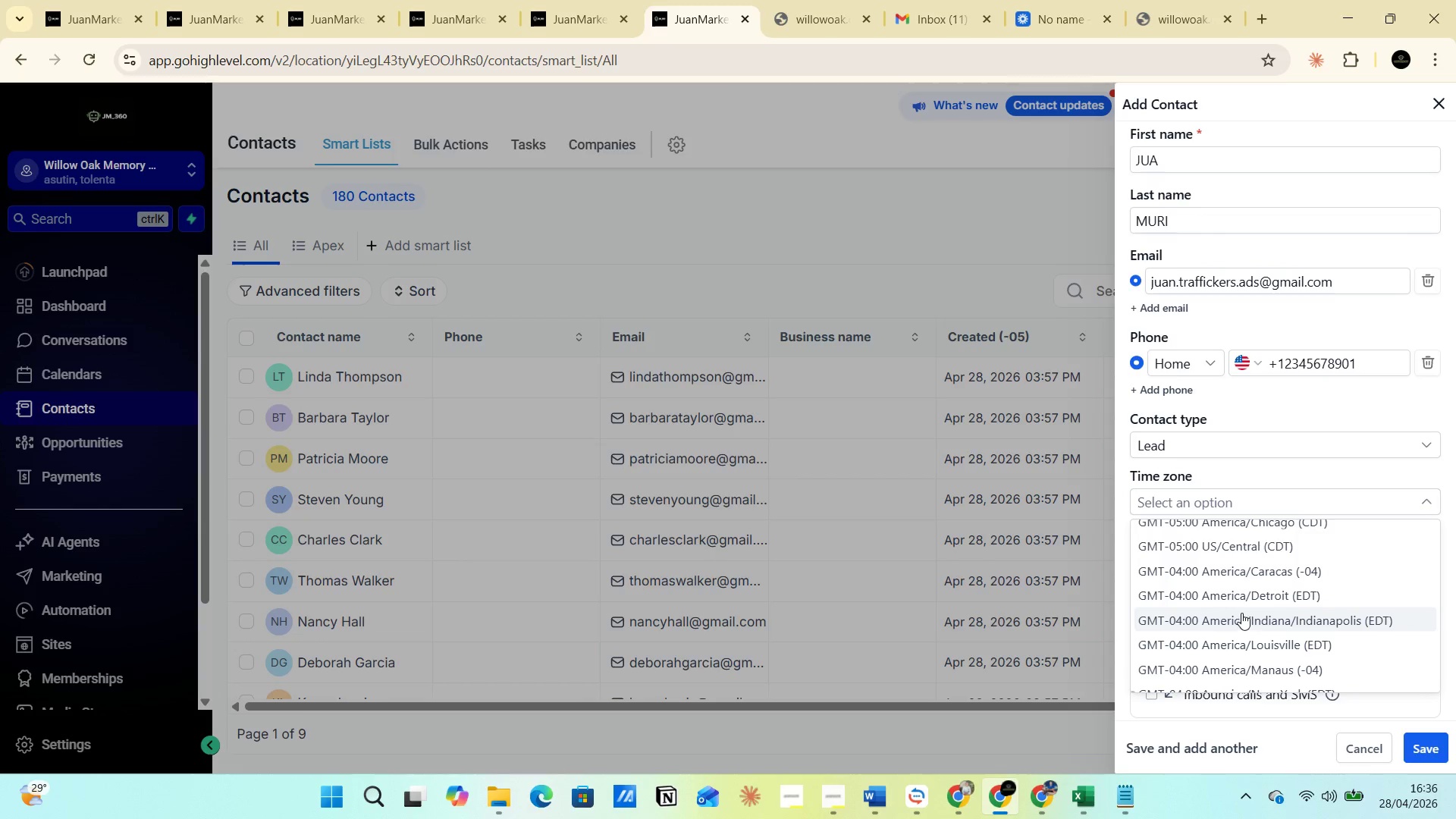 
scroll: coordinate [1232, 573], scroll_direction: up, amount: 1.0
 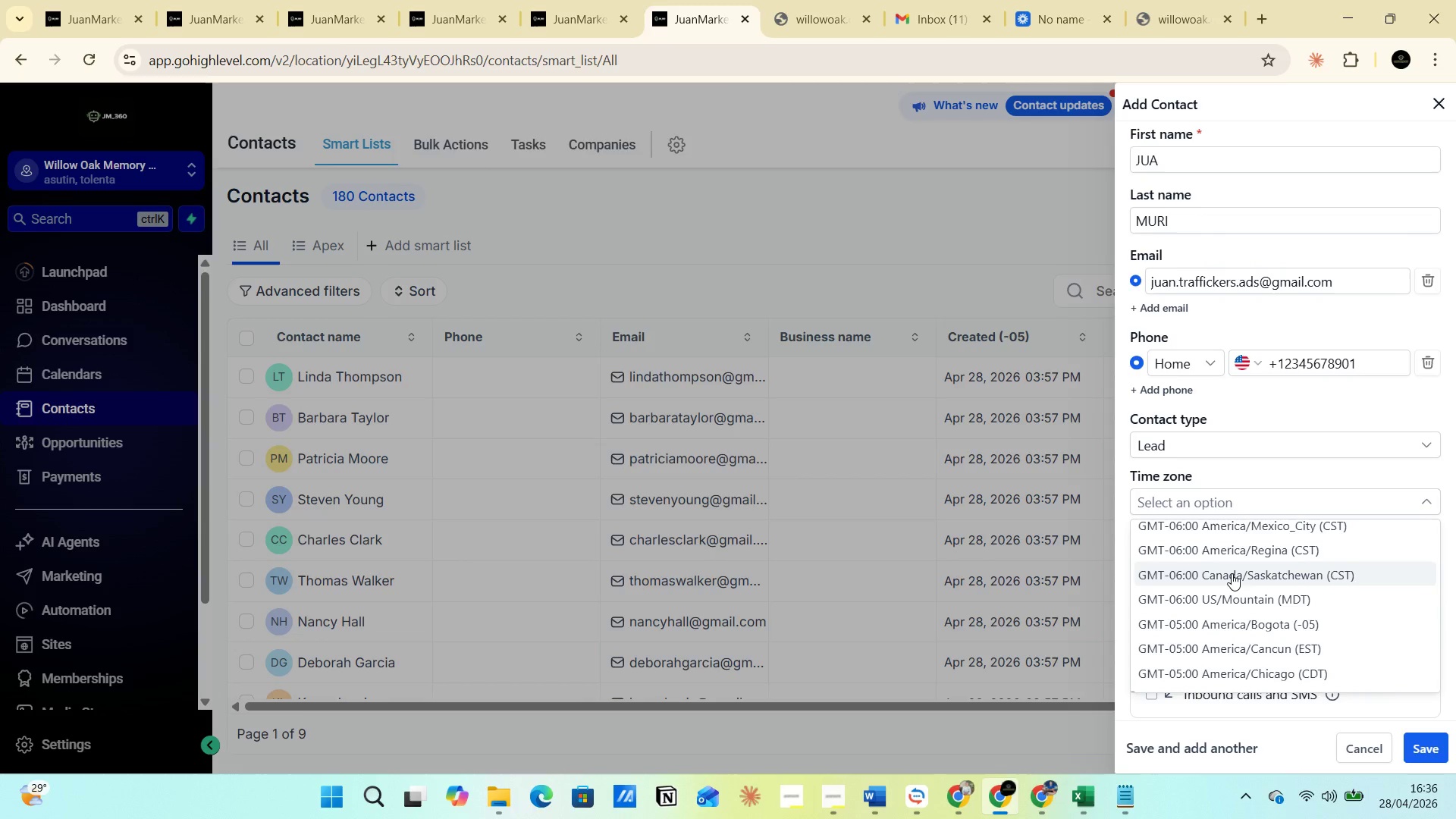 
scroll: coordinate [1232, 578], scroll_direction: down, amount: 1.0
 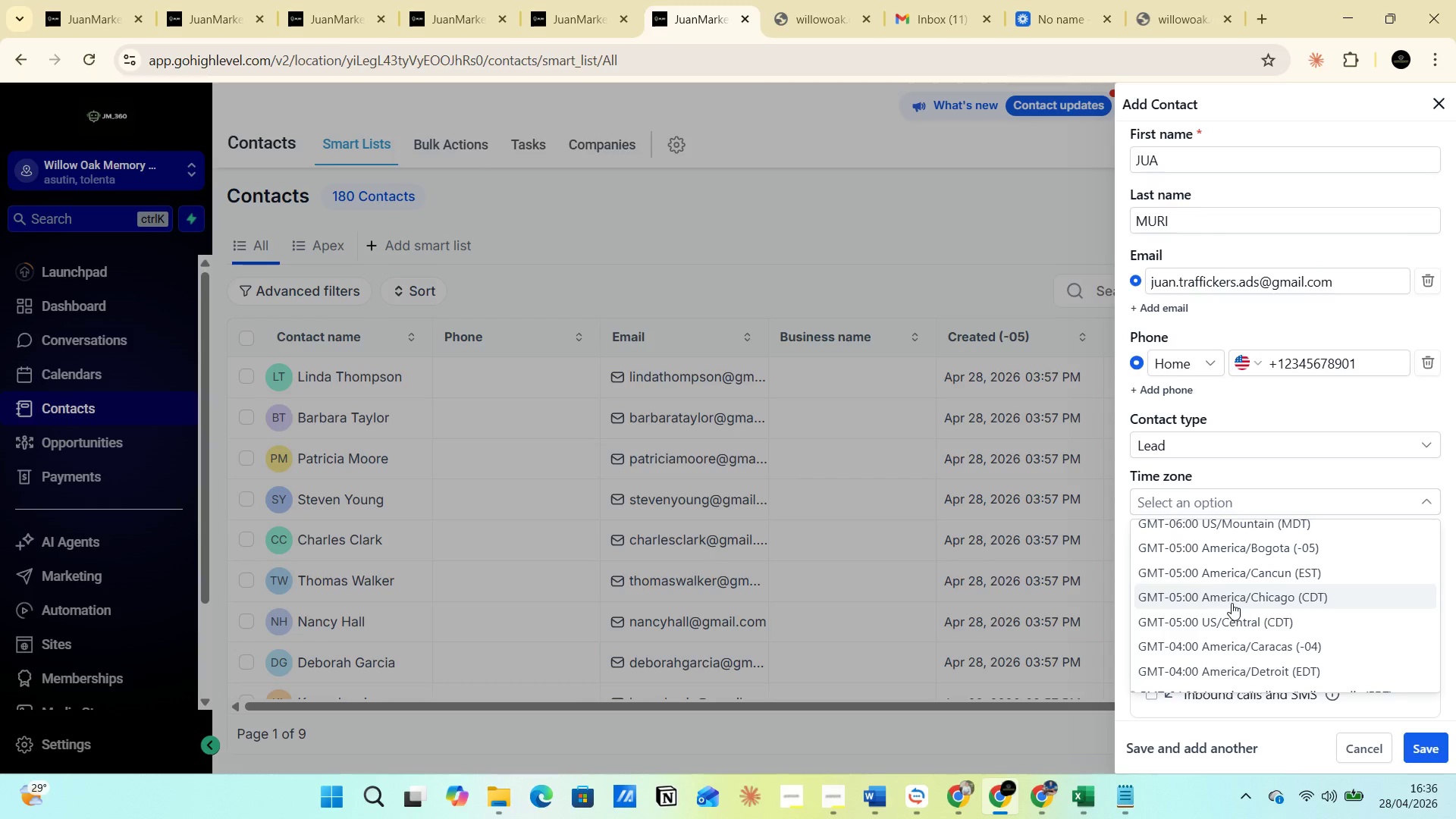 
left_click([1232, 601])
 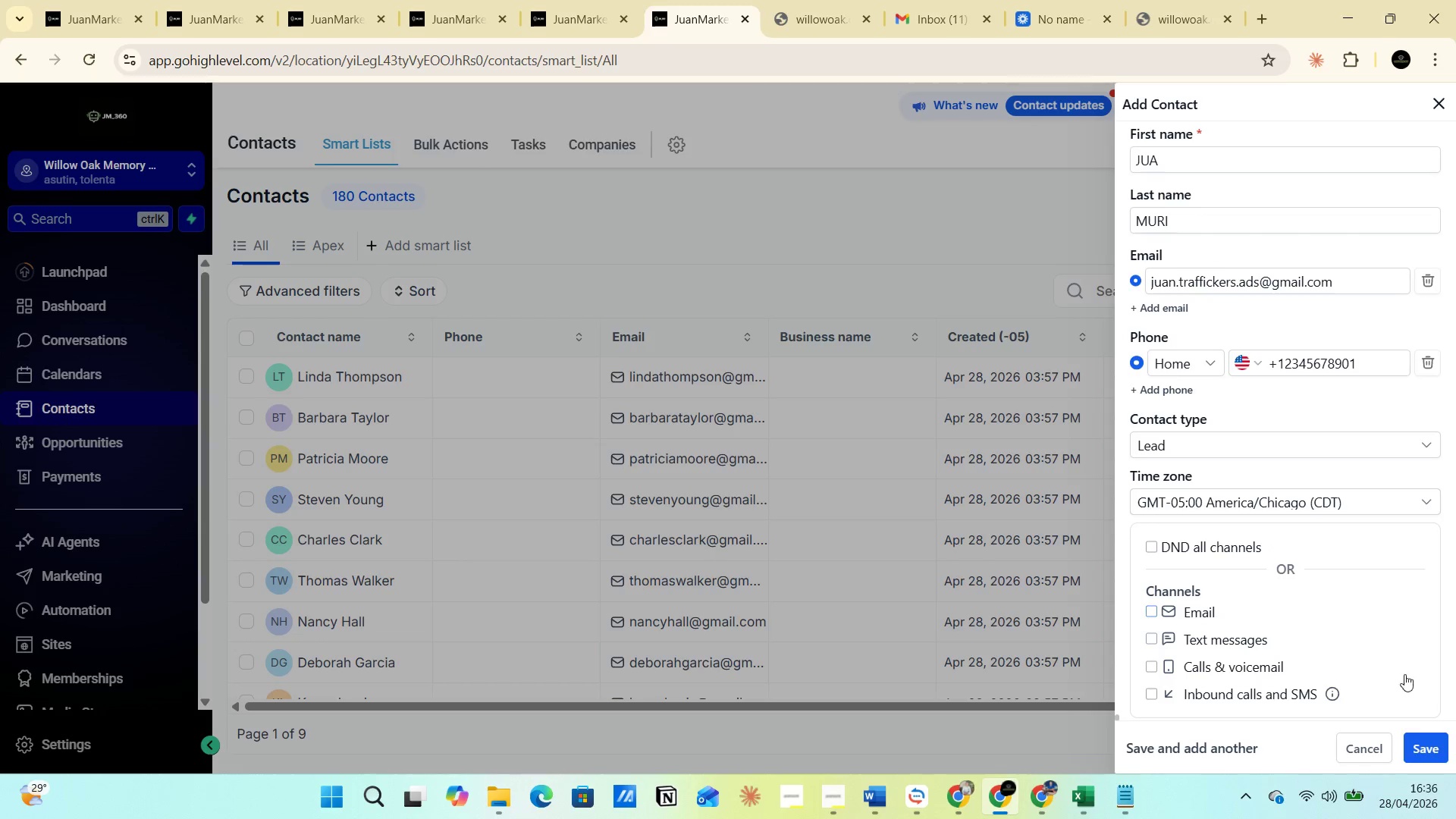 
left_click([1428, 742])
 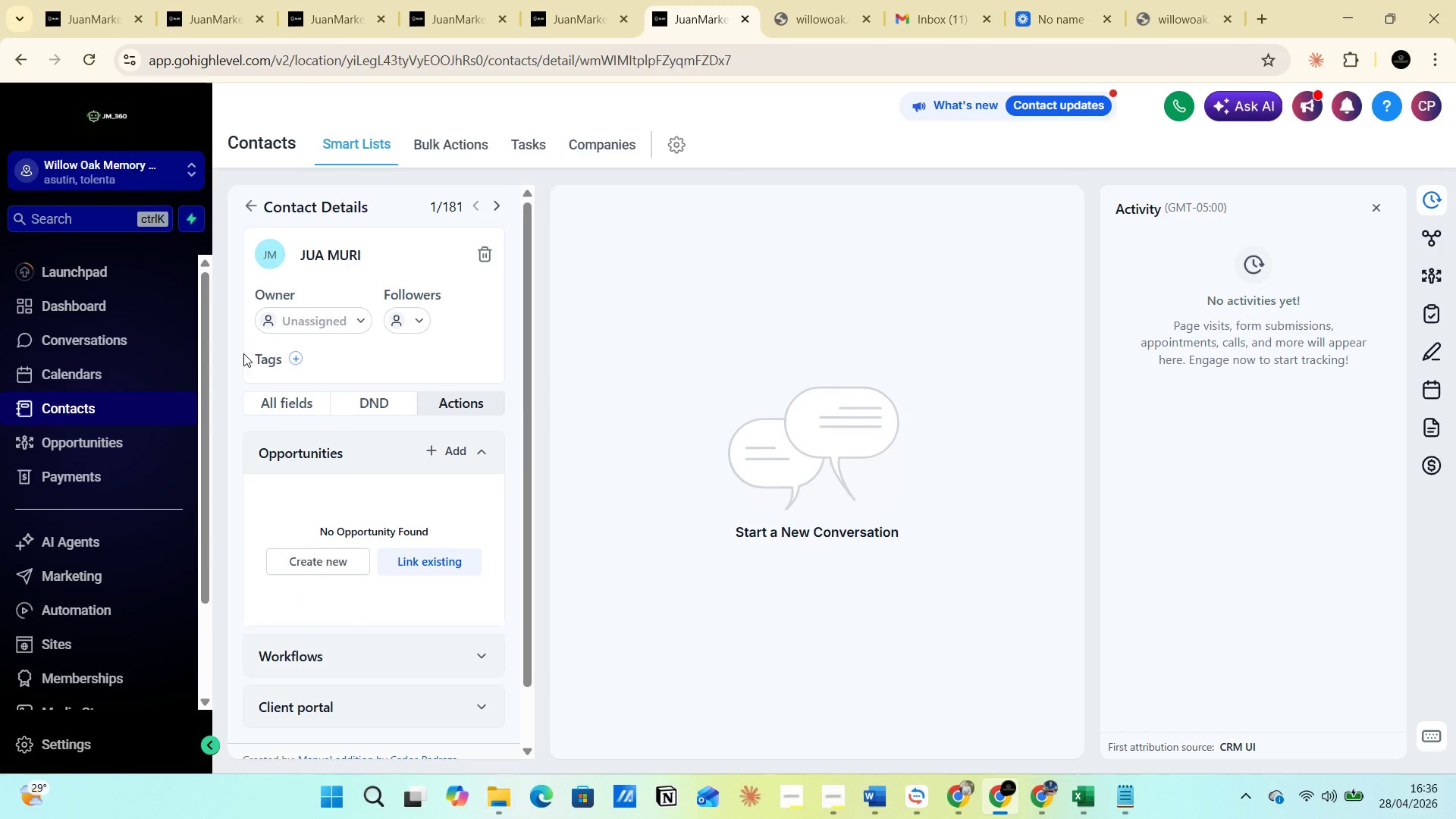 
left_click([296, 359])
 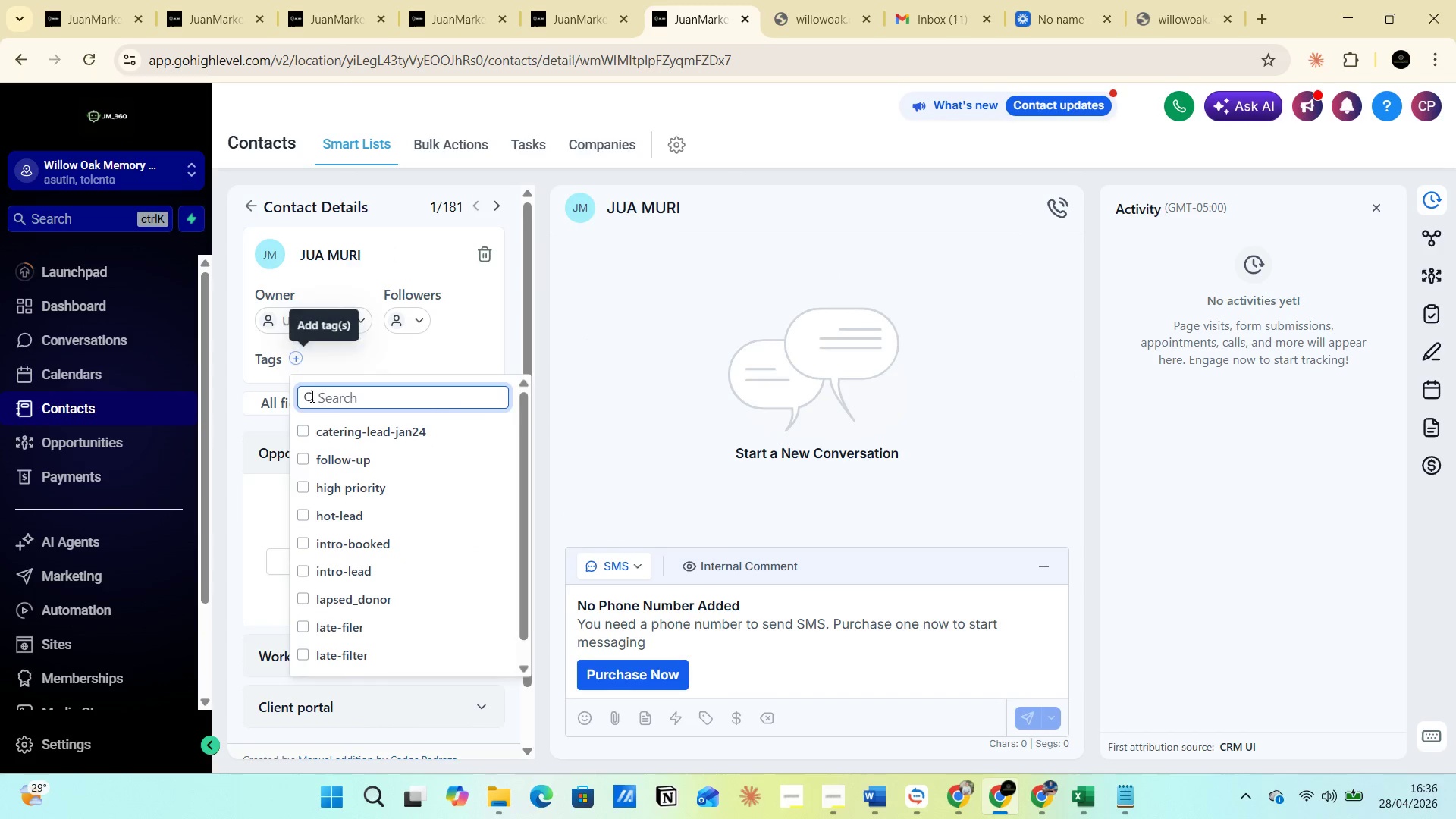 
left_click([322, 400])
 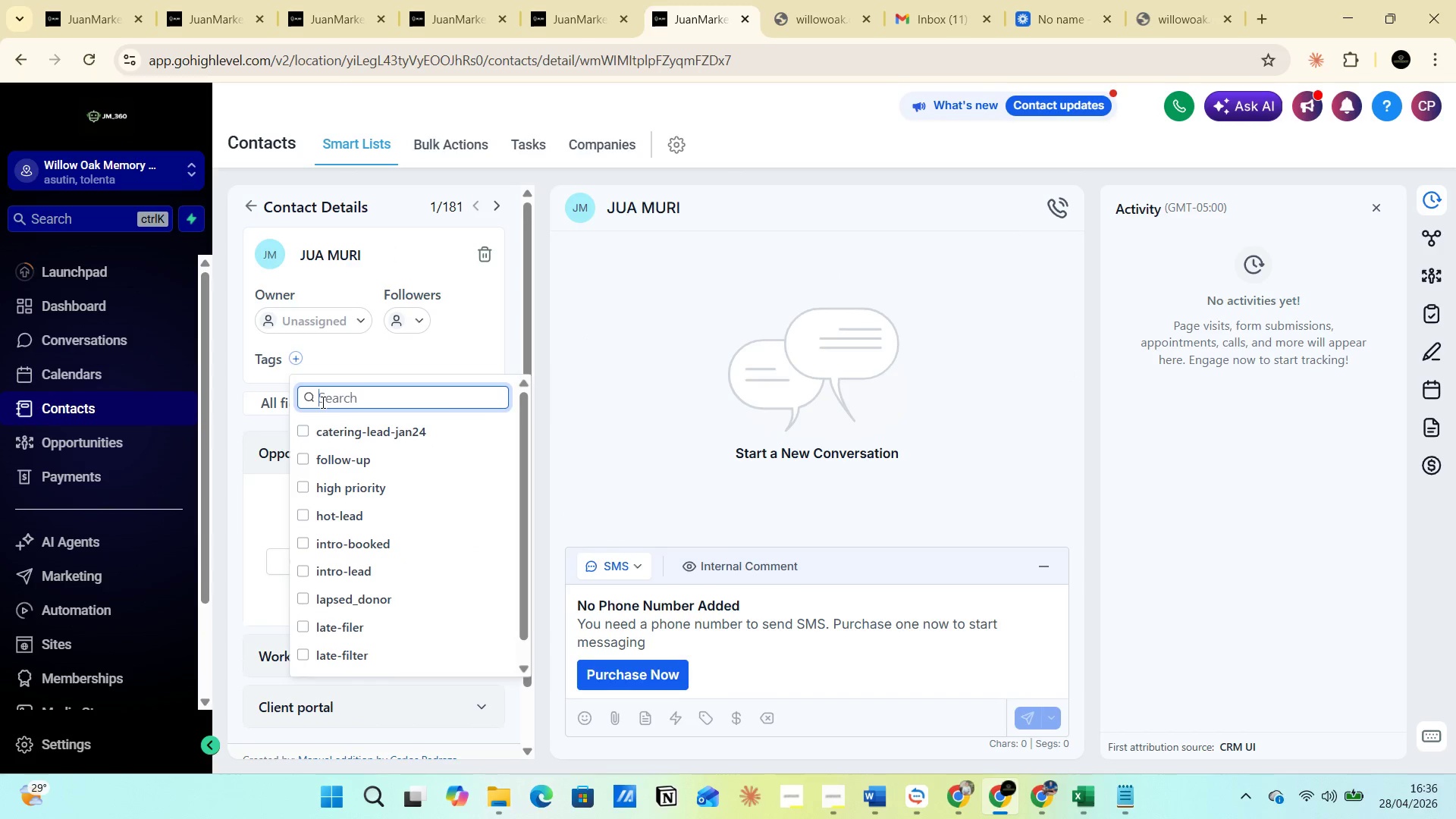 
key(R)
 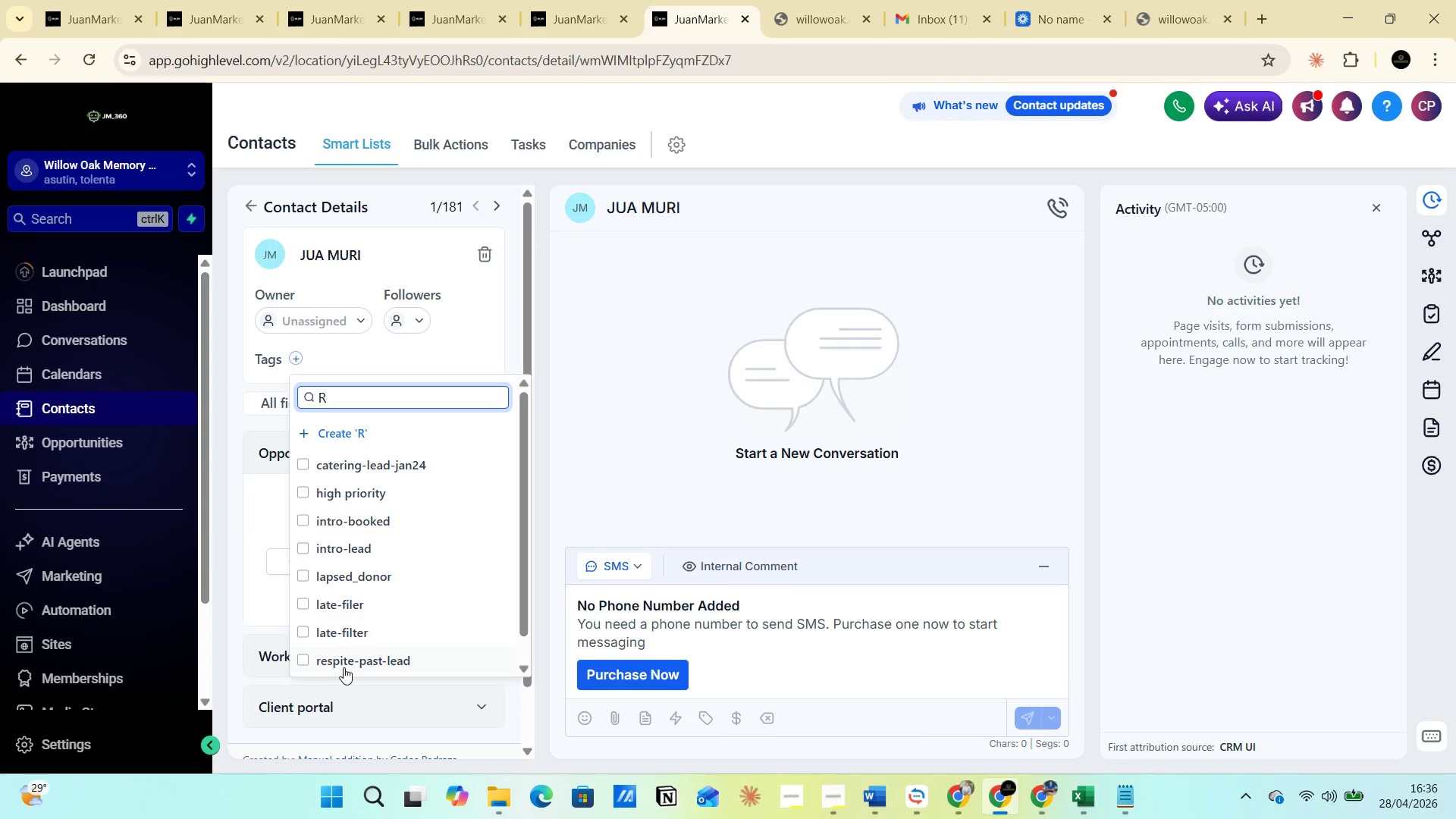 
left_click([301, 660])
 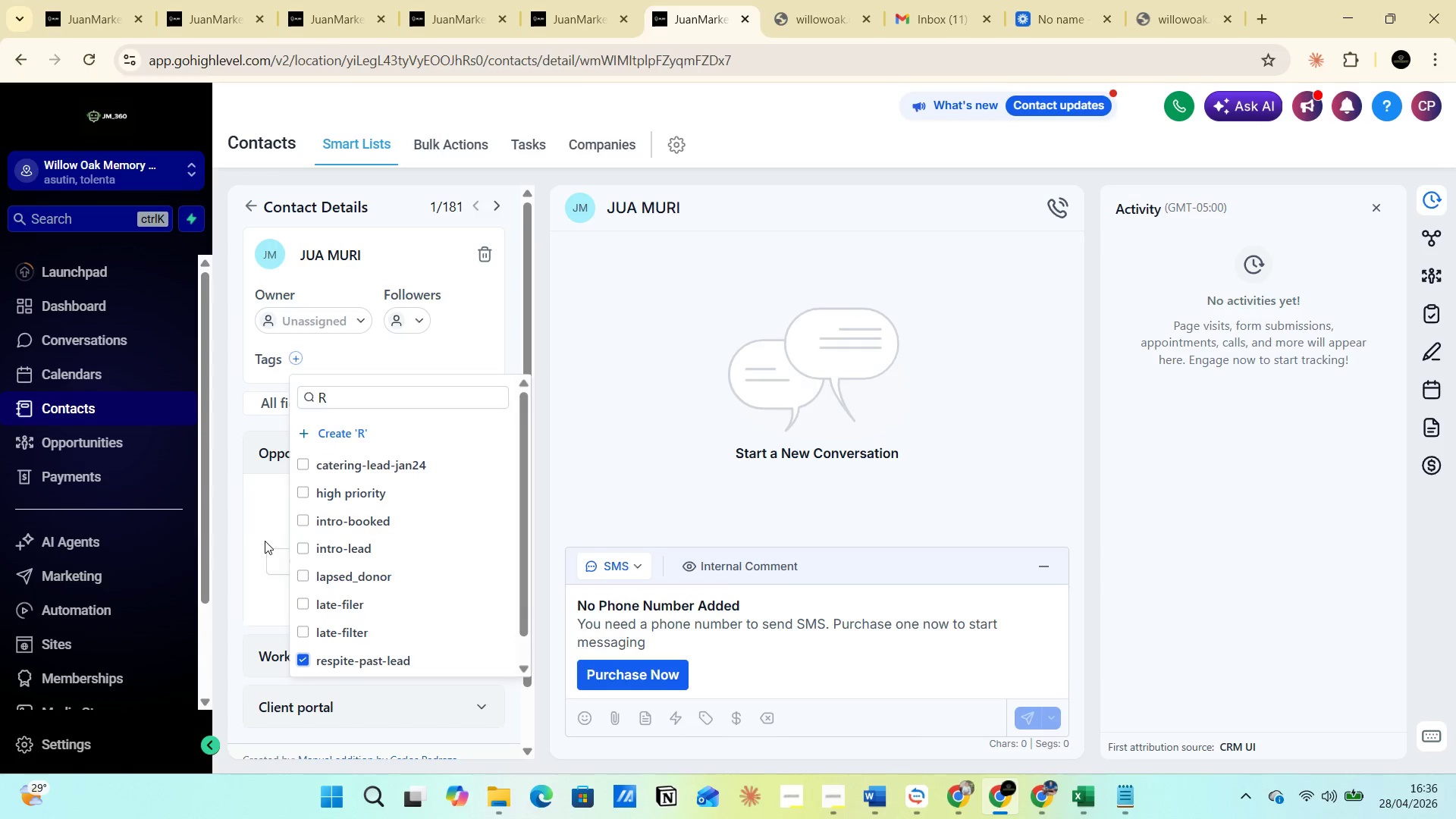 
left_click([264, 537])
 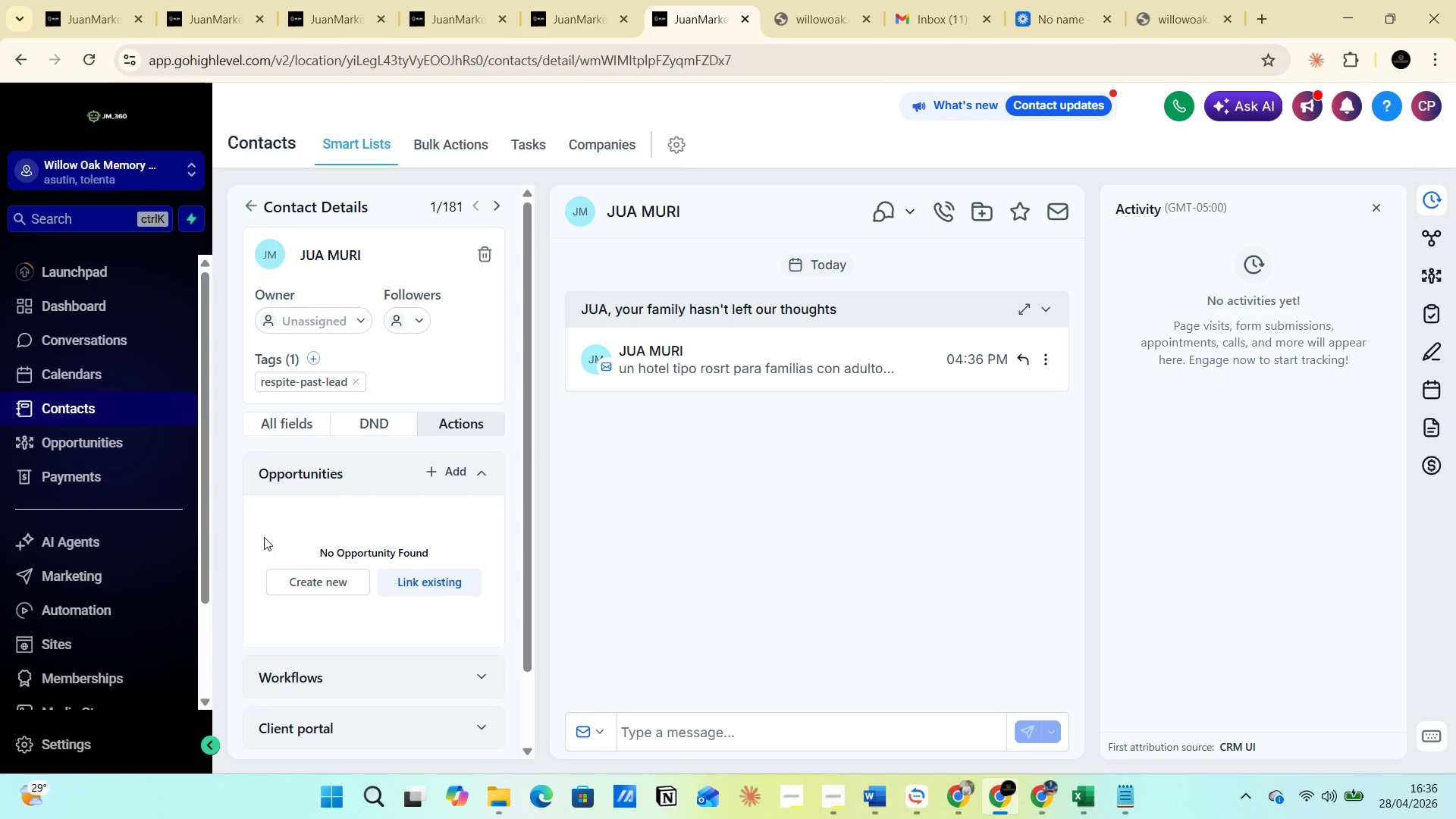 
wait(20.72)
 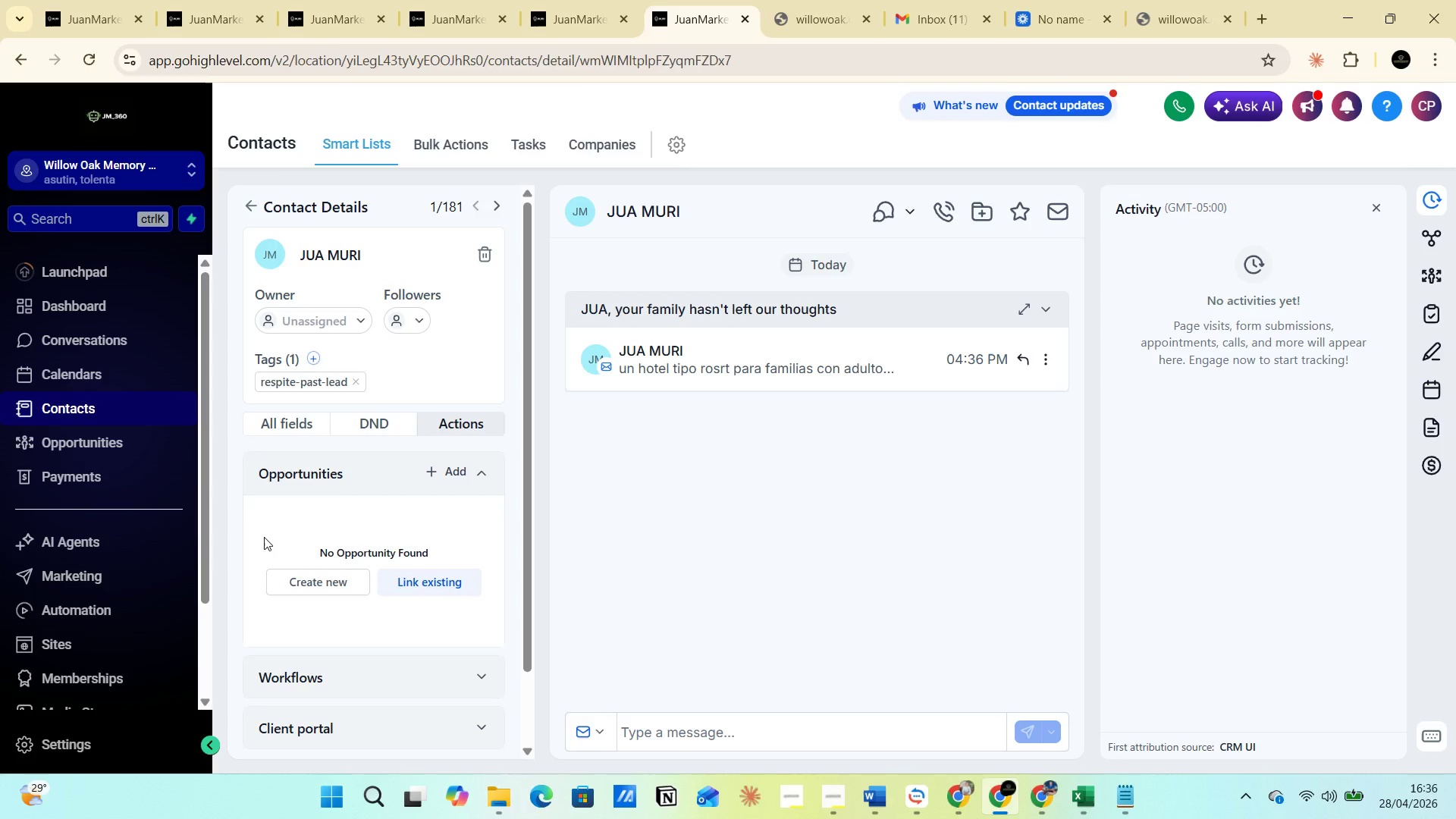 
double_click([1251, 262])
 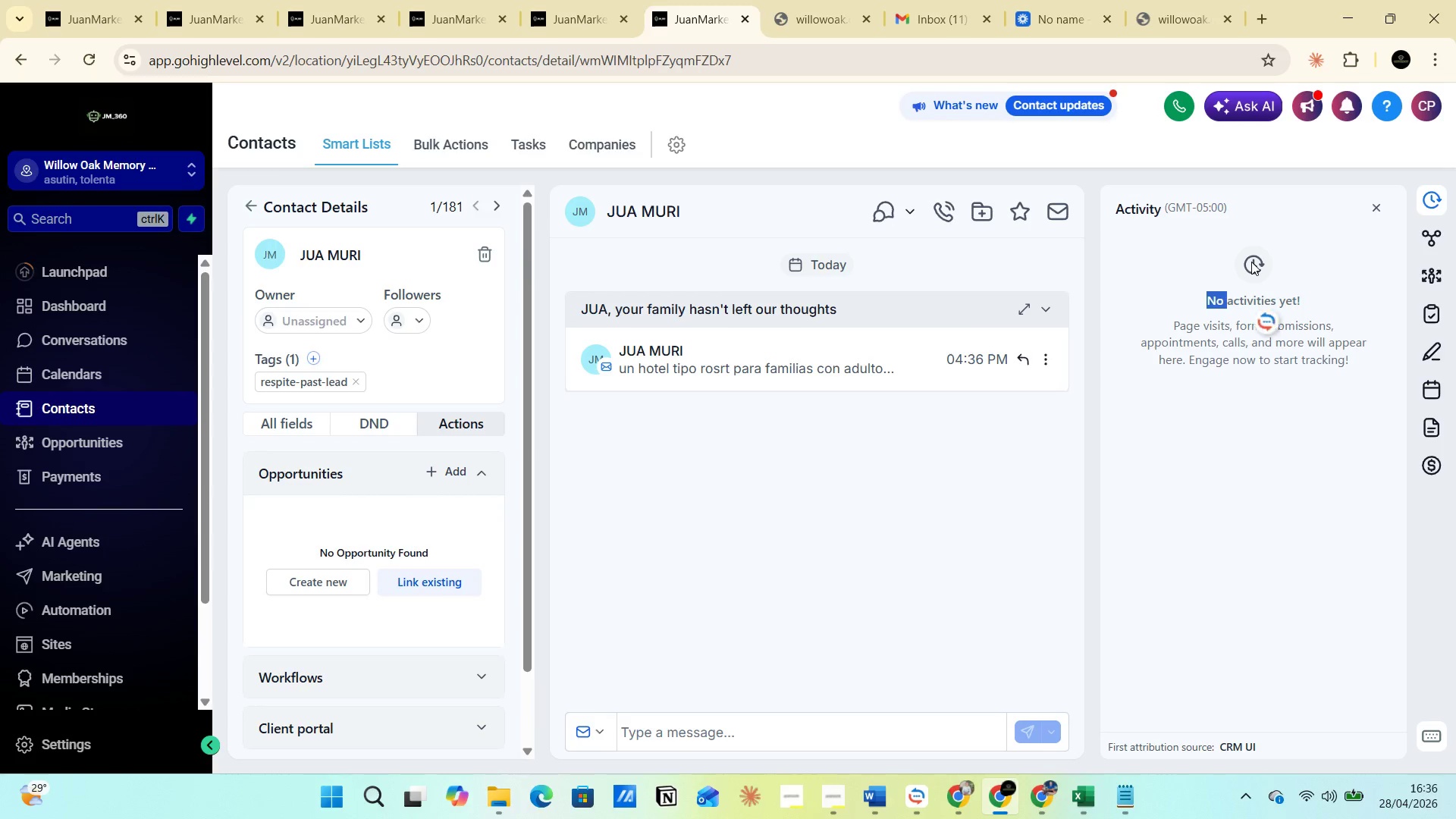 
triple_click([1251, 262])
 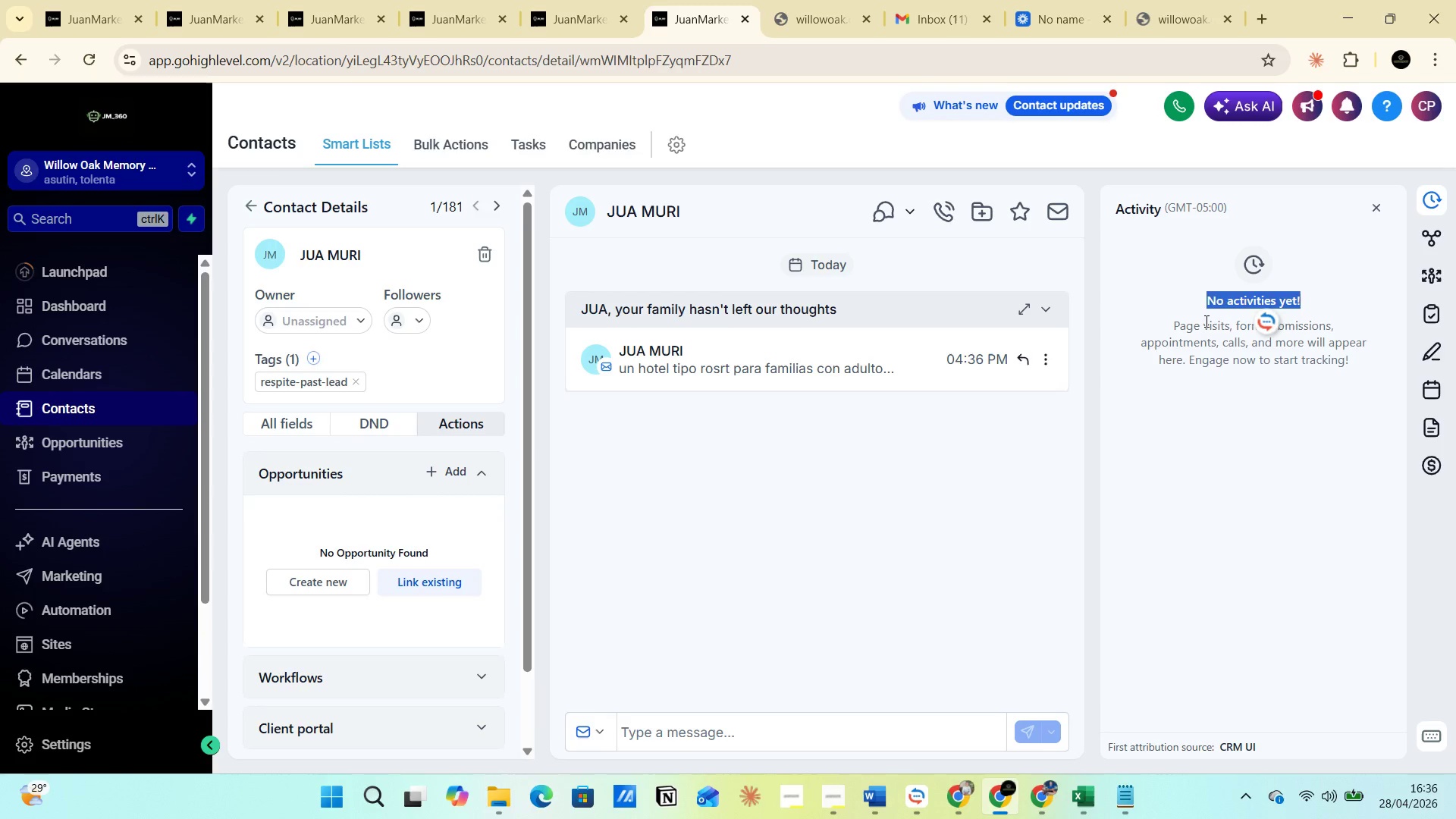 
left_click([1205, 321])
 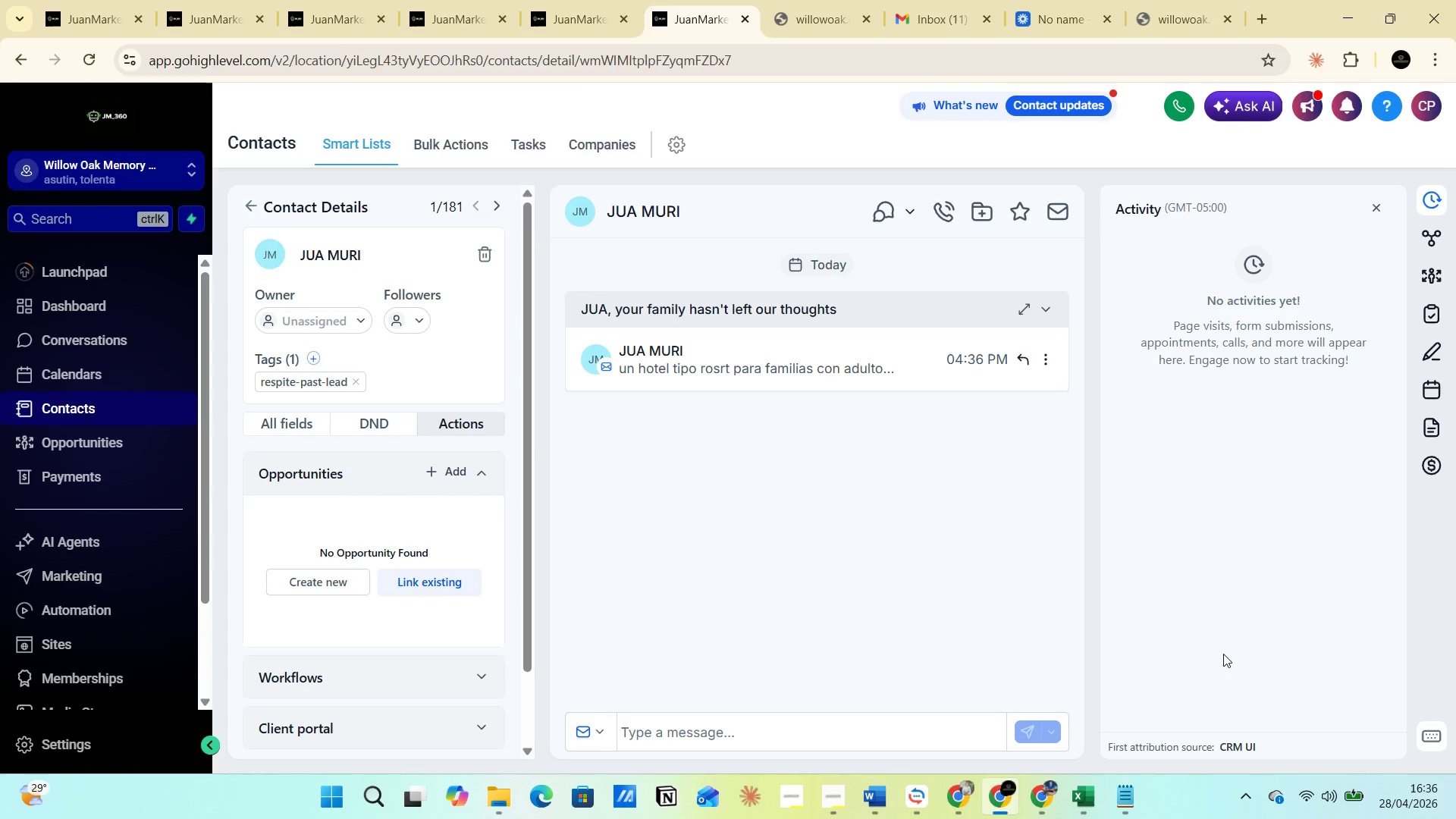 
scroll: coordinate [1225, 734], scroll_direction: down, amount: 5.0
 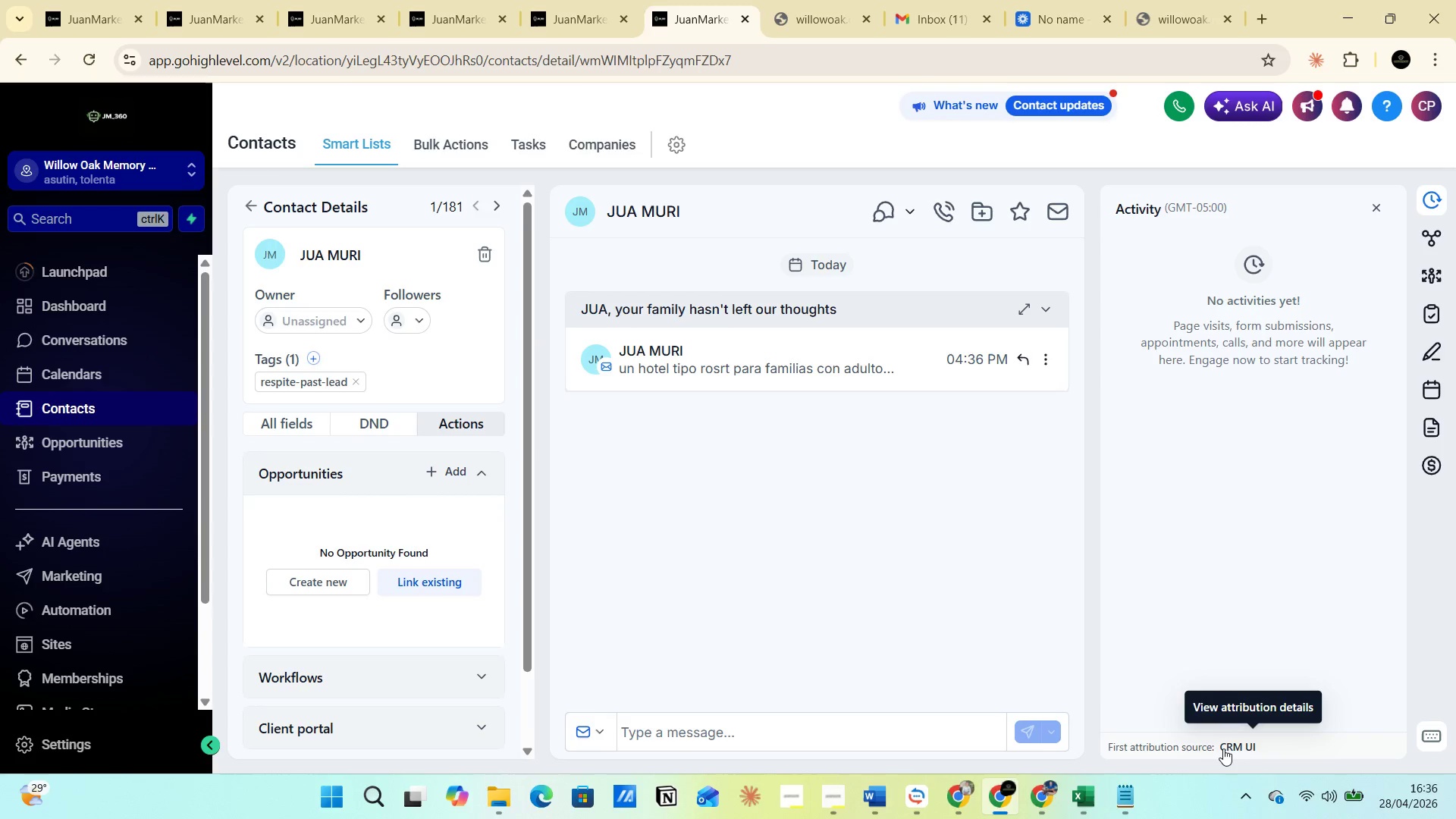 
left_click([1223, 748])
 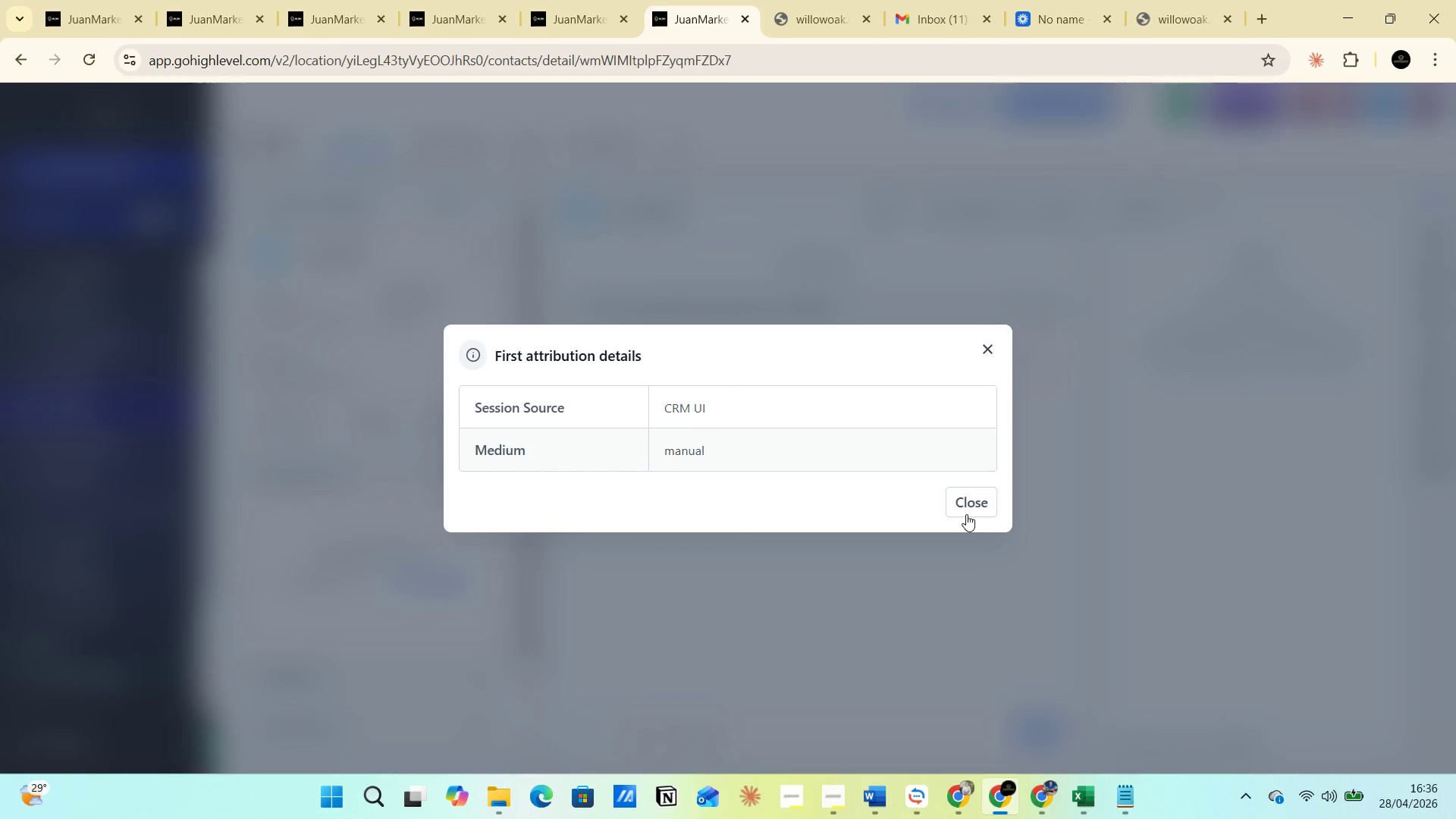 
left_click([755, 443])
 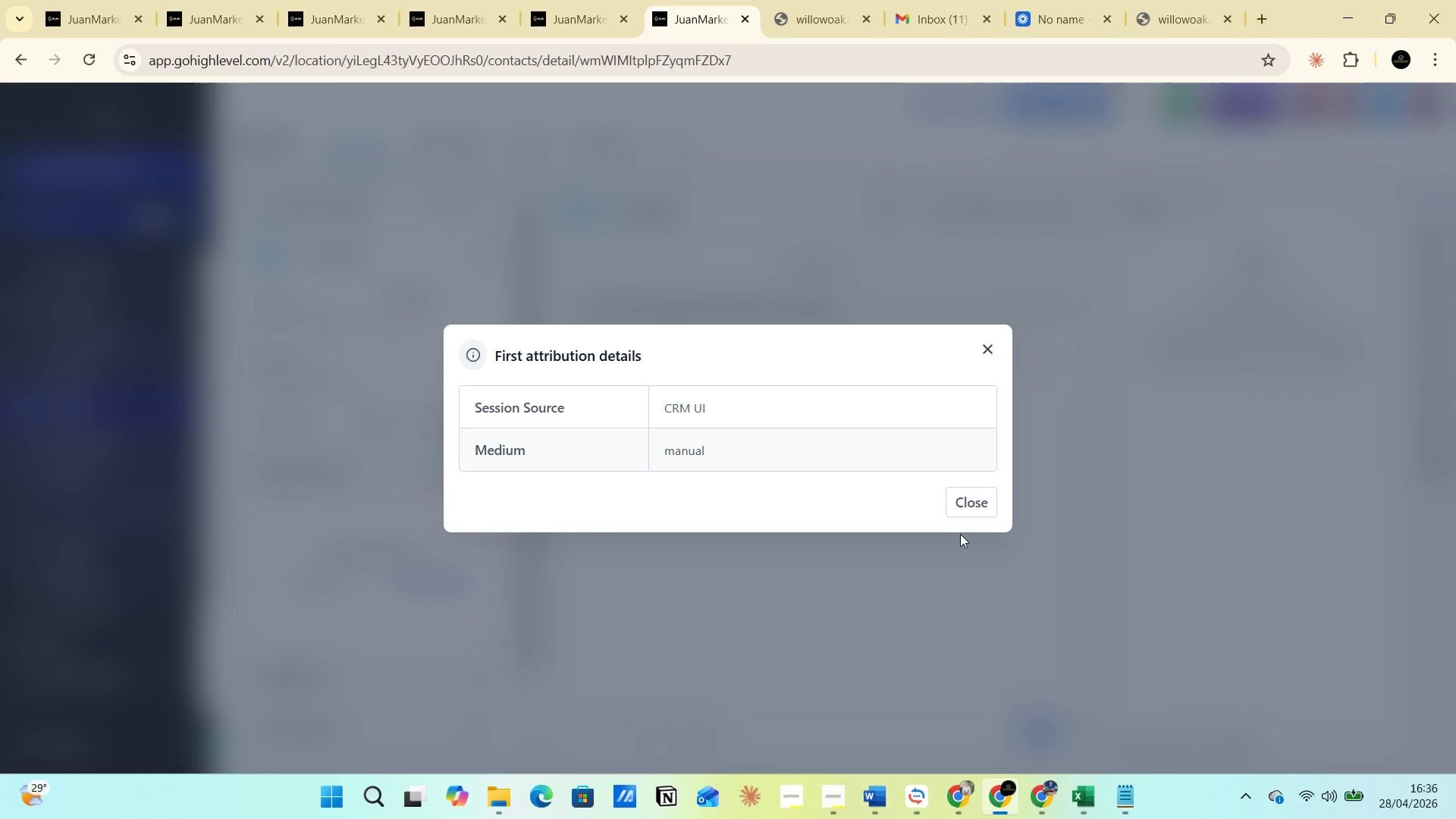 
left_click([988, 494])
 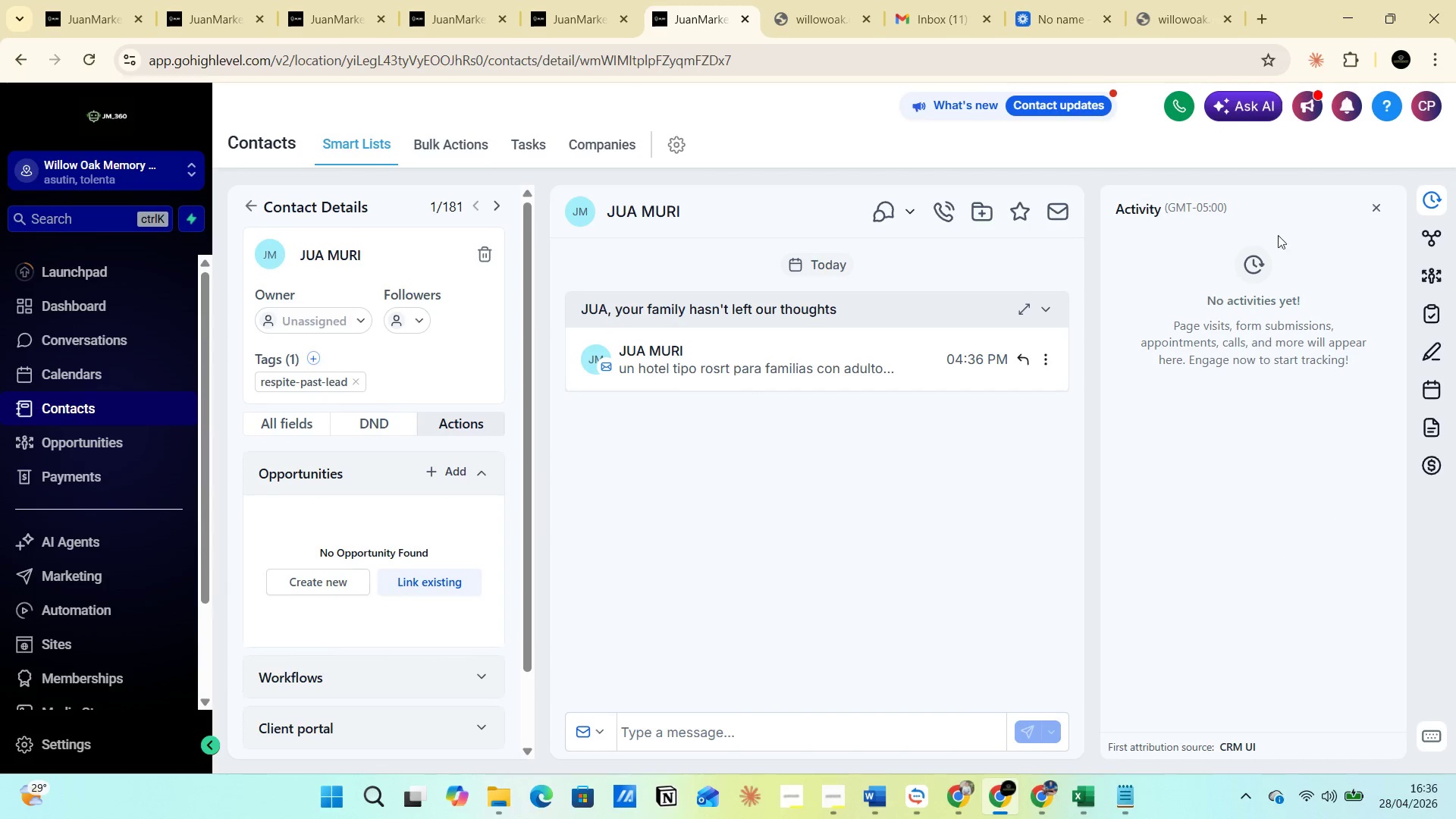 
double_click([1267, 268])
 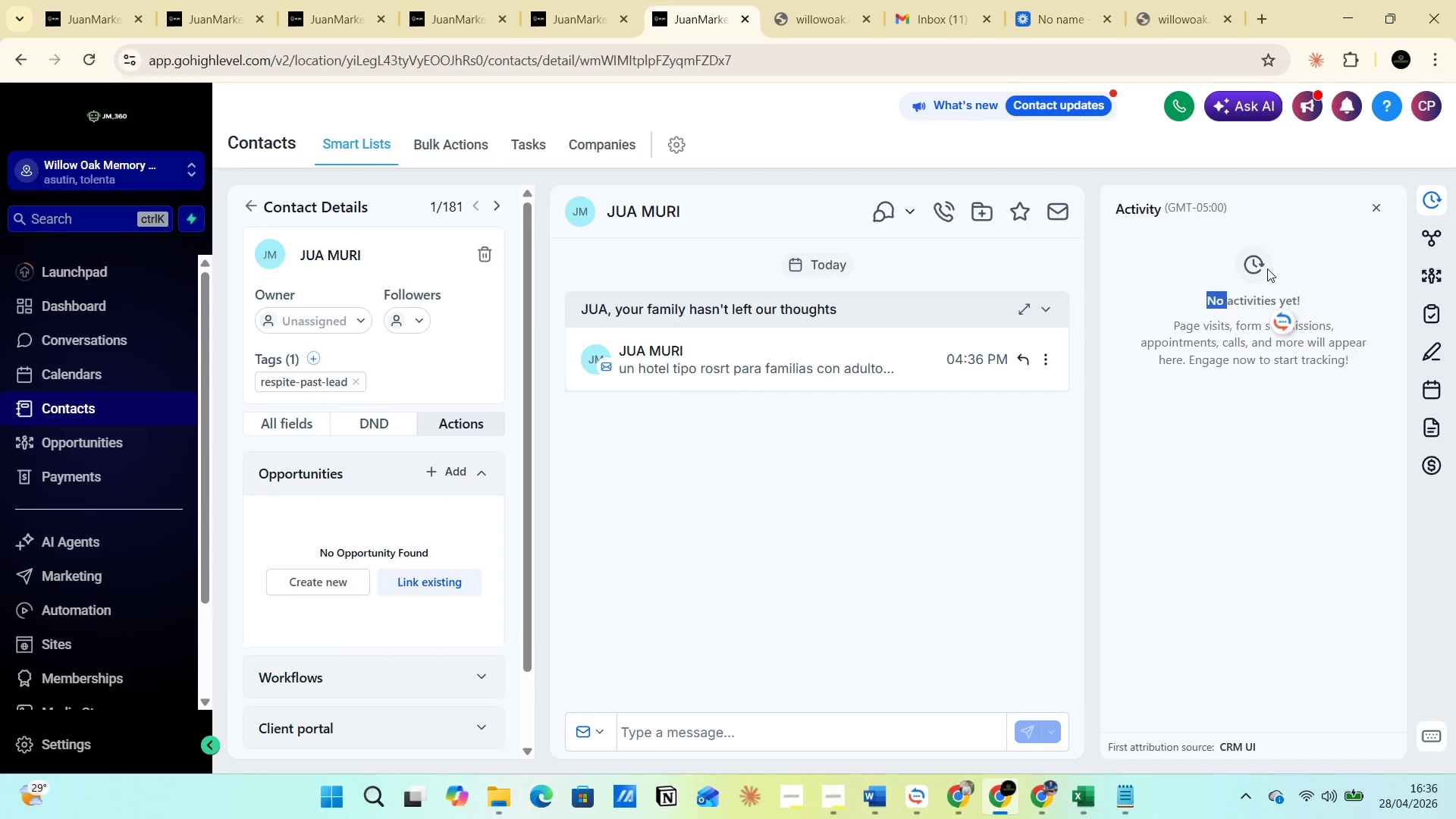 
triple_click([1267, 268])
 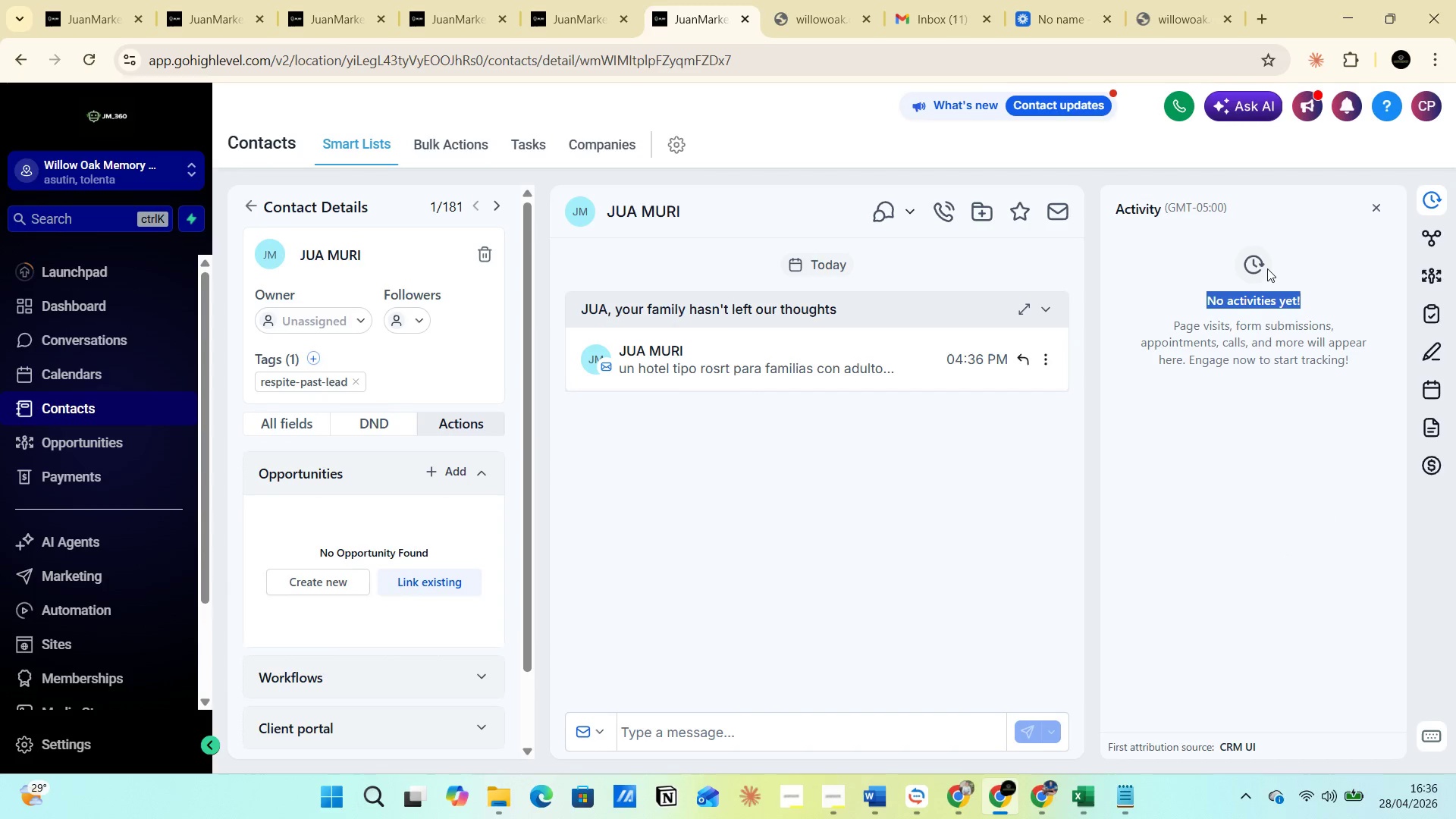 
triple_click([1267, 268])
 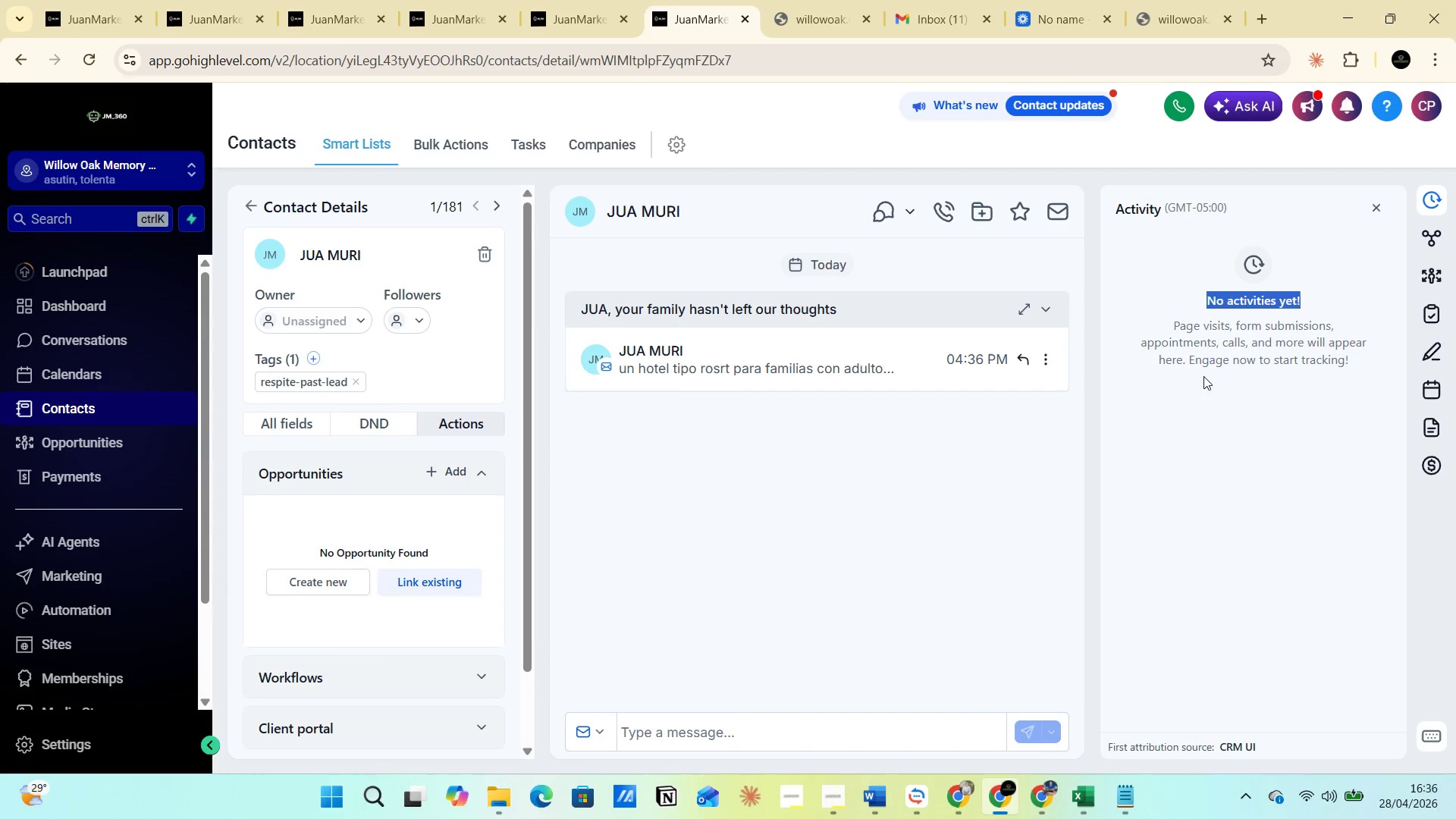 
left_click([1205, 382])
 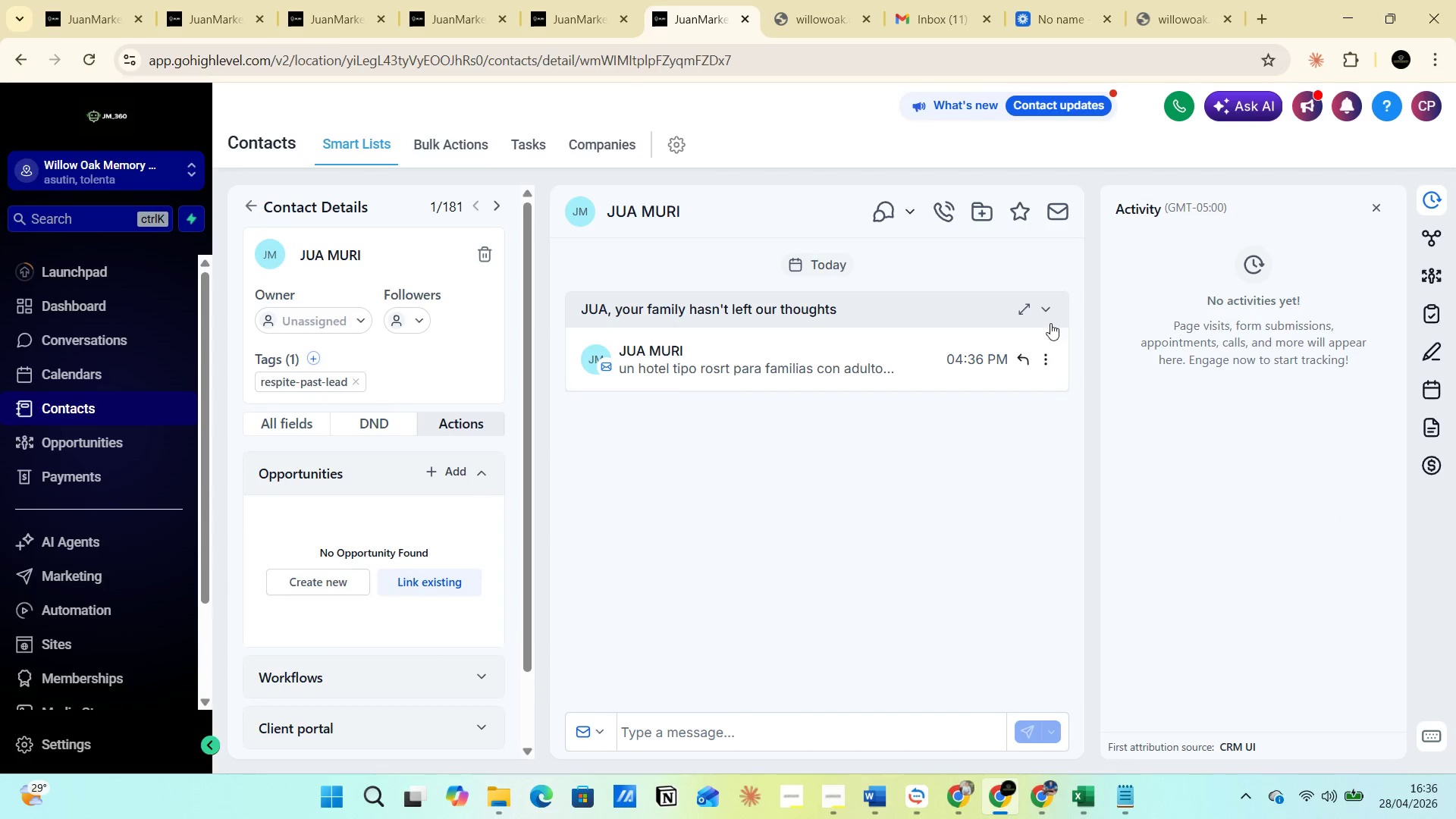 
left_click([1045, 306])
 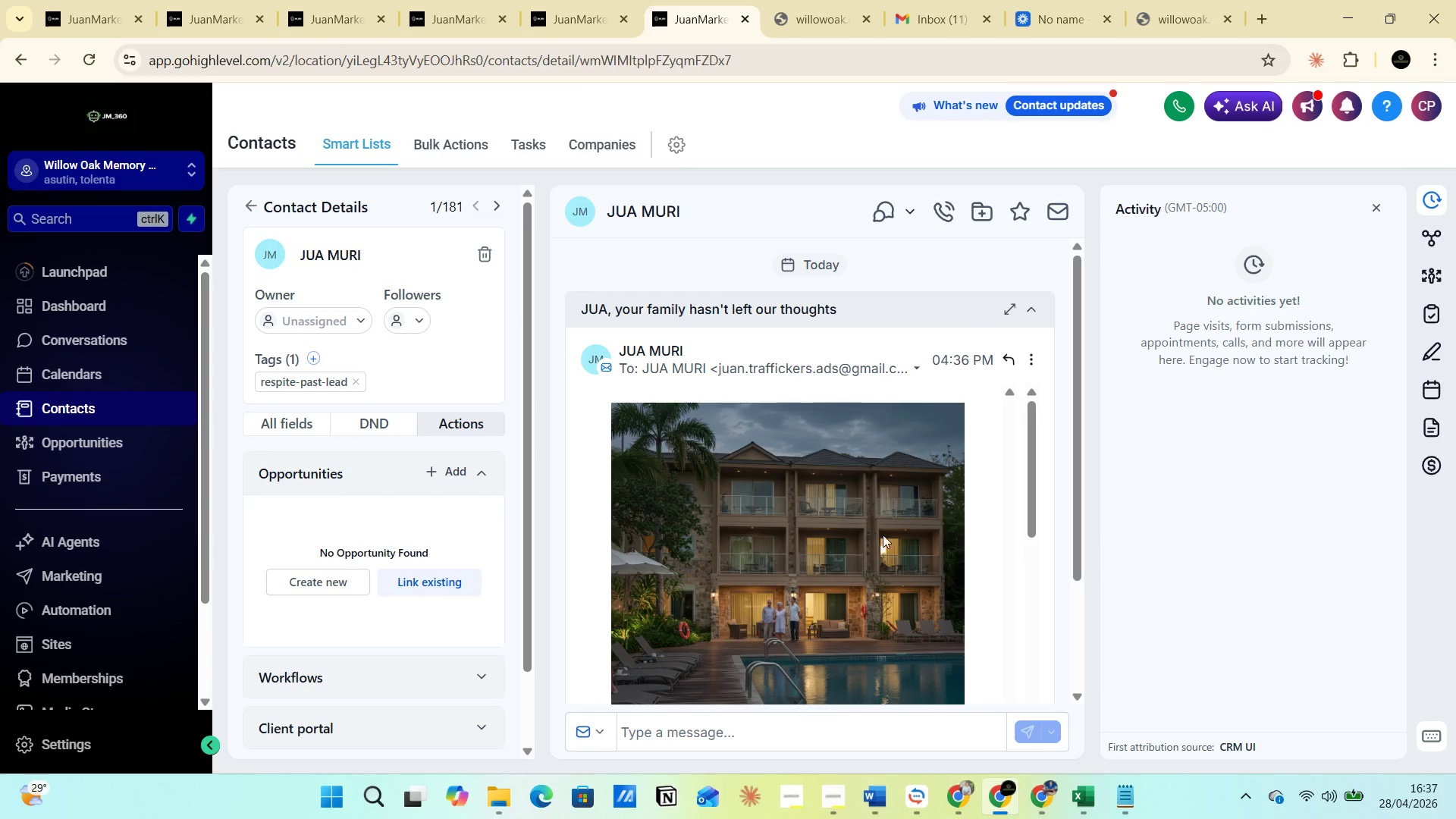 
wait(6.75)
 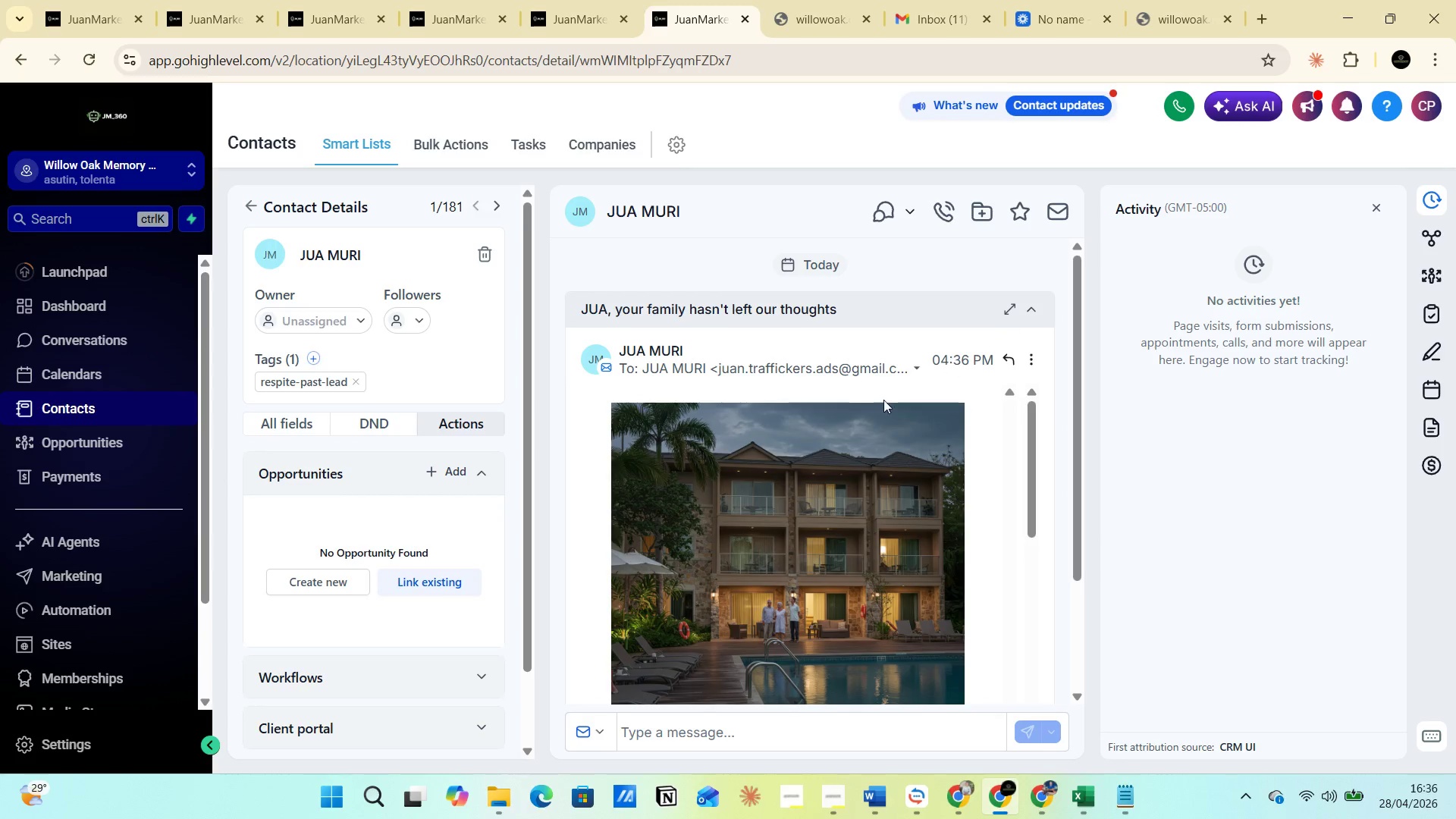 
left_click([1026, 698])
 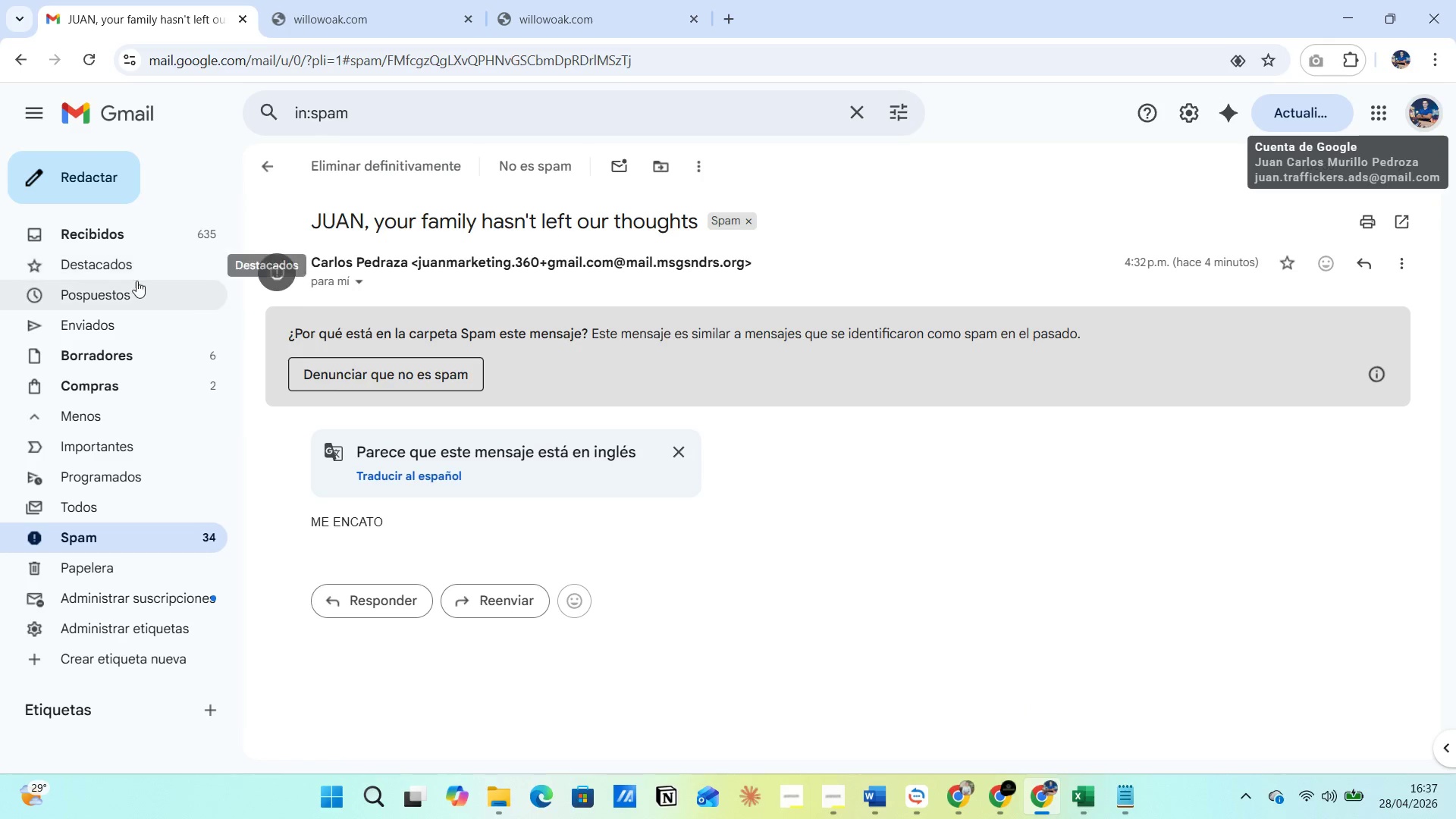 
left_click([89, 534])
 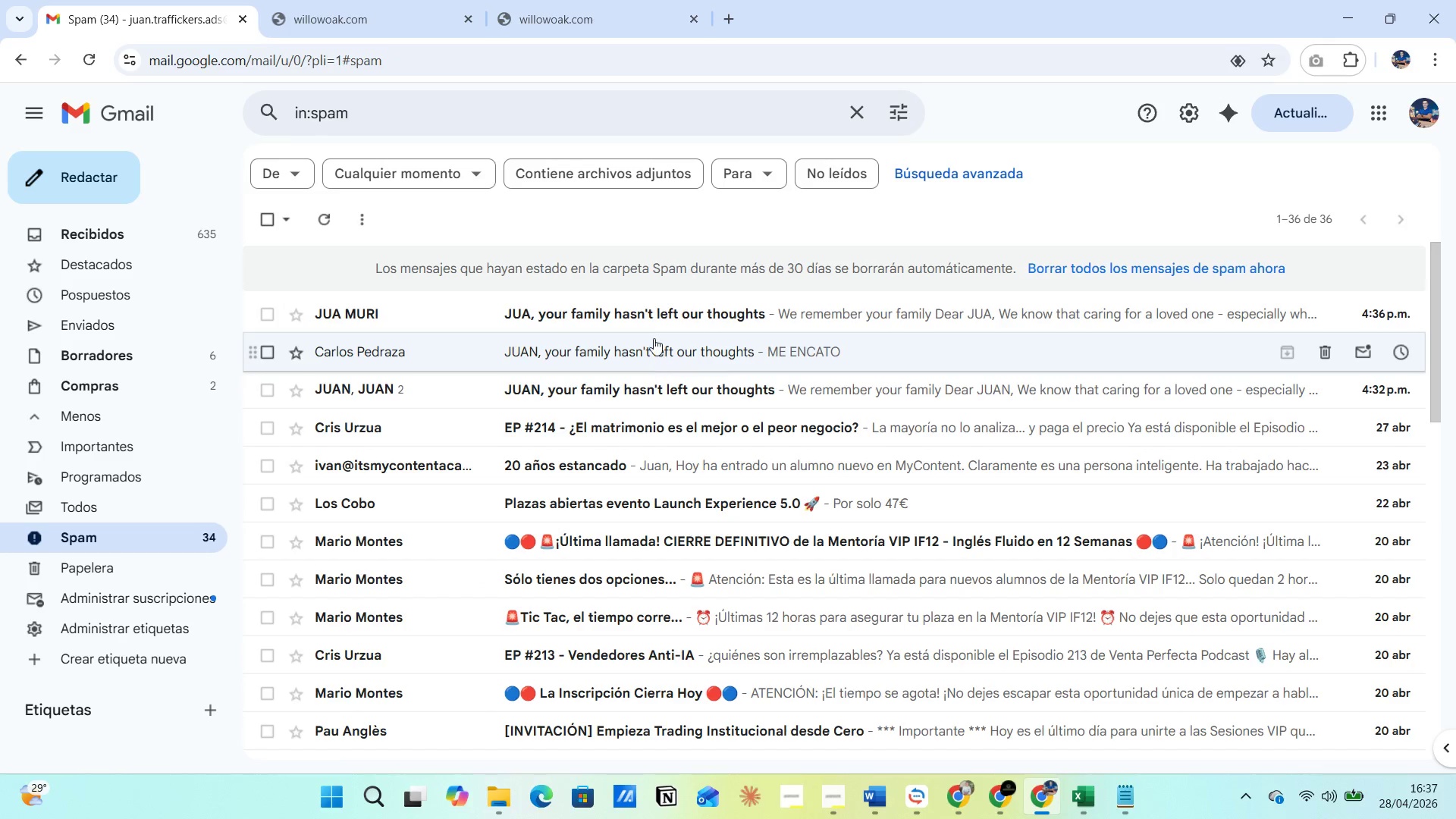 
left_click([652, 322])
 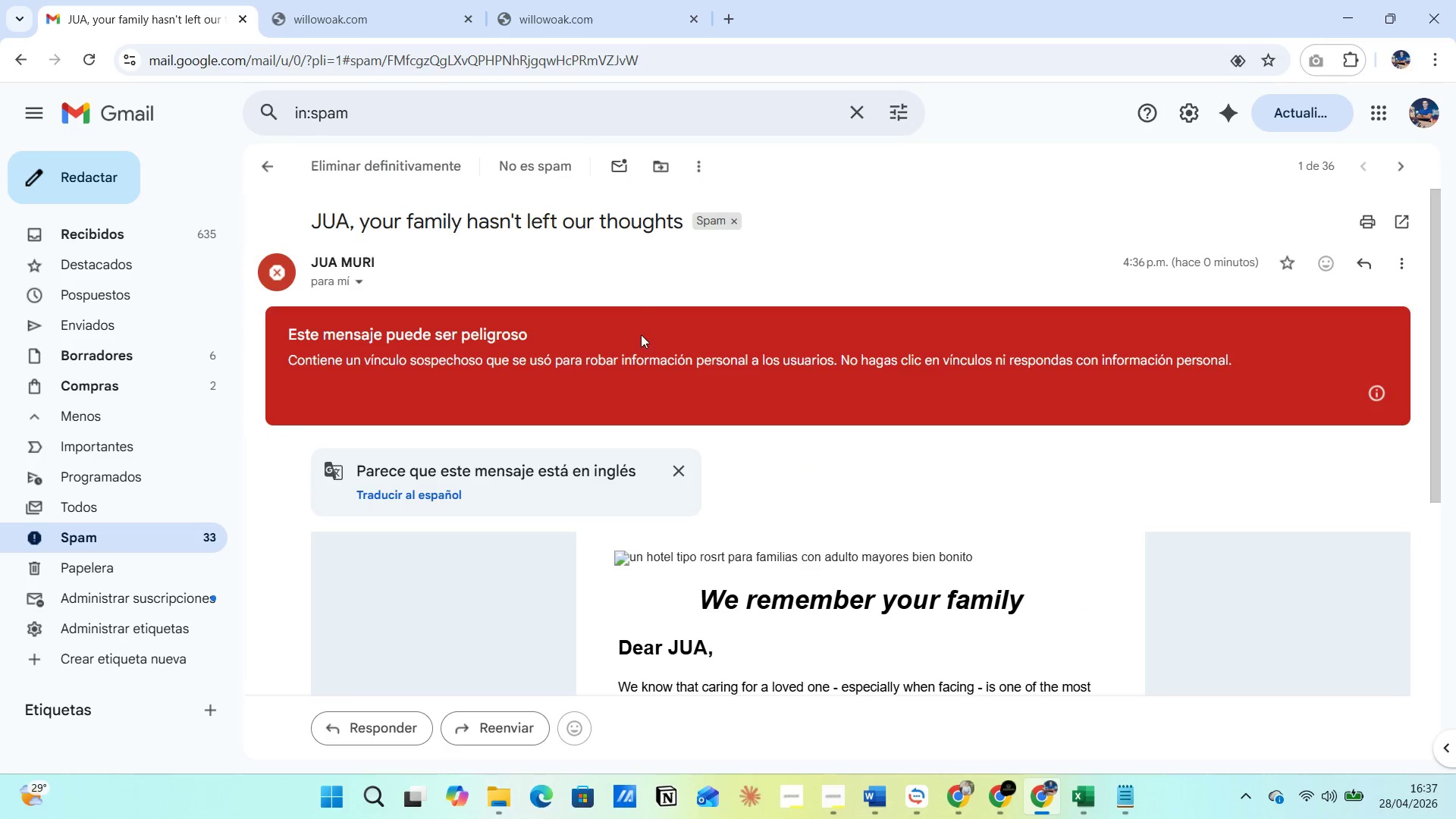 
scroll: coordinate [622, 457], scroll_direction: down, amount: 7.0
 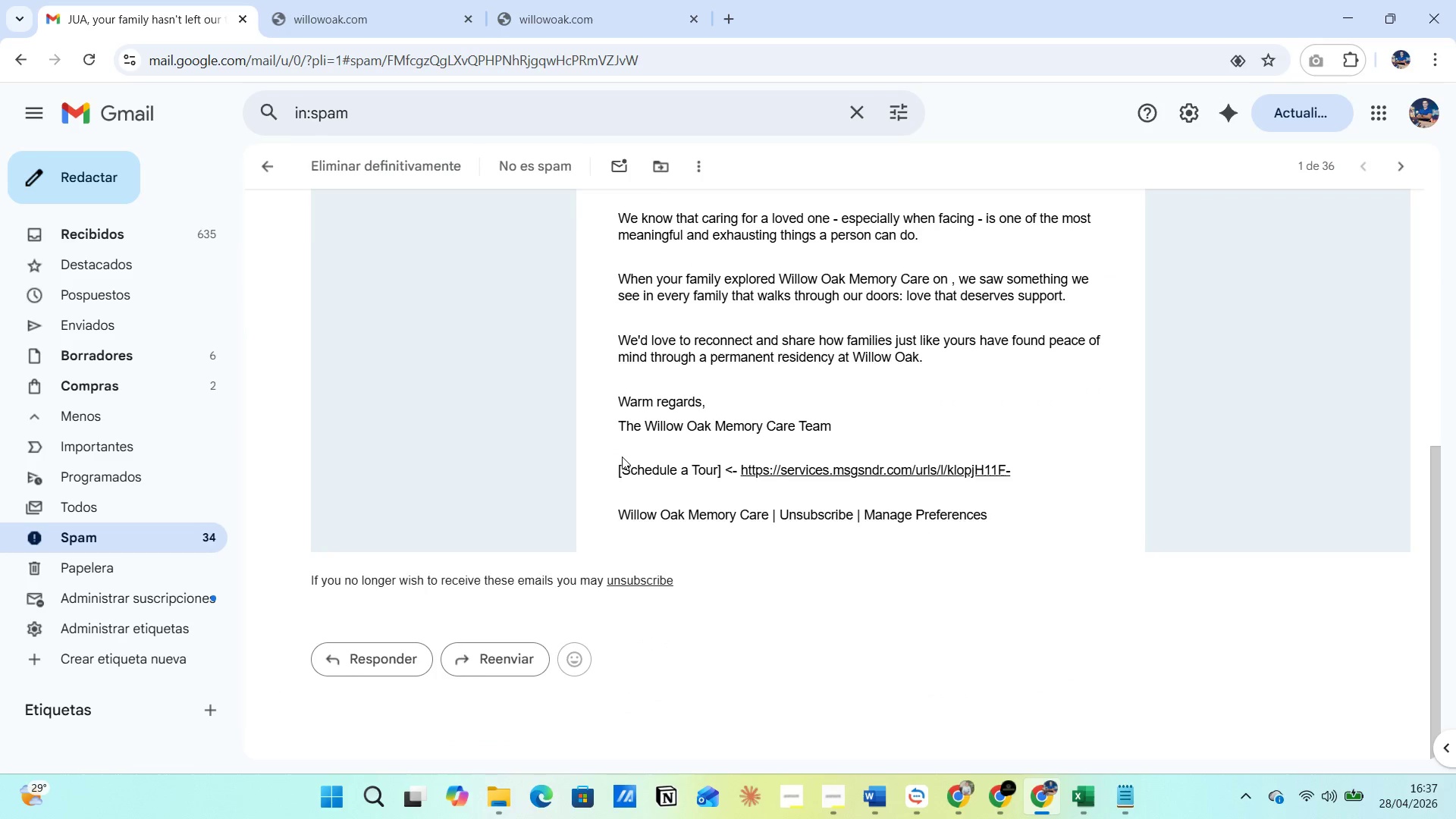 
scroll: coordinate [622, 457], scroll_direction: up, amount: 2.0
 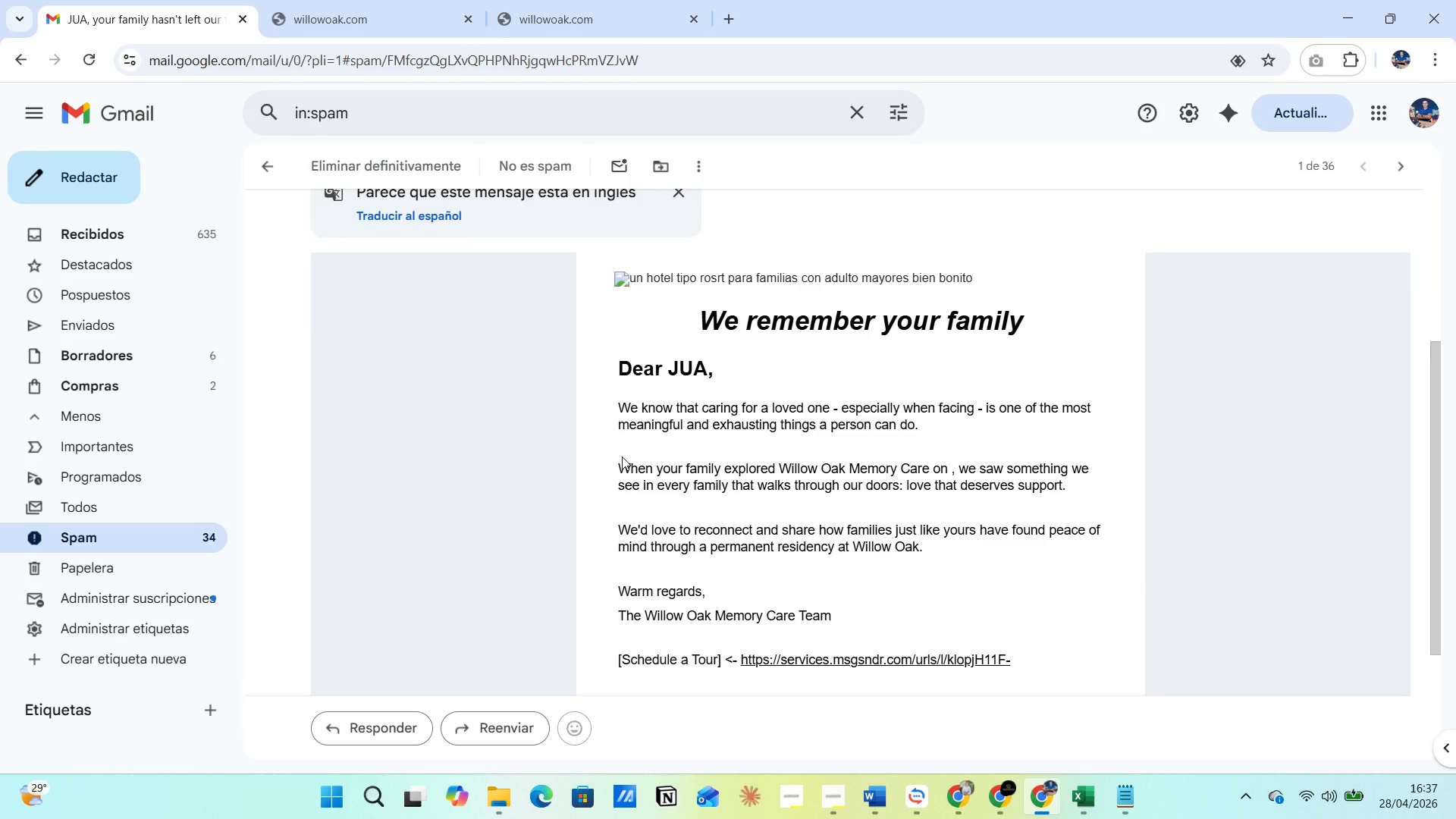 
scroll: coordinate [624, 460], scroll_direction: down, amount: 2.0
 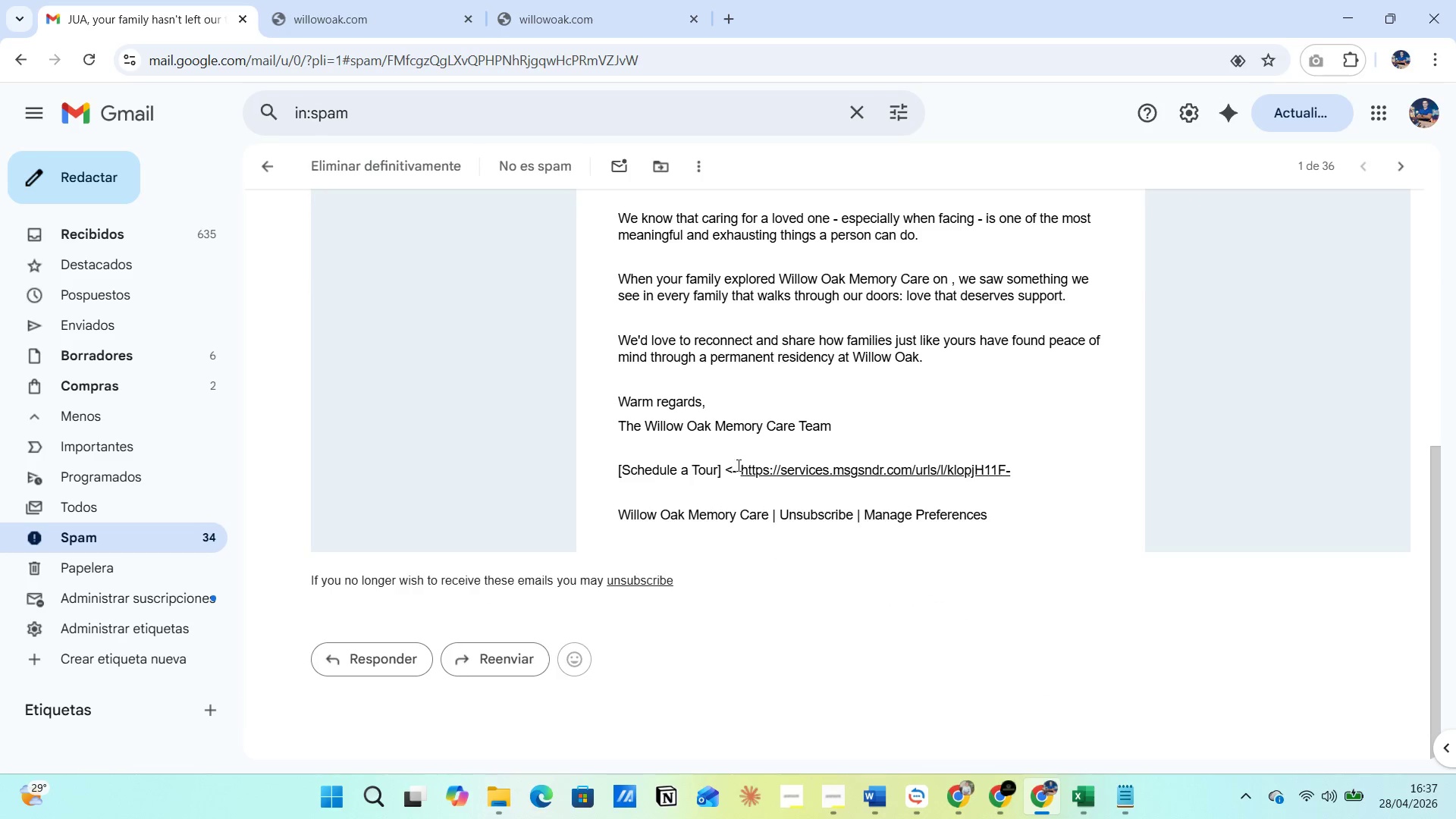 
left_click([762, 467])
 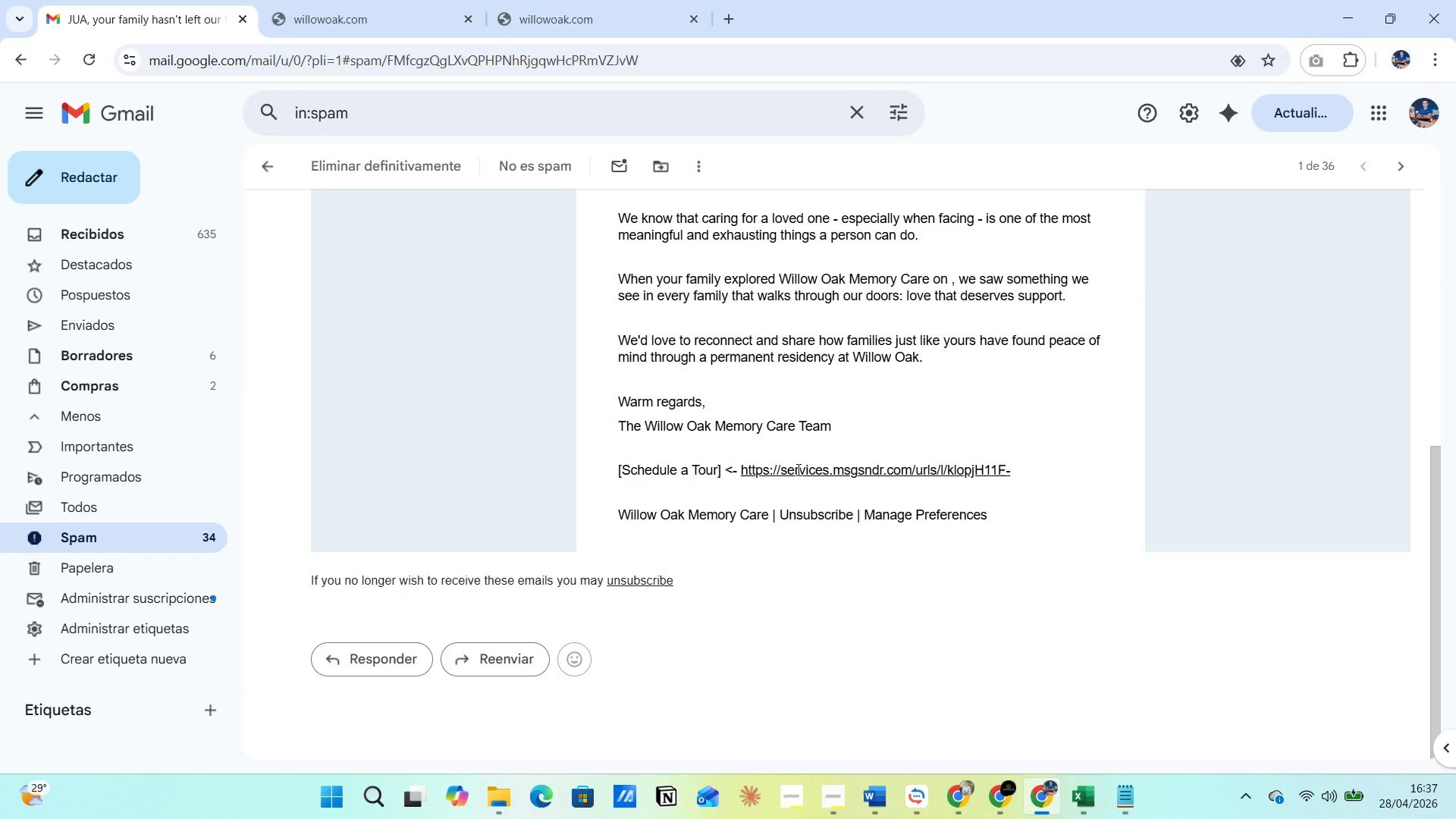 
double_click([797, 469])
 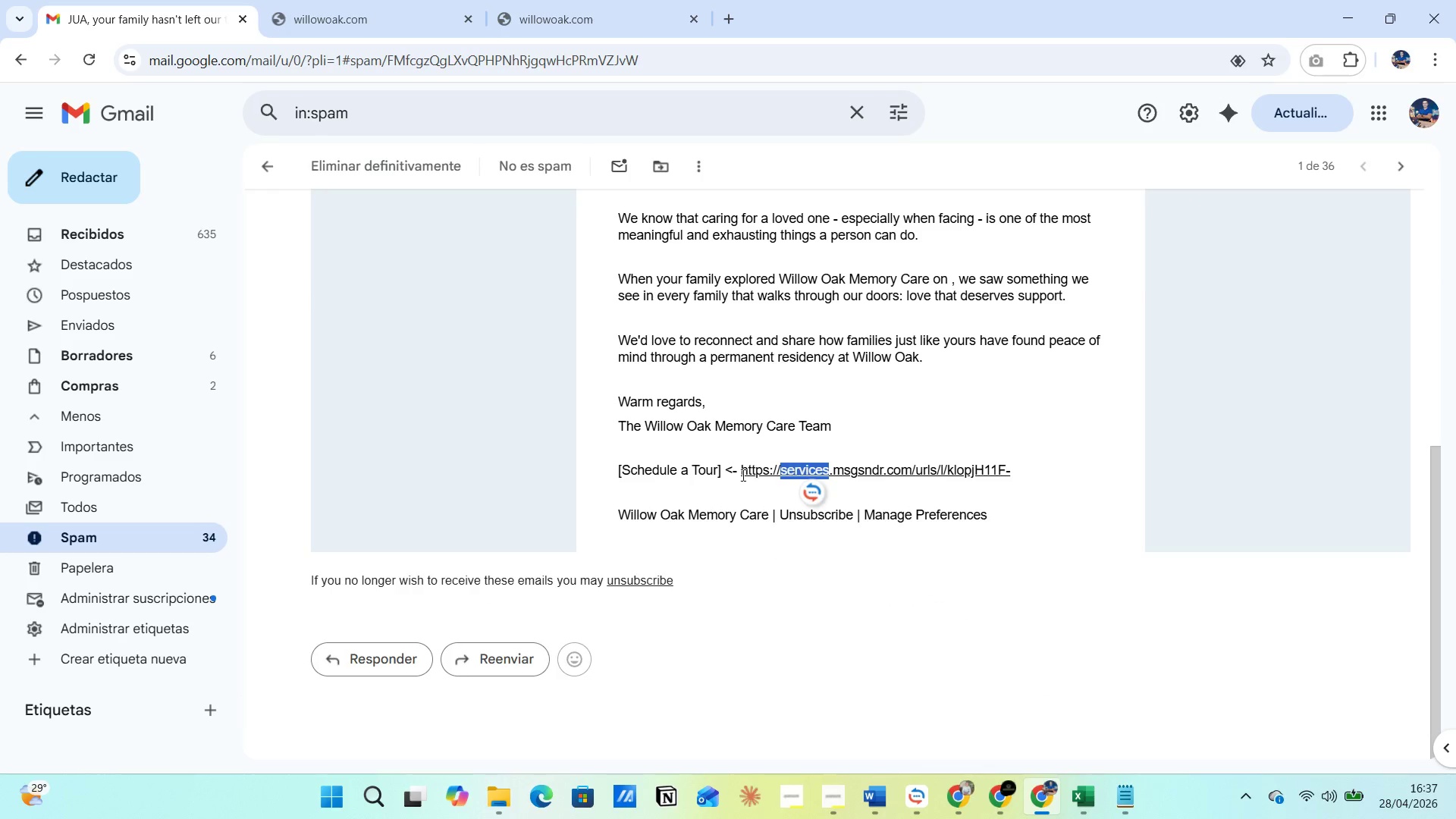 
left_click([742, 475])
 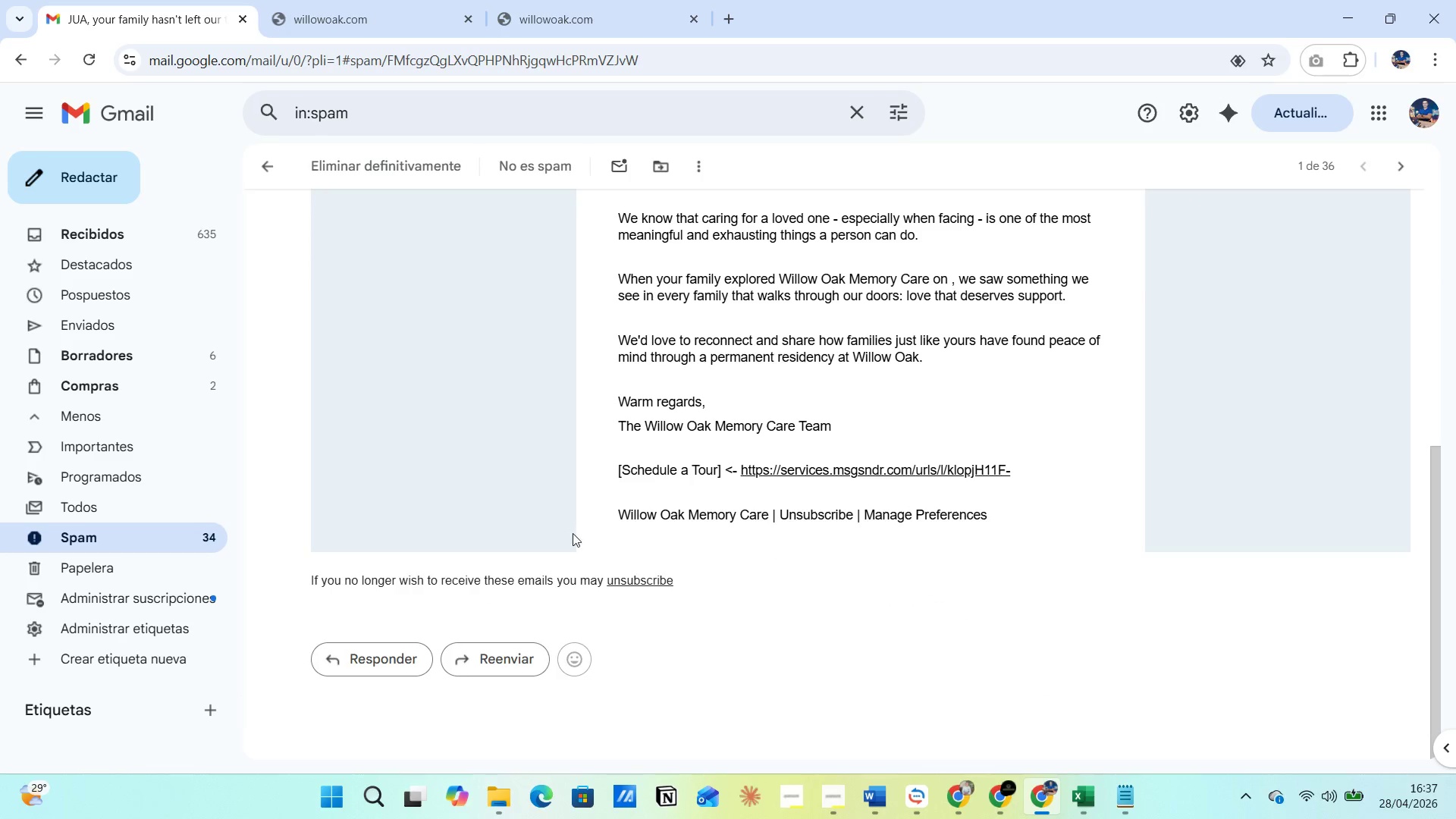 
scroll: coordinate [573, 535], scroll_direction: up, amount: 5.0
 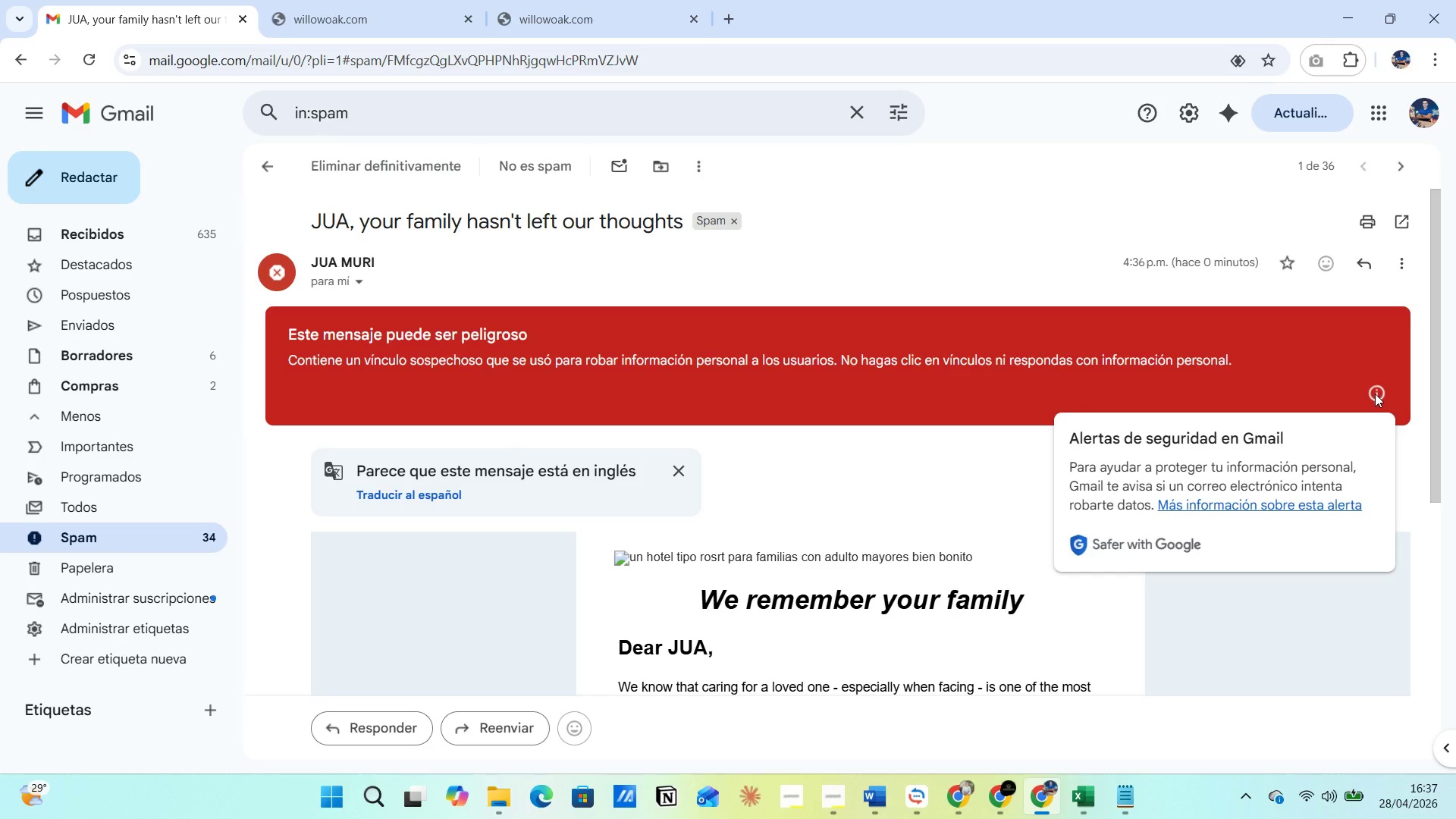 
wait(7.07)
 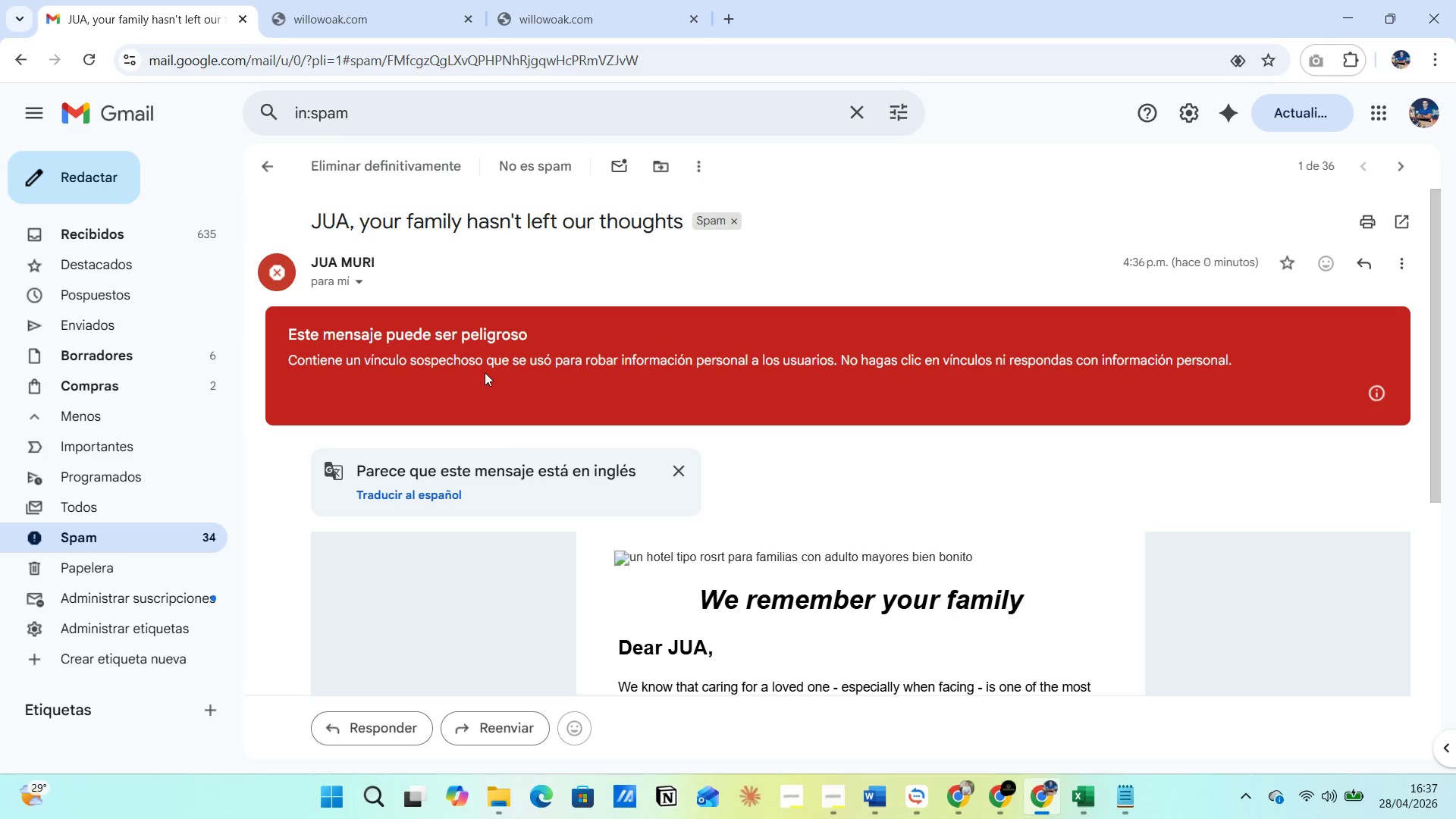 
scroll: coordinate [488, 485], scroll_direction: down, amount: 7.0
 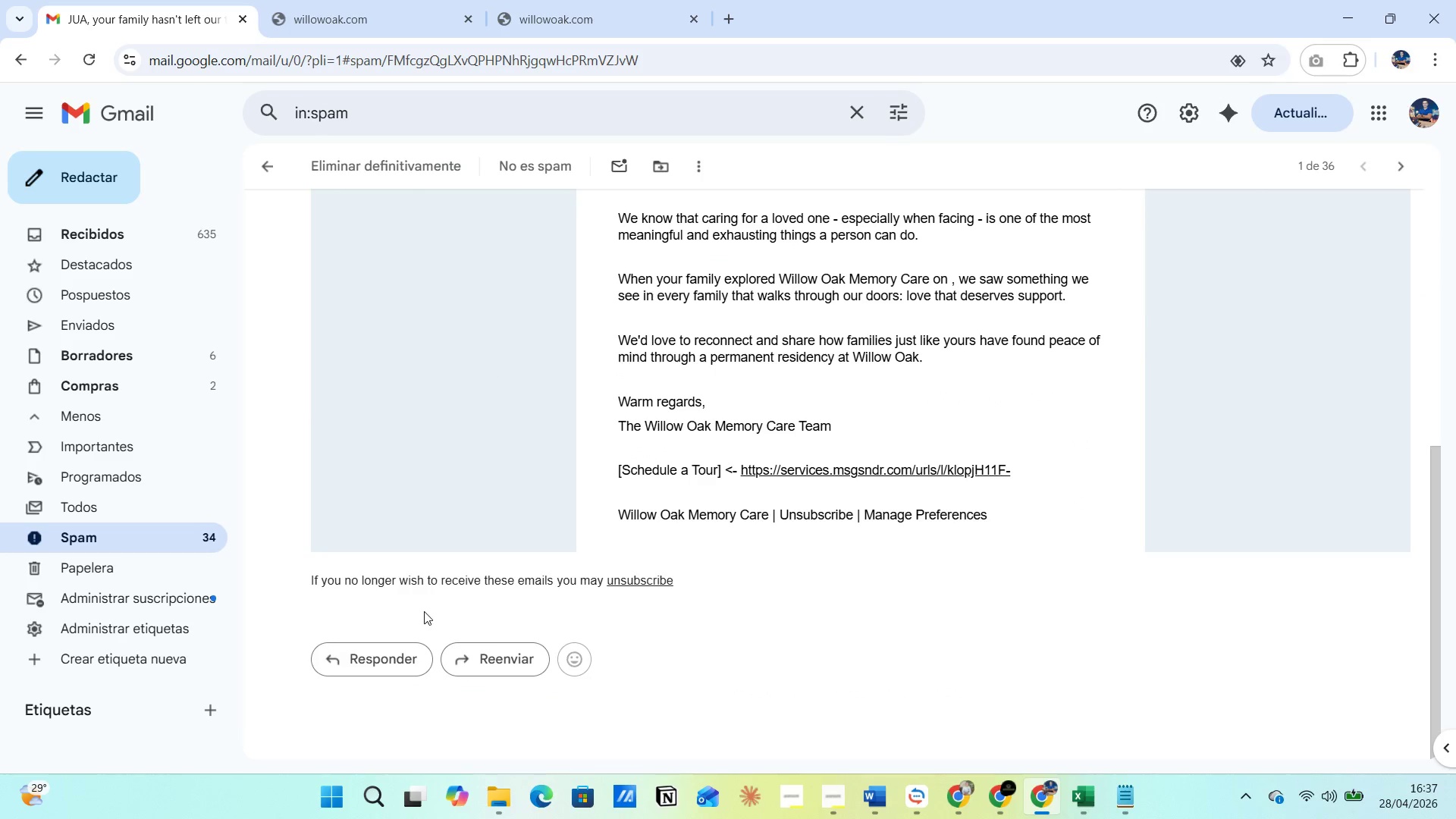 
left_click([396, 650])
 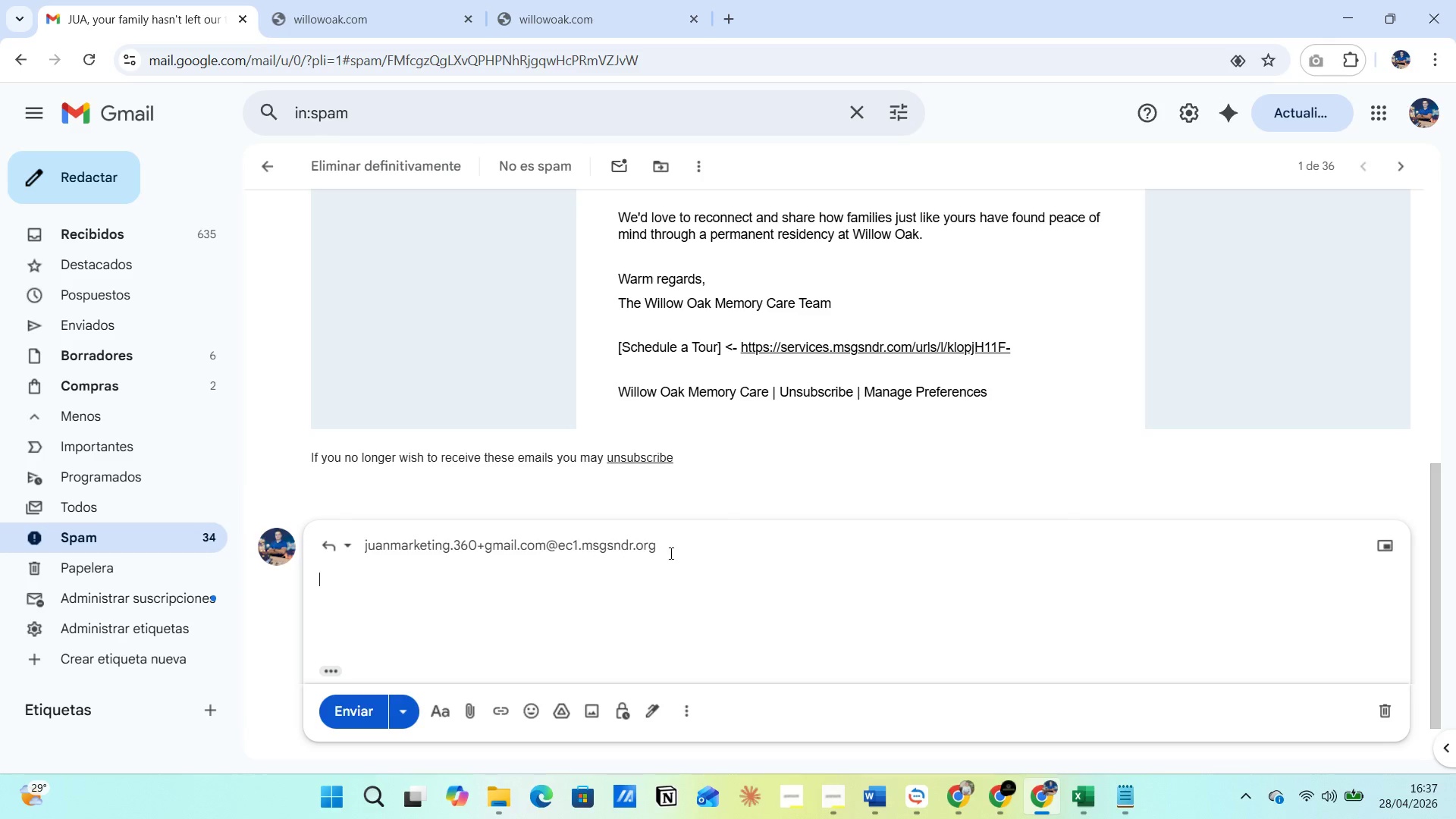 
scroll: coordinate [736, 526], scroll_direction: up, amount: 1.0
 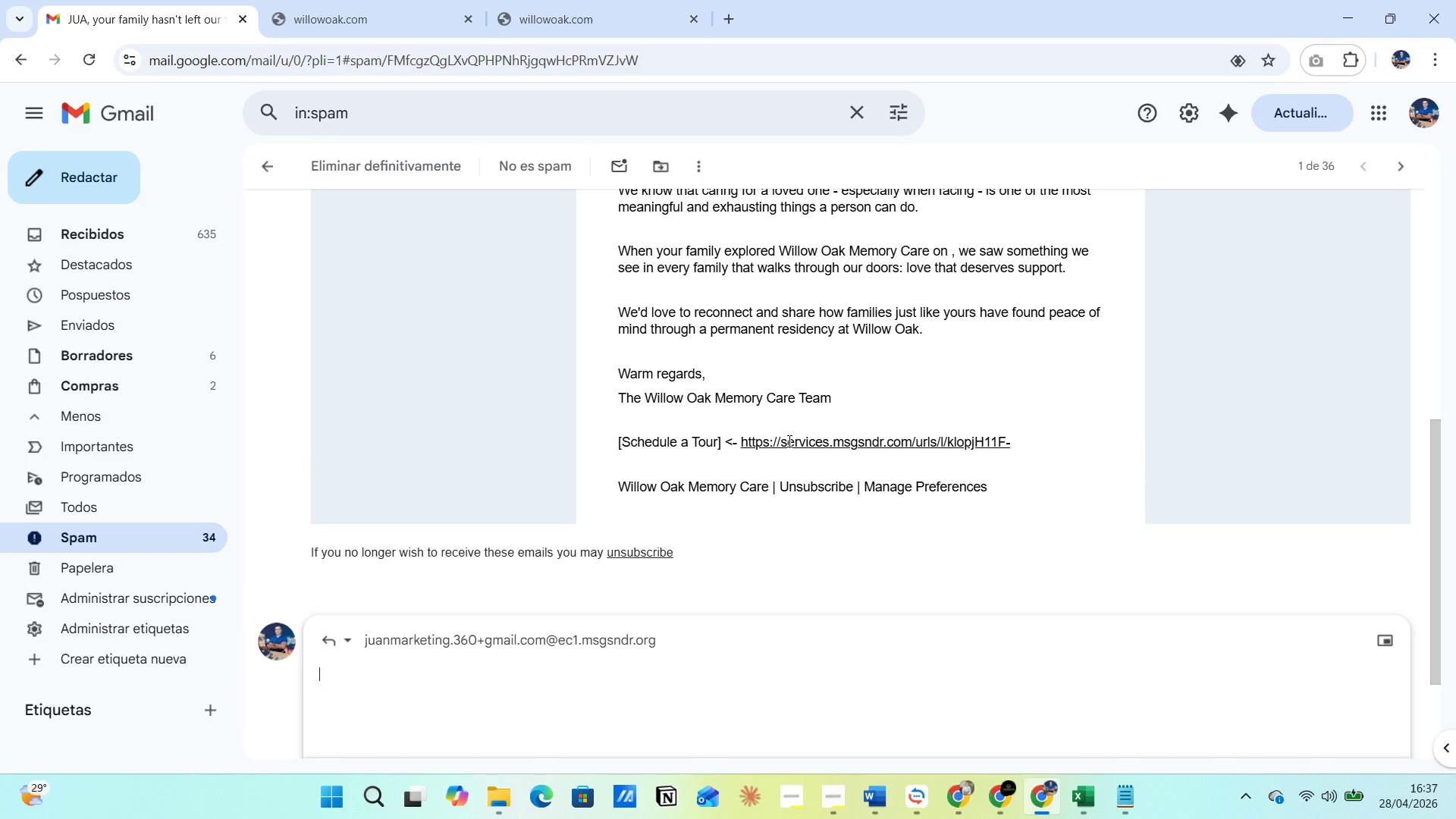 
left_click([788, 441])
 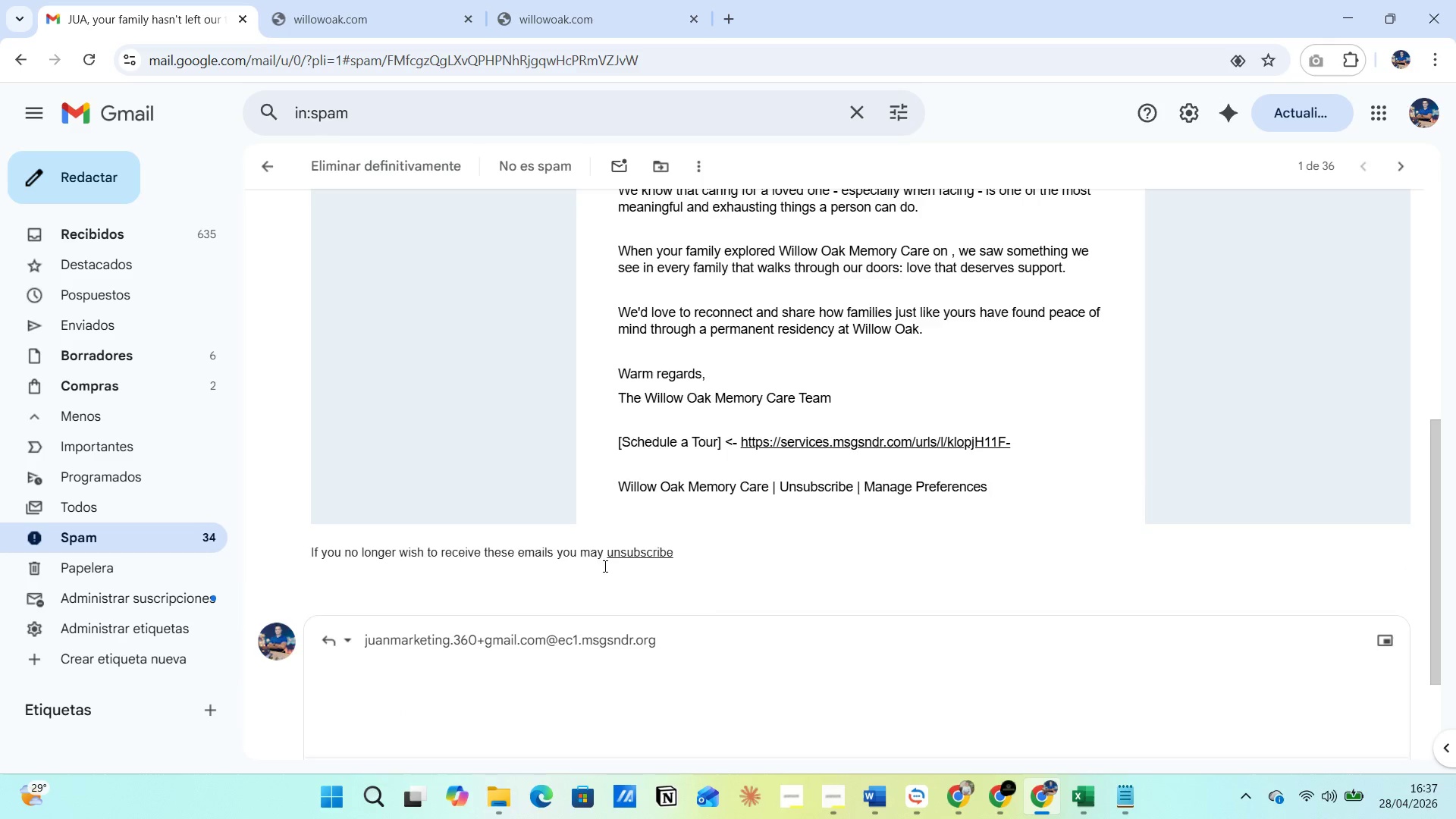 
scroll: coordinate [584, 578], scroll_direction: down, amount: 3.0
 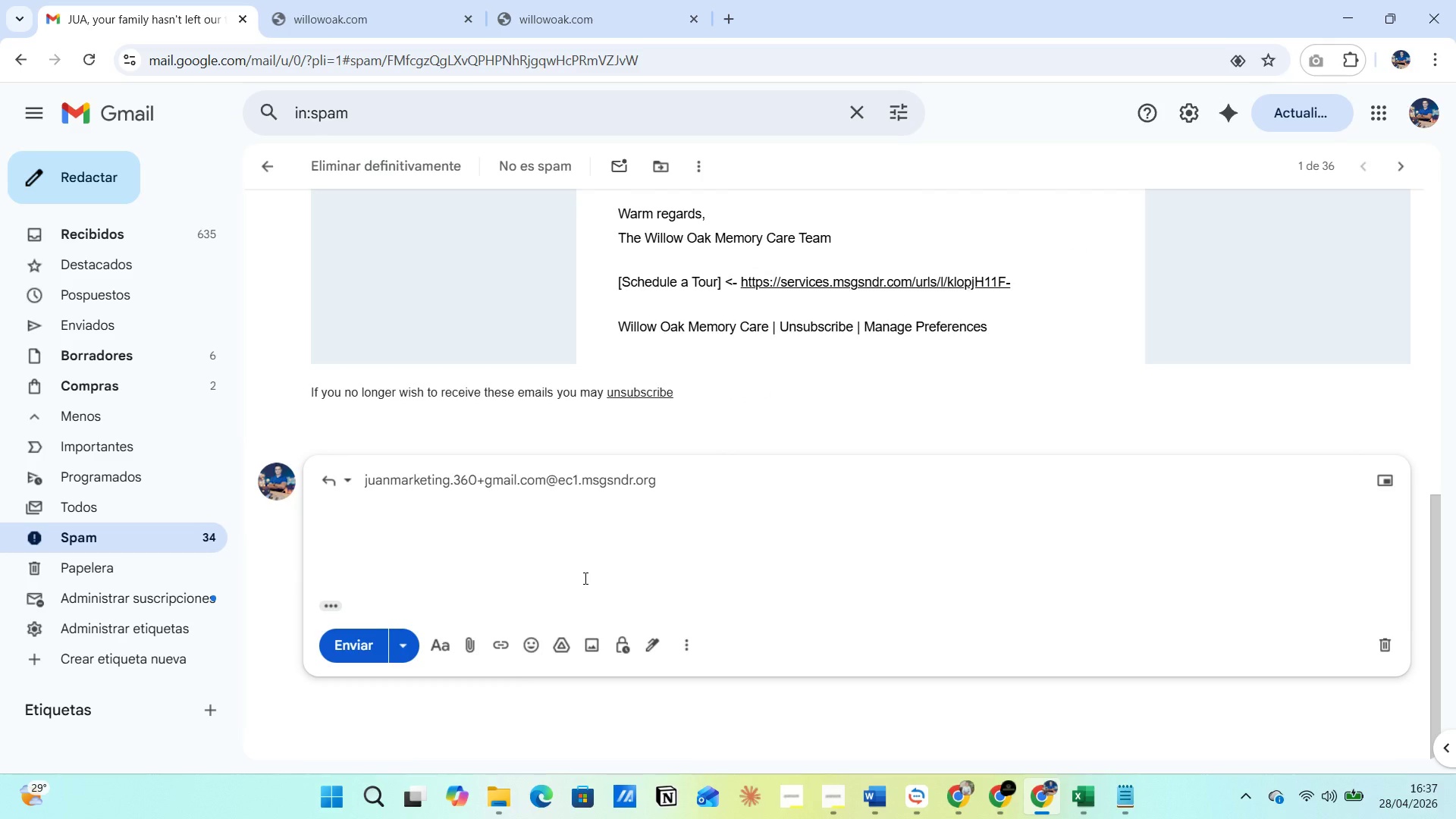 
scroll: coordinate [581, 578], scroll_direction: up, amount: 7.0
 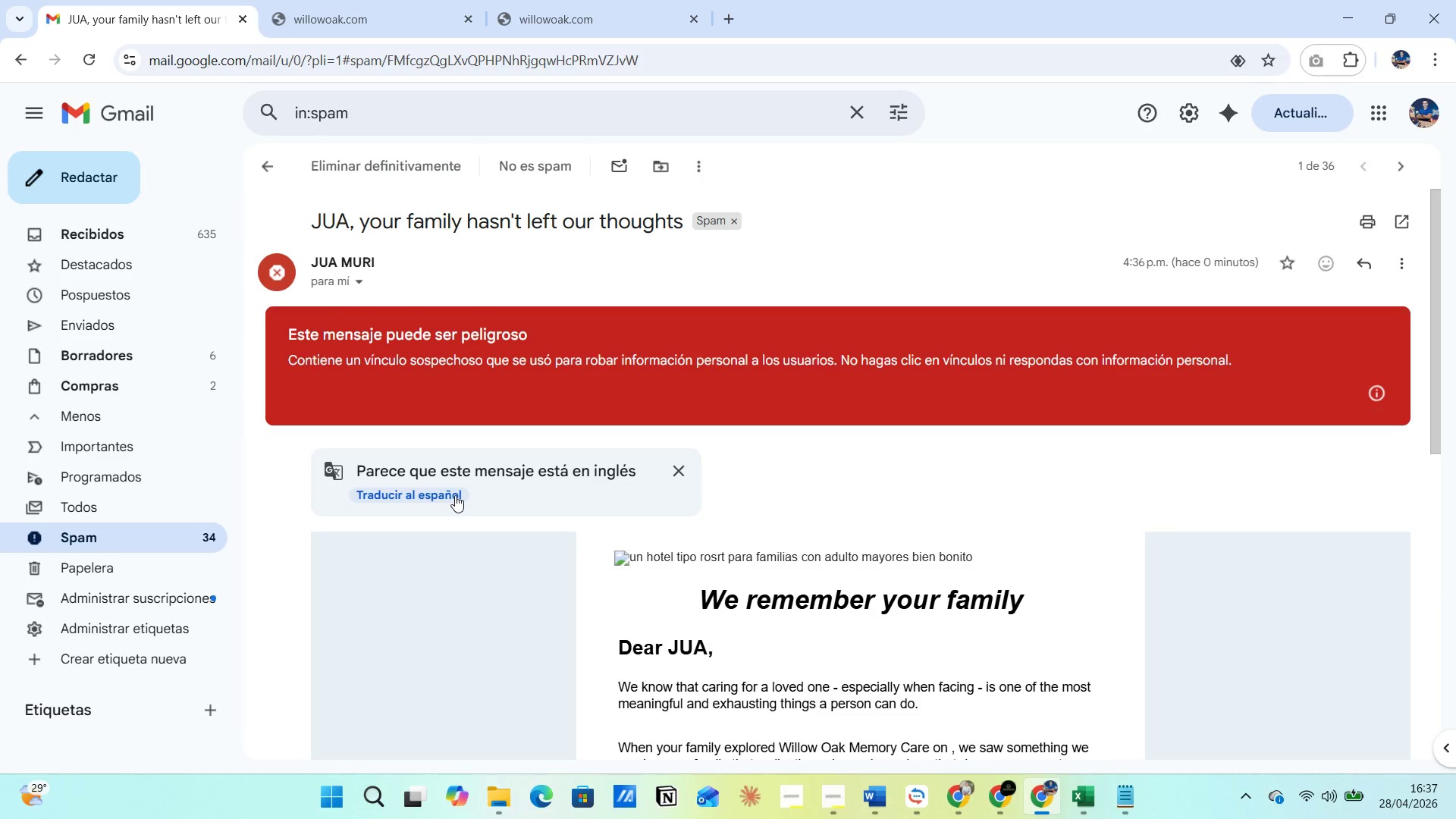 
left_click([455, 495])
 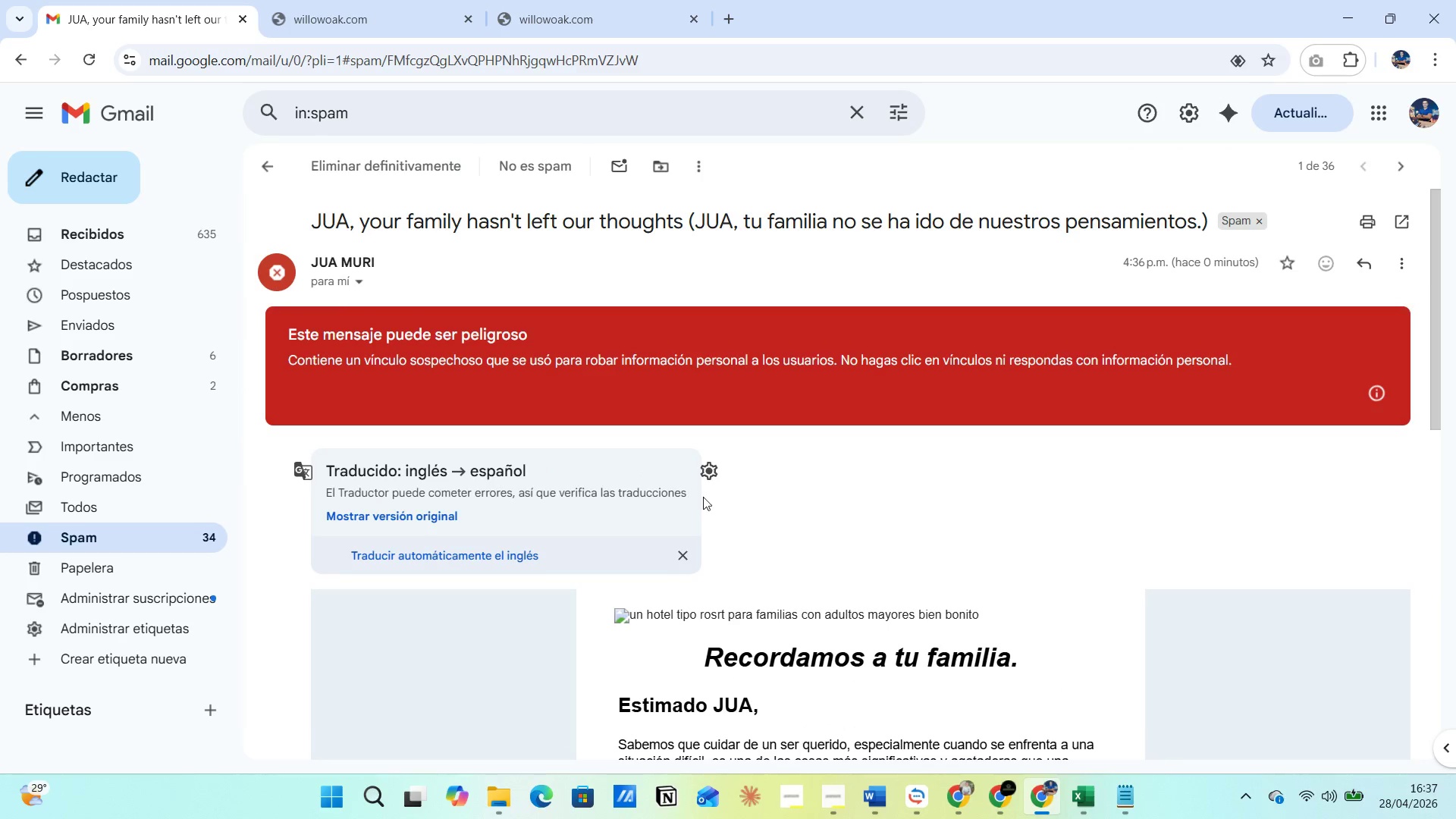 
scroll: coordinate [691, 610], scroll_direction: down, amount: 6.0
 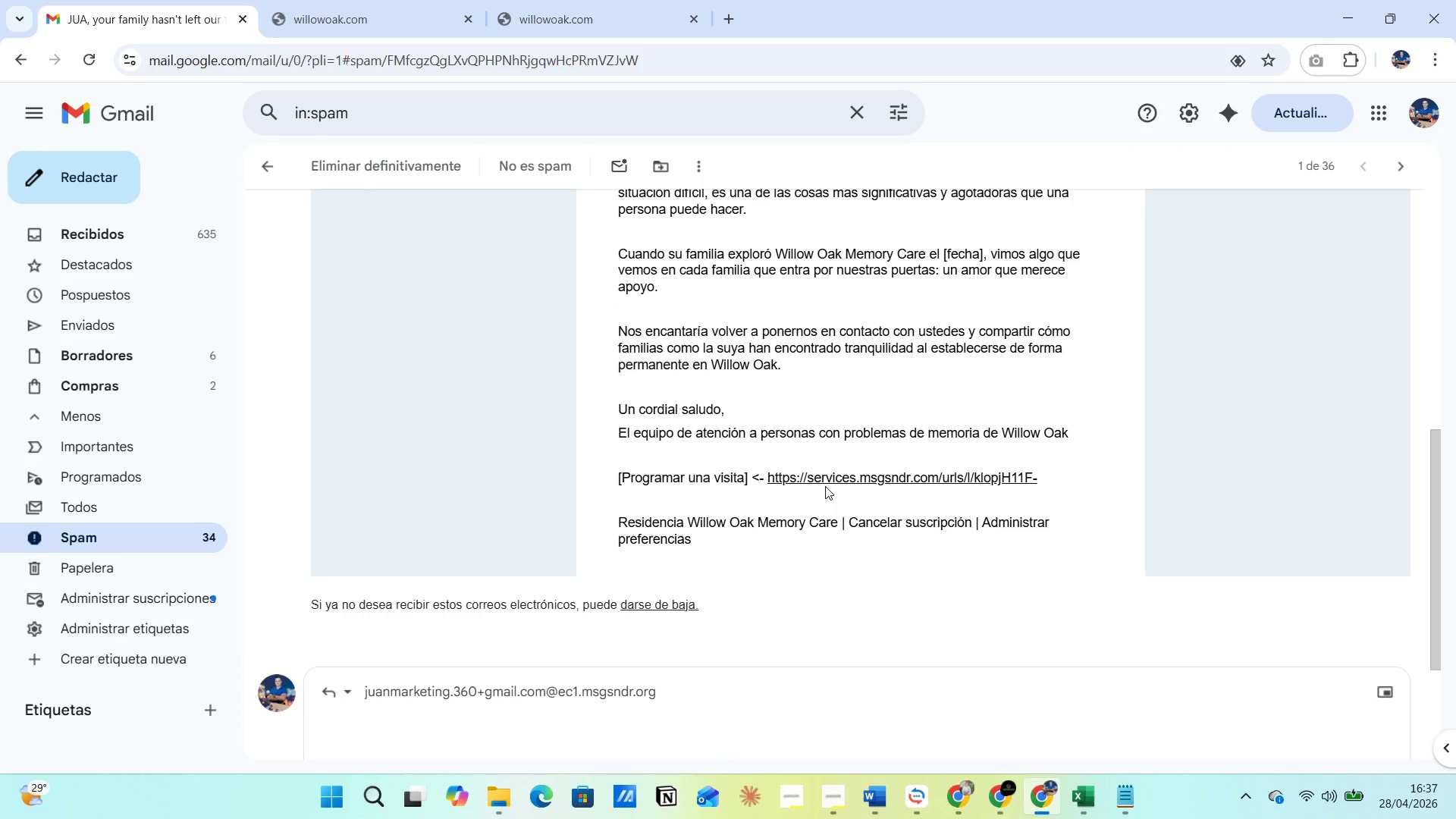 
left_click([830, 476])
 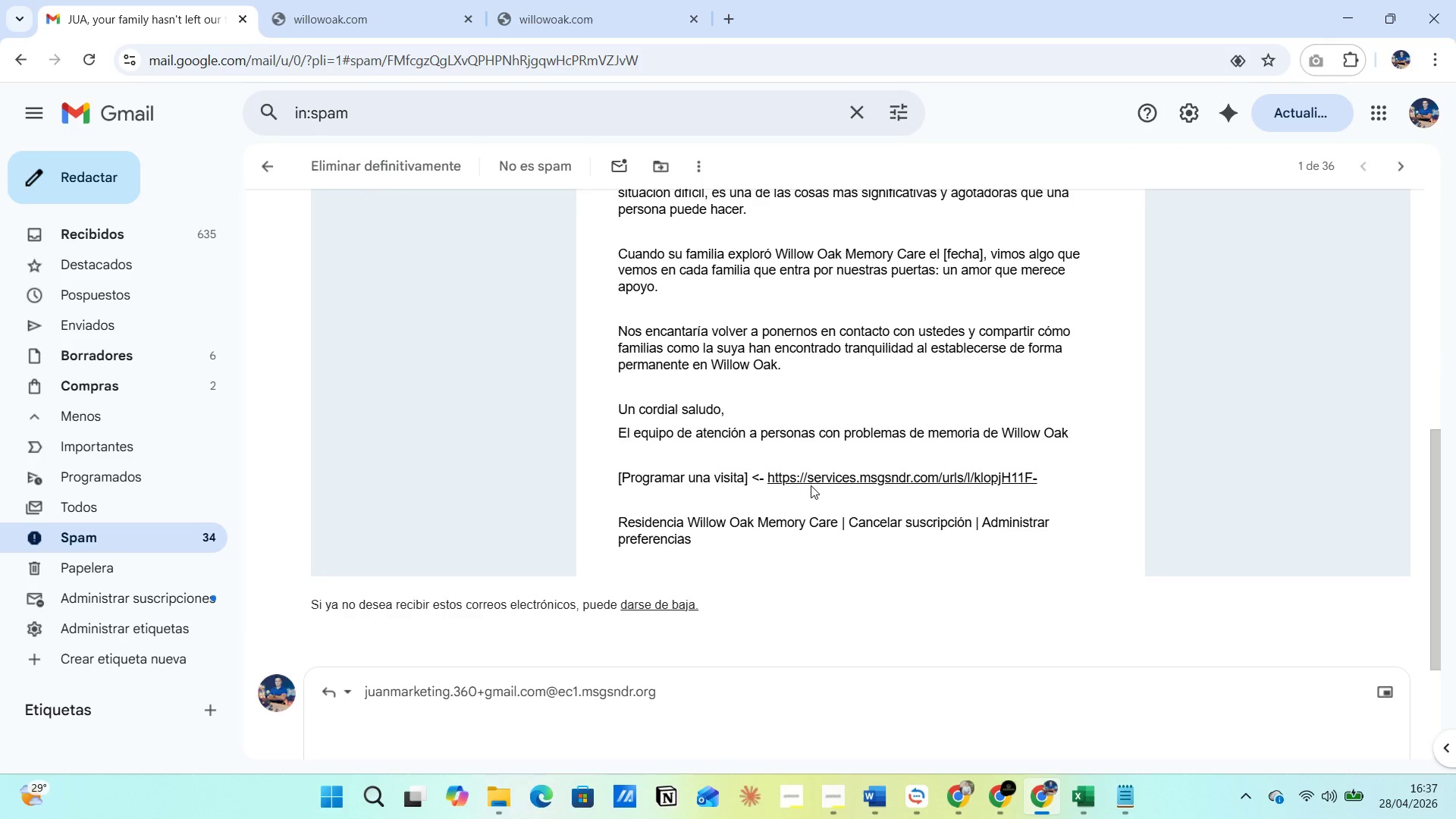 
double_click([811, 485])
 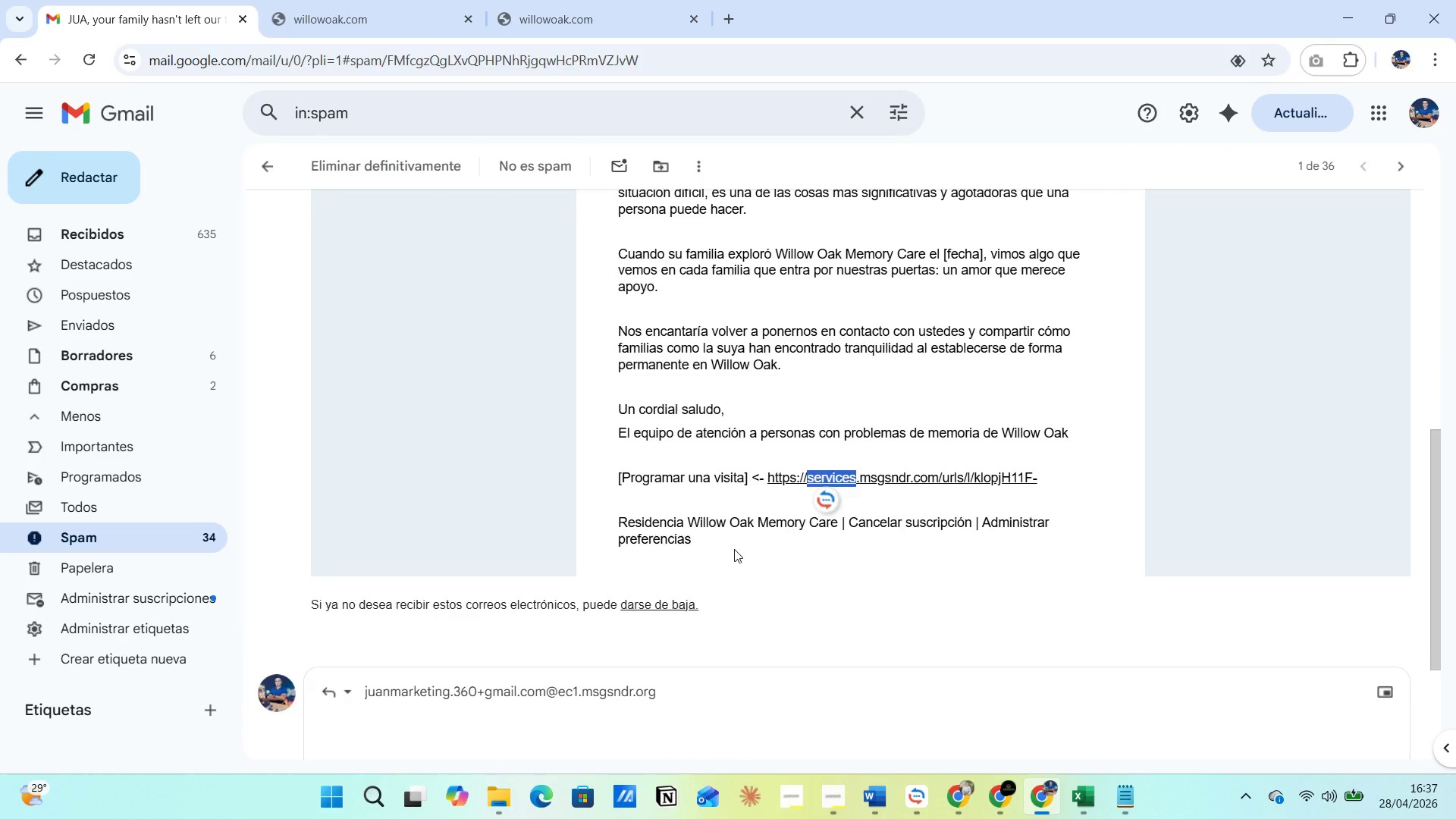 
scroll: coordinate [734, 551], scroll_direction: up, amount: 7.0
 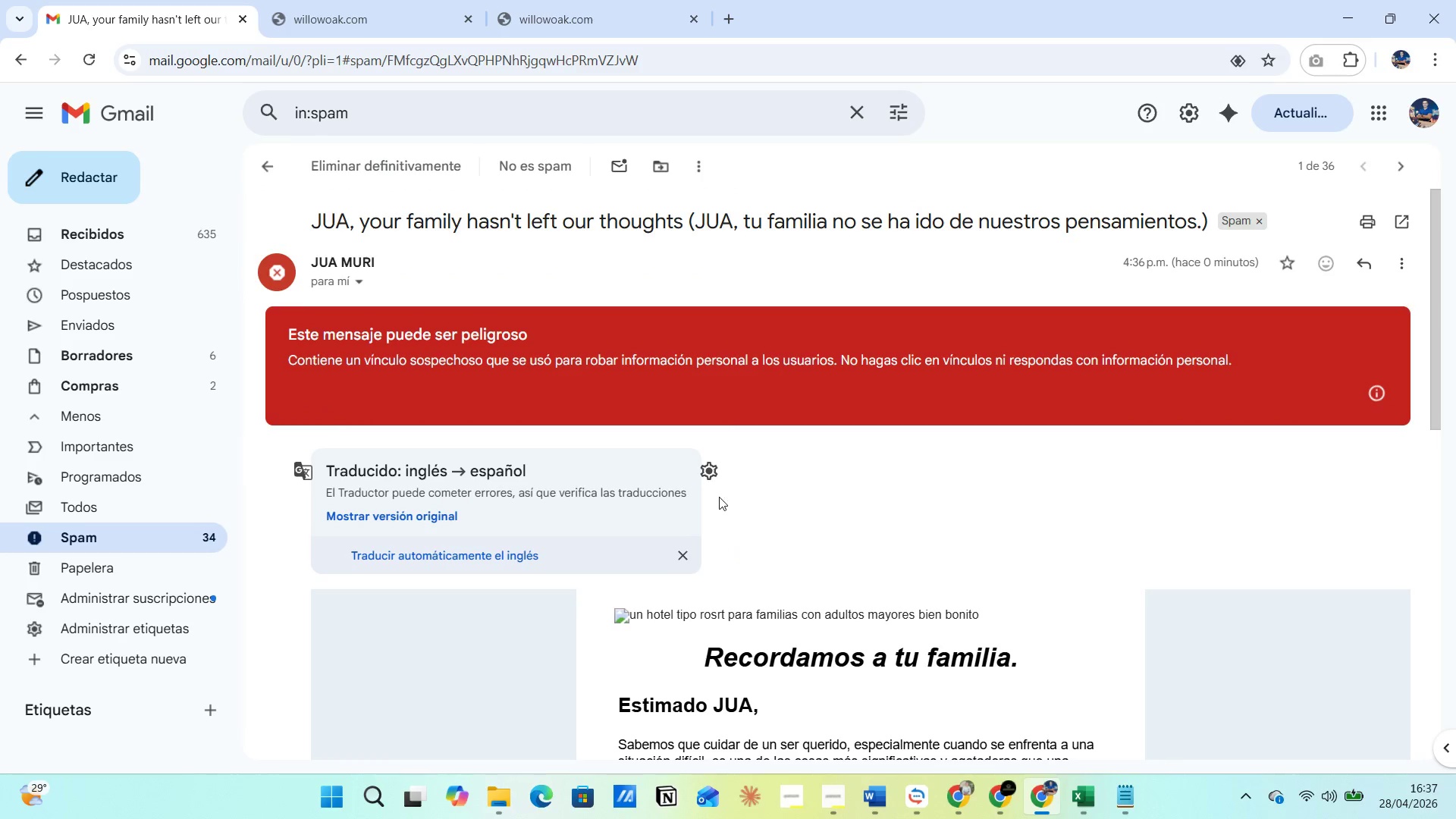 
left_click([715, 480])
 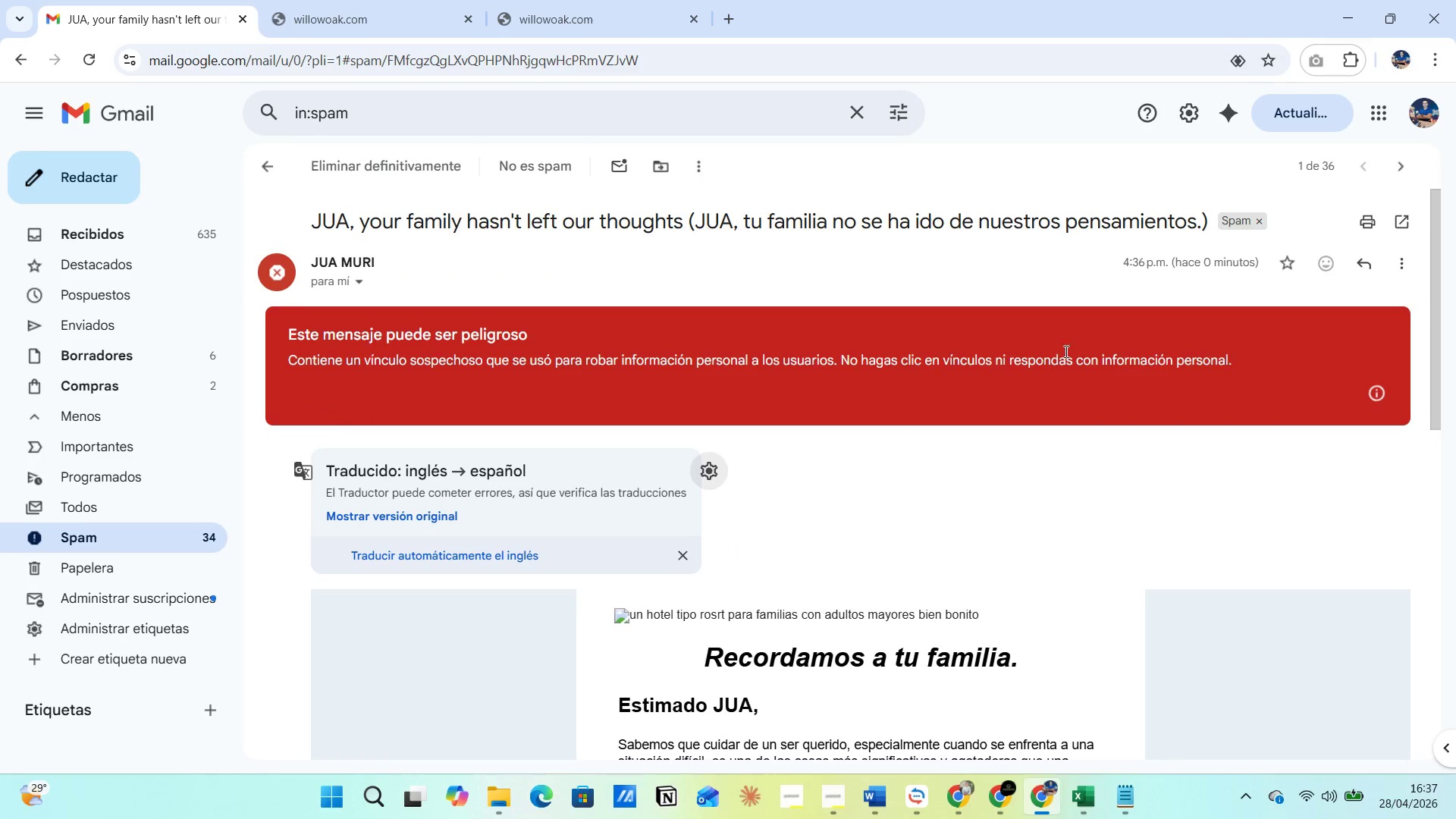 
left_click([356, 281])
 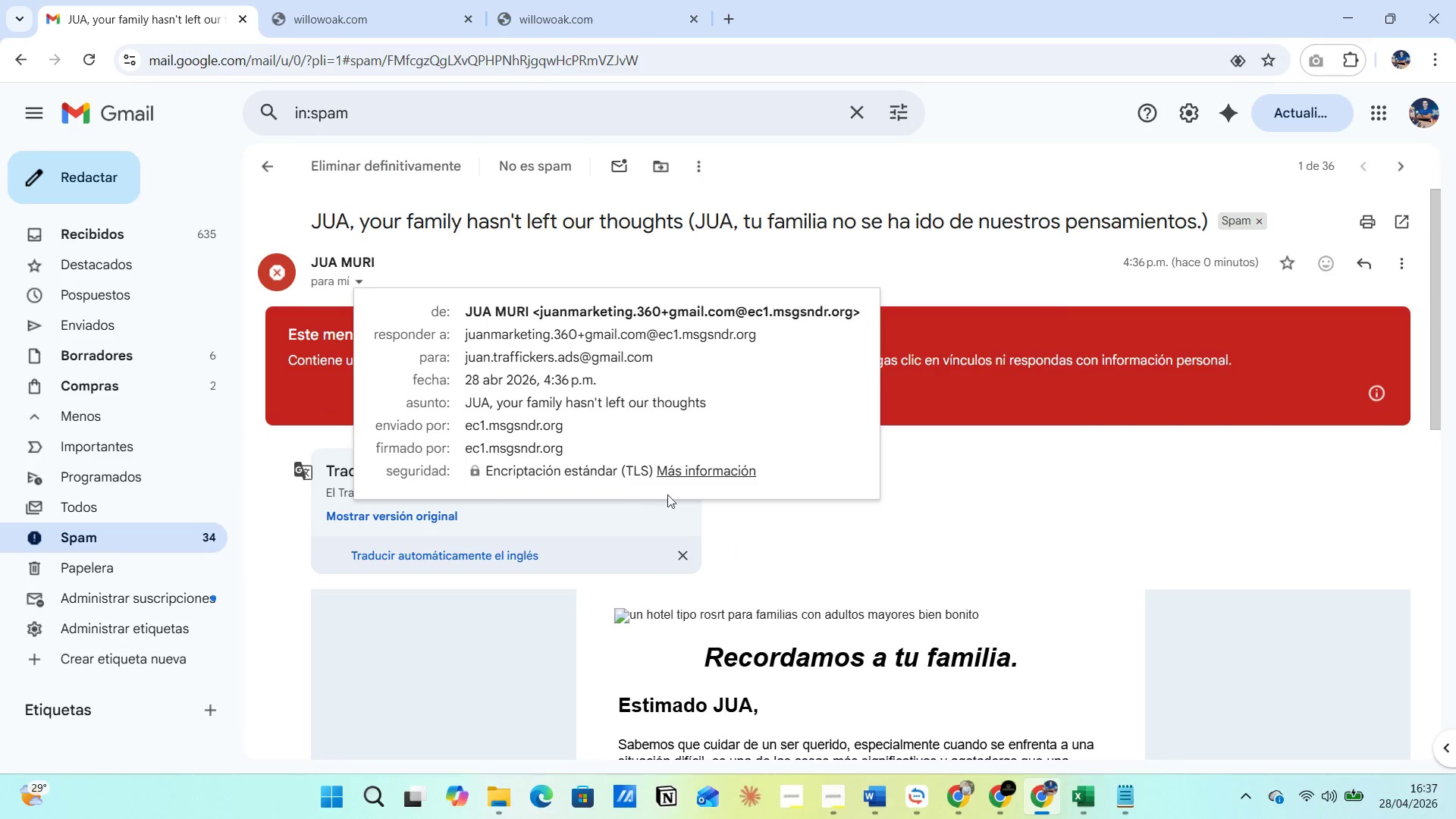 
left_click([877, 535])
 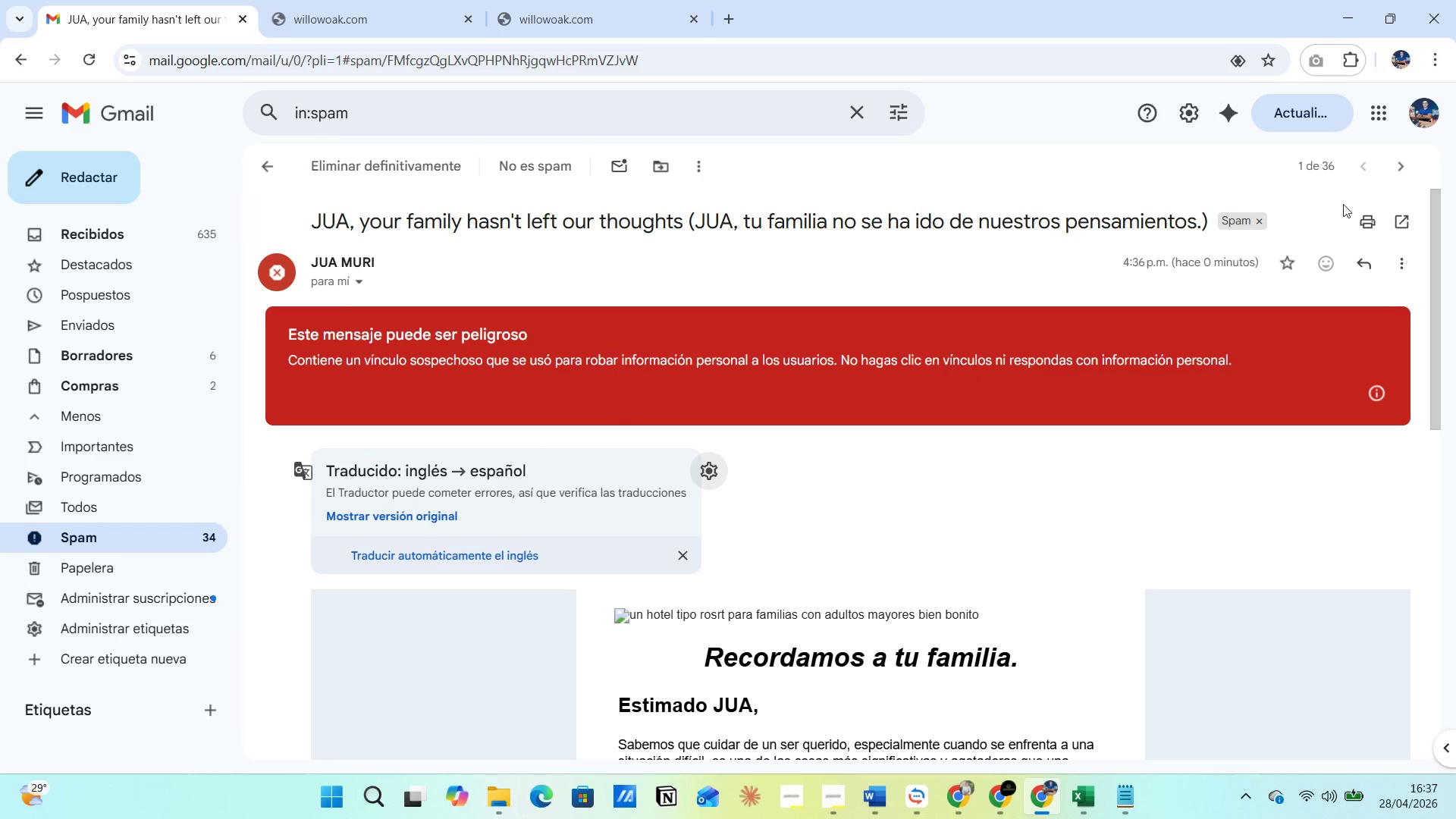 
left_click([1260, 224])
 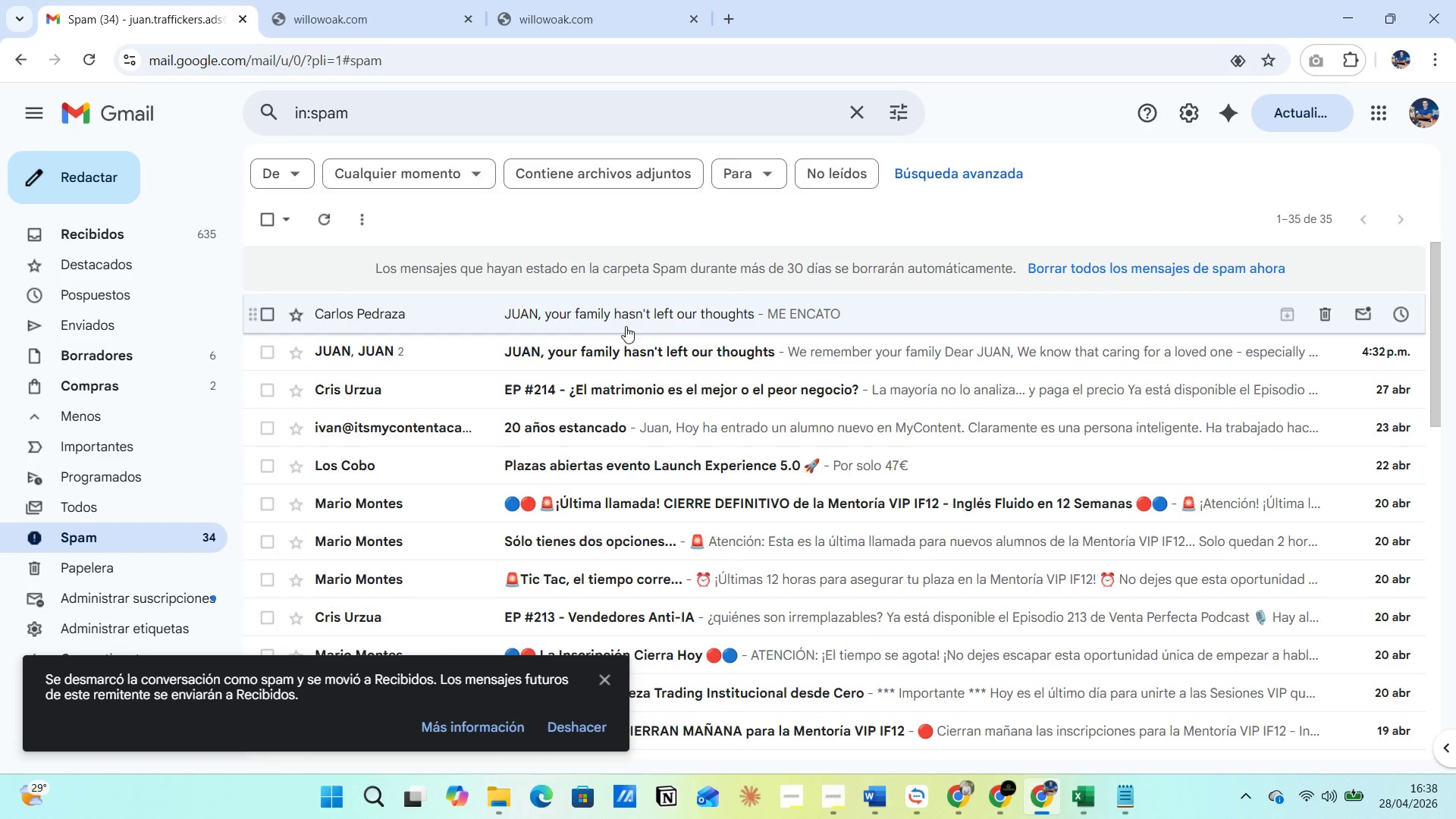 
wait(7.64)
 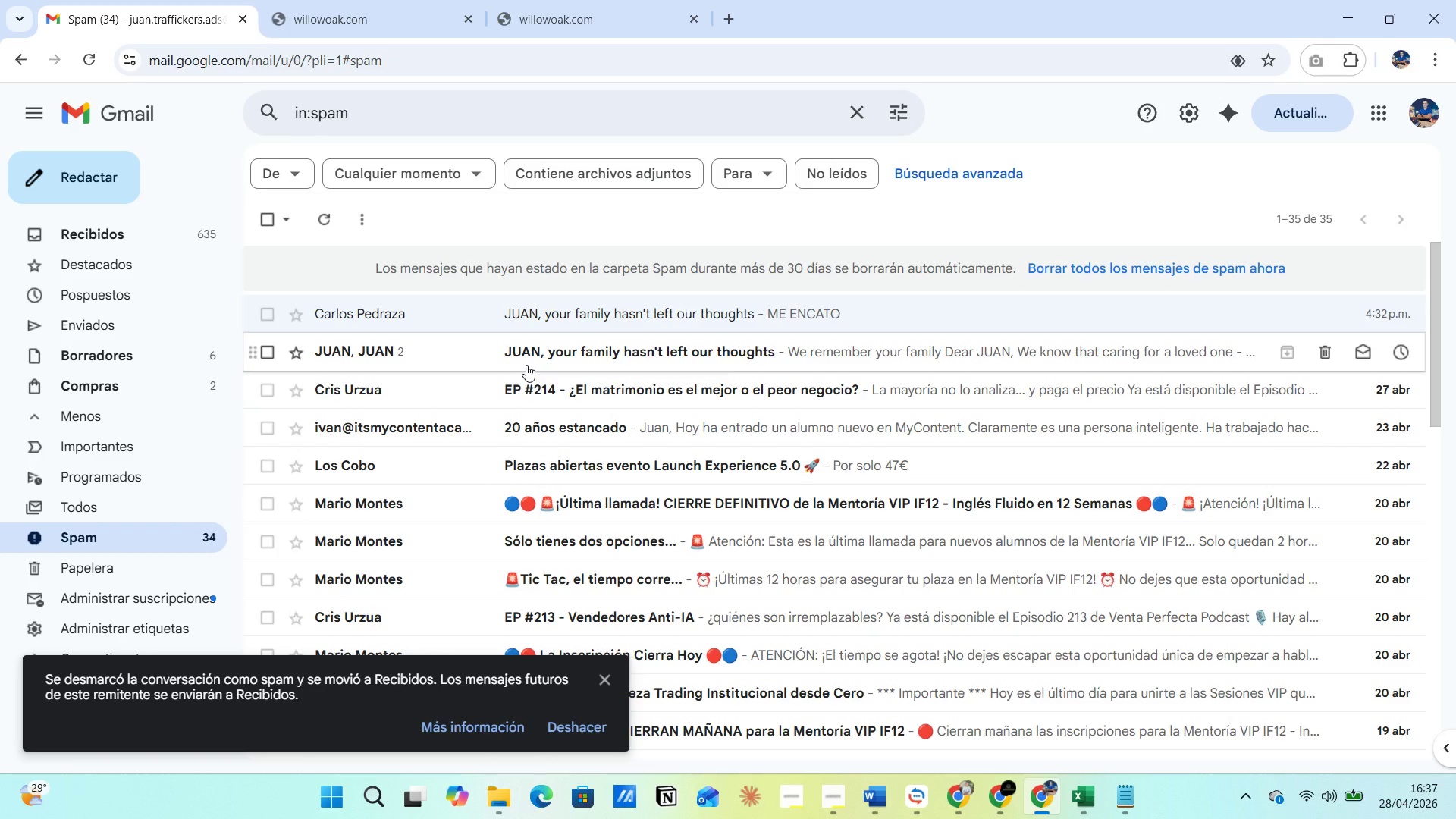 
left_click([186, 230])
 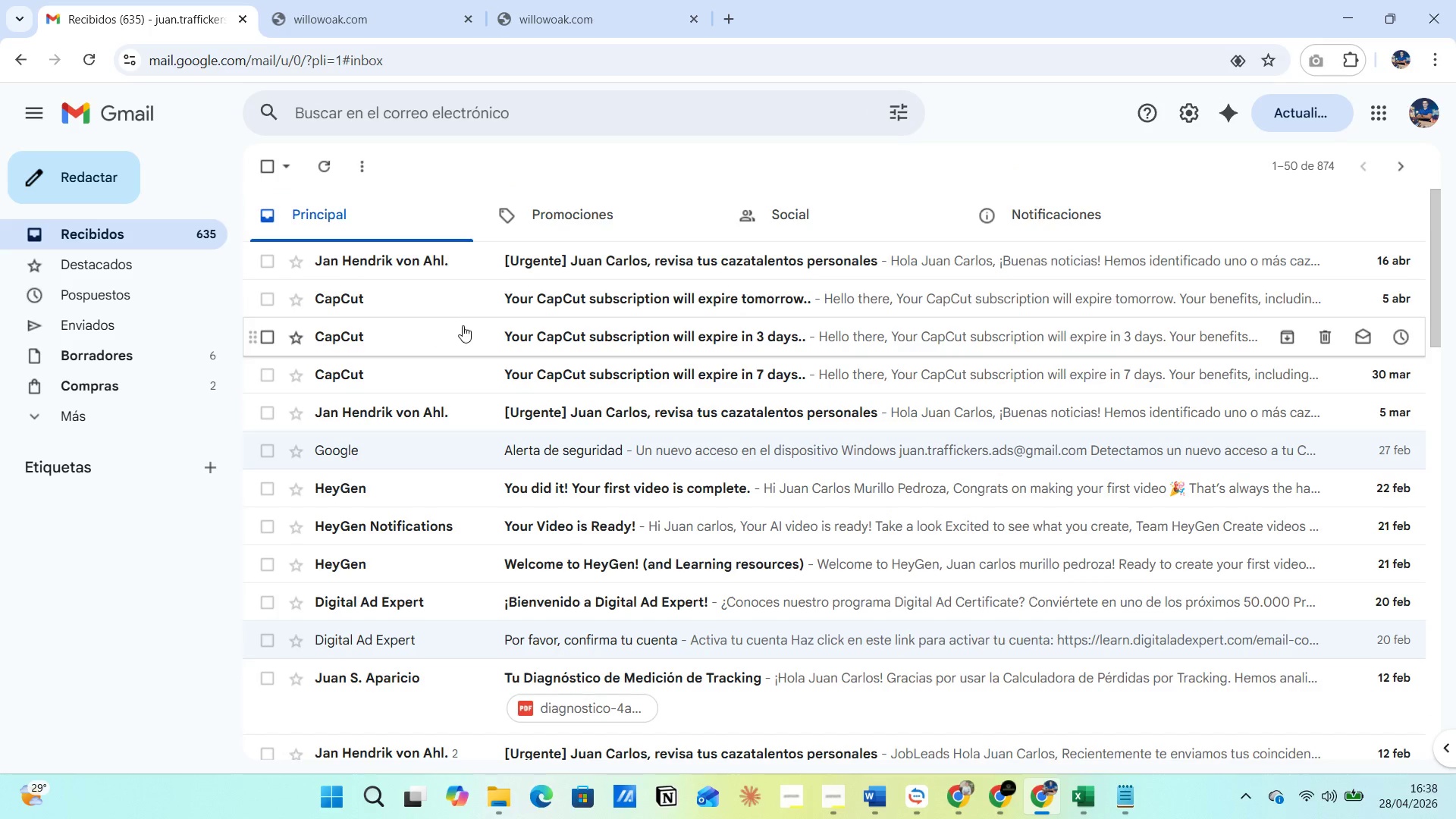 
left_click([544, 229])
 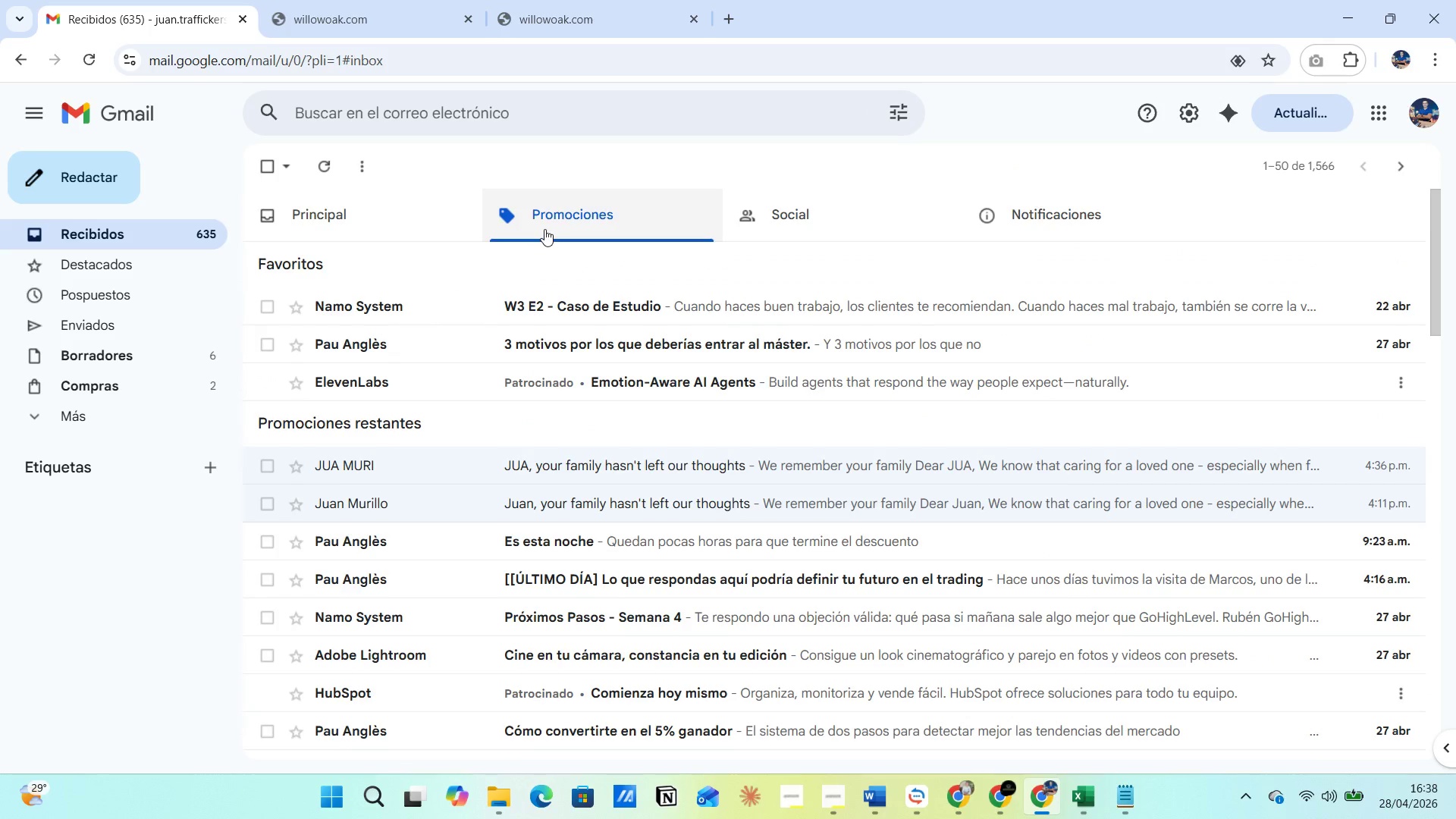 
mouse_move([536, 467])
 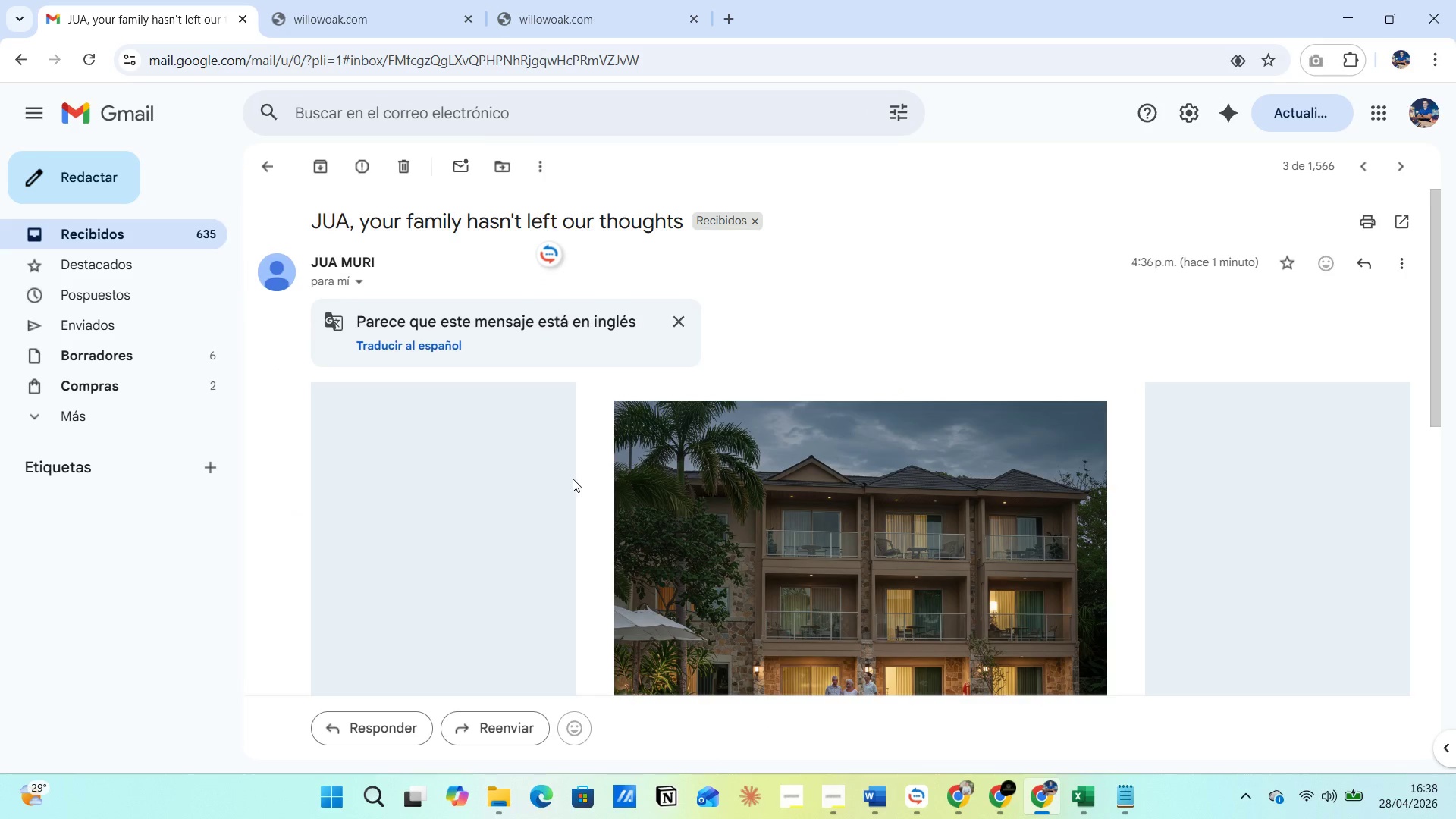 
scroll: coordinate [578, 488], scroll_direction: down, amount: 8.0
 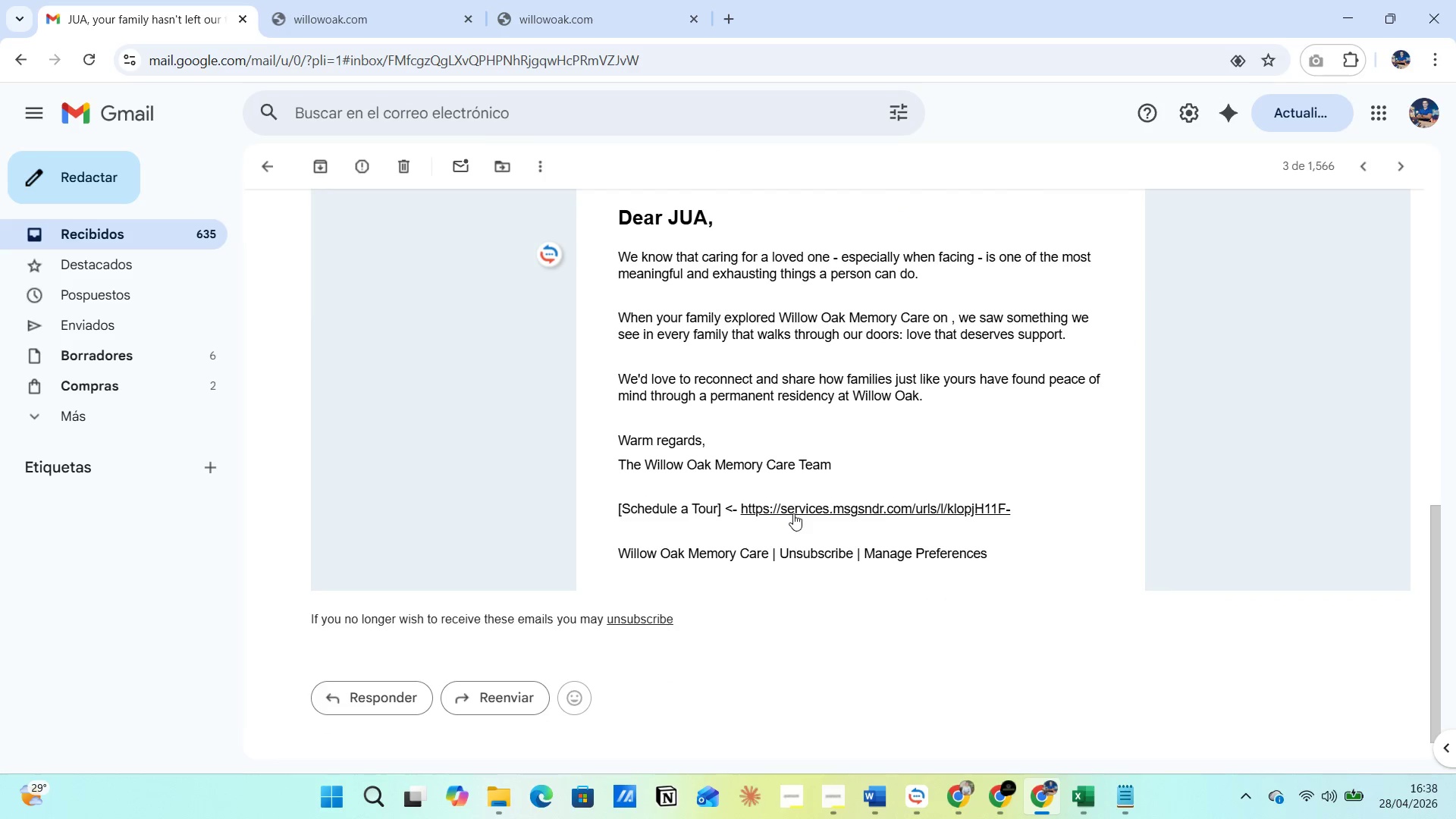 
left_click([795, 510])
 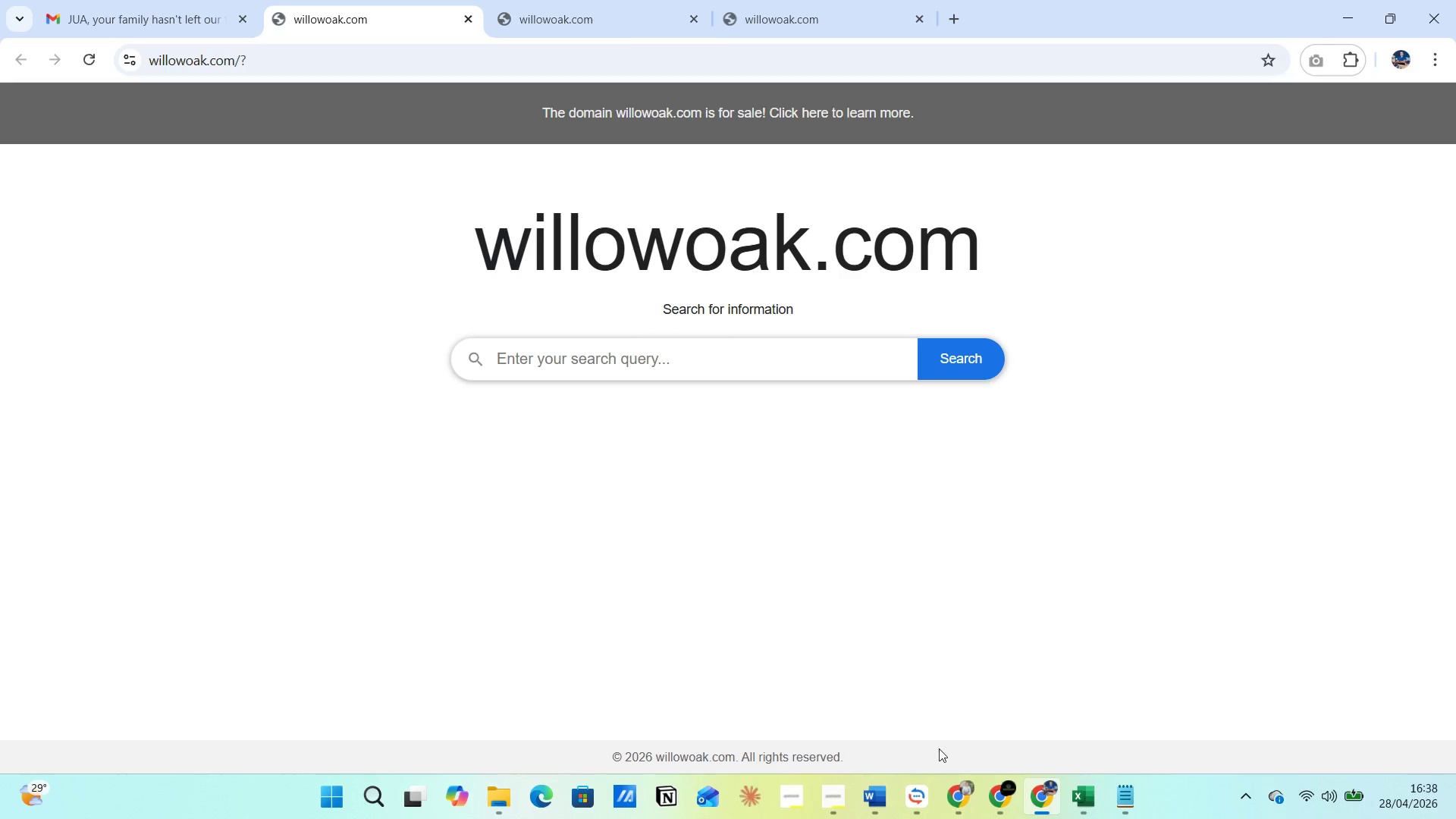 
wait(6.42)
 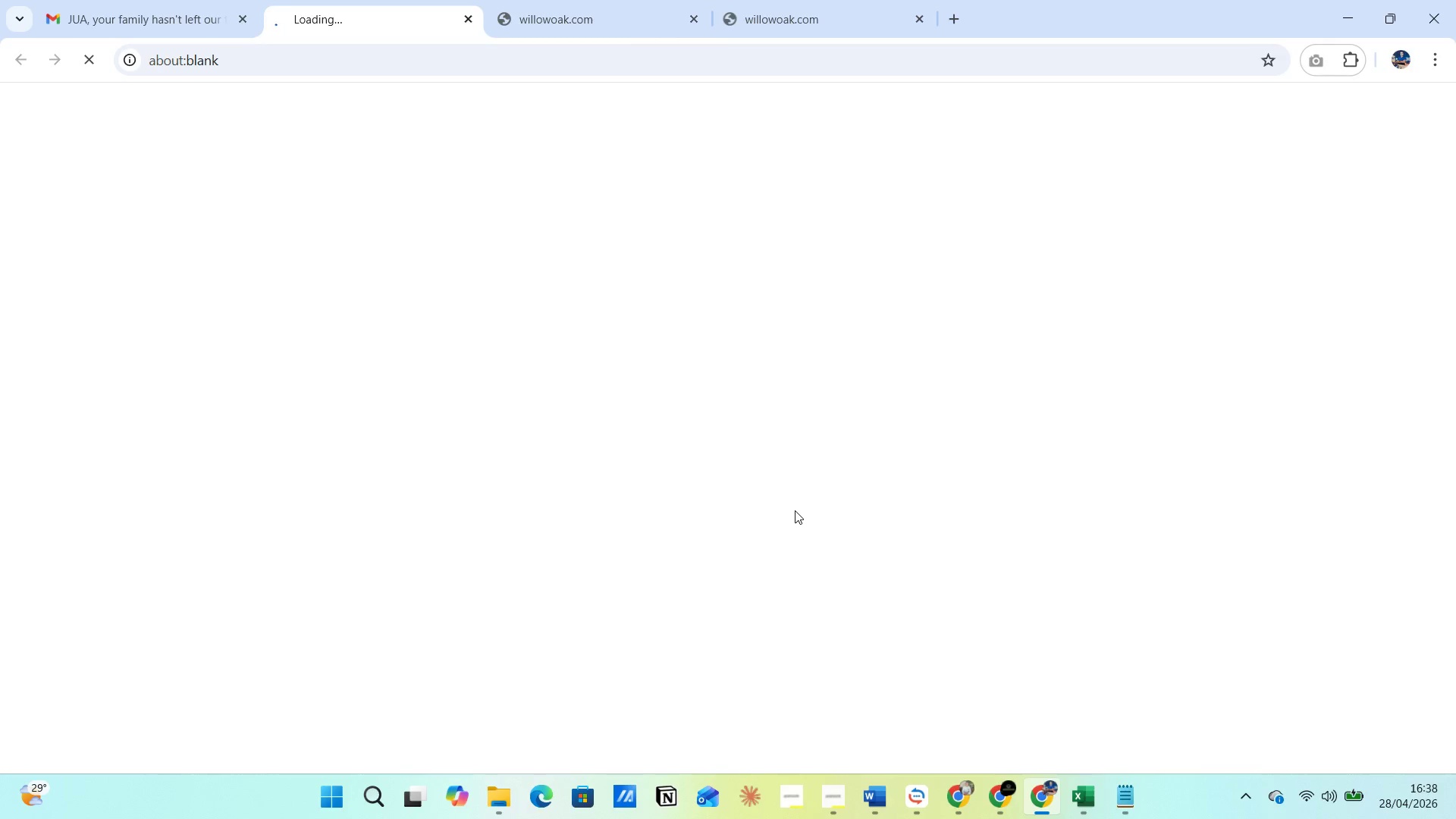 
left_click([964, 730])
 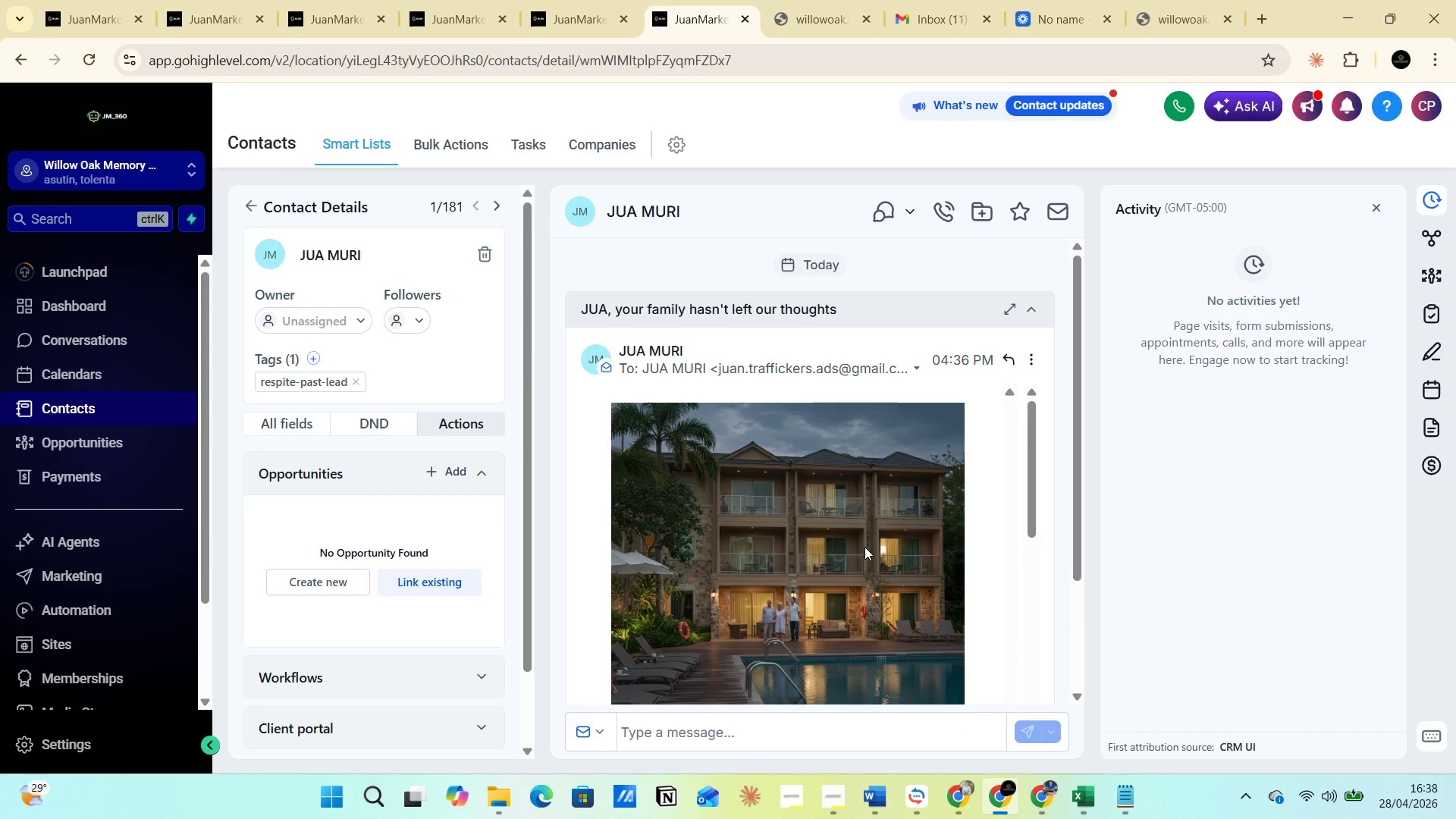 
left_click([579, 8])
 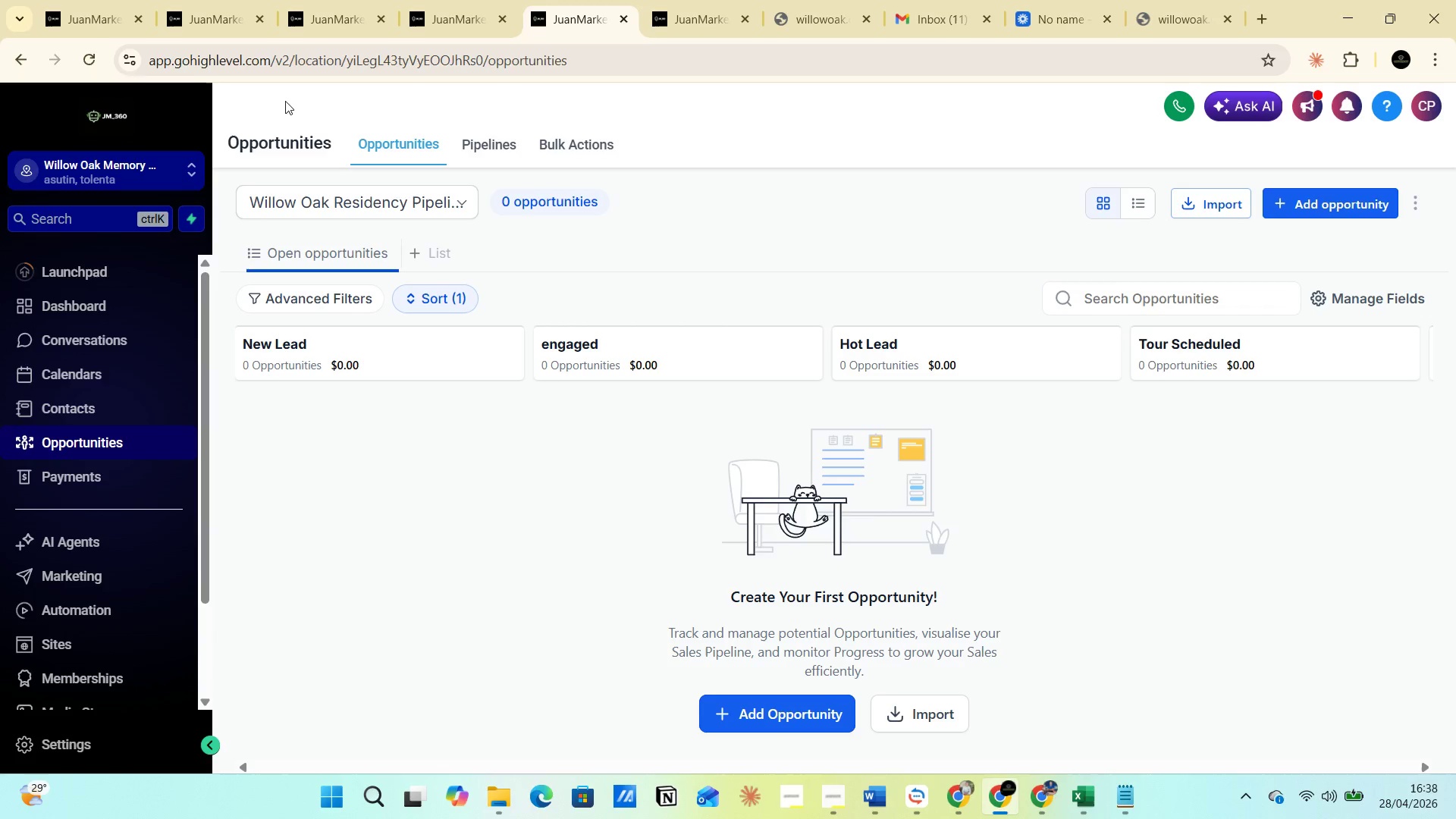 
left_click([91, 63])
 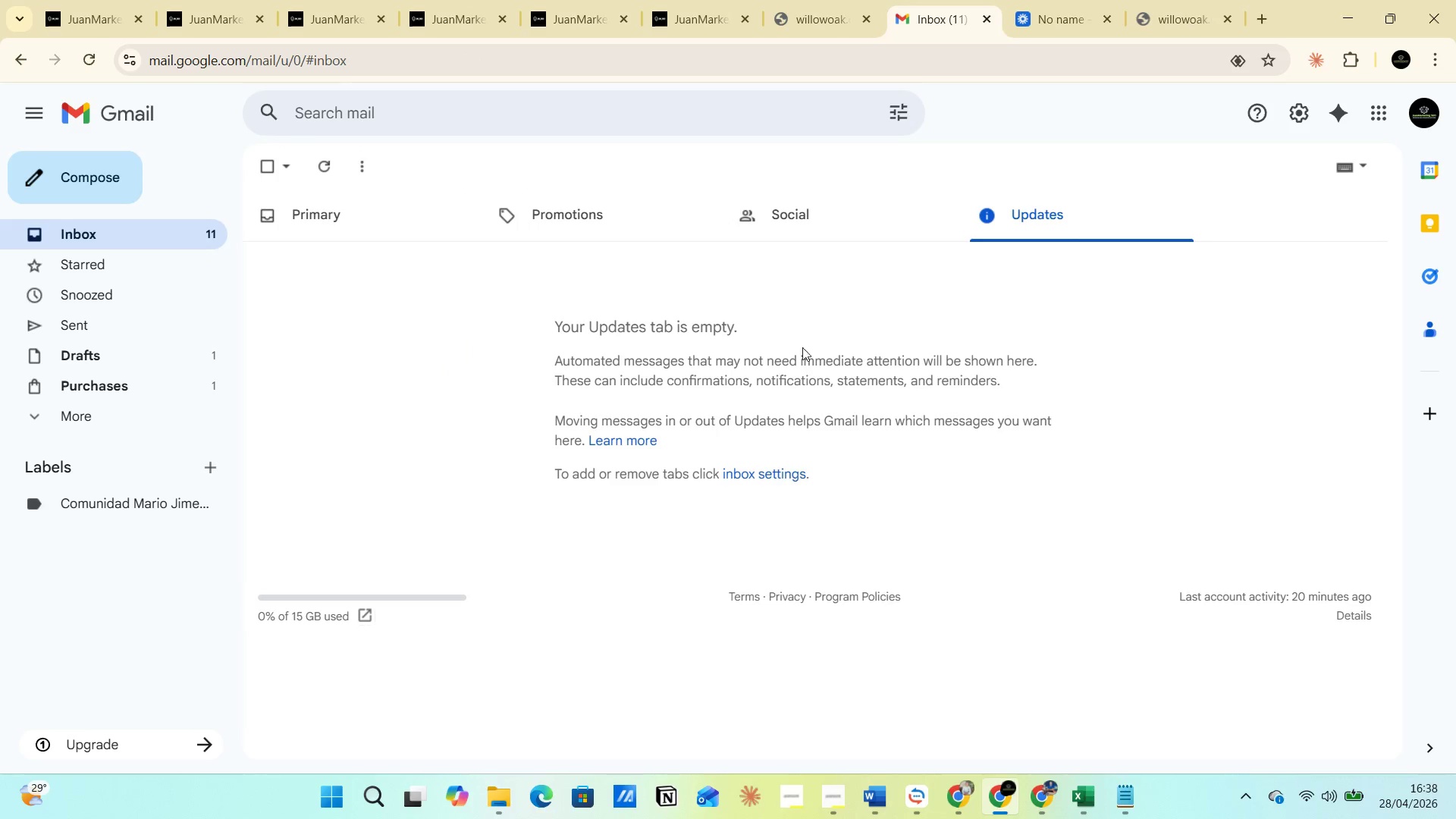 
wait(18.41)
 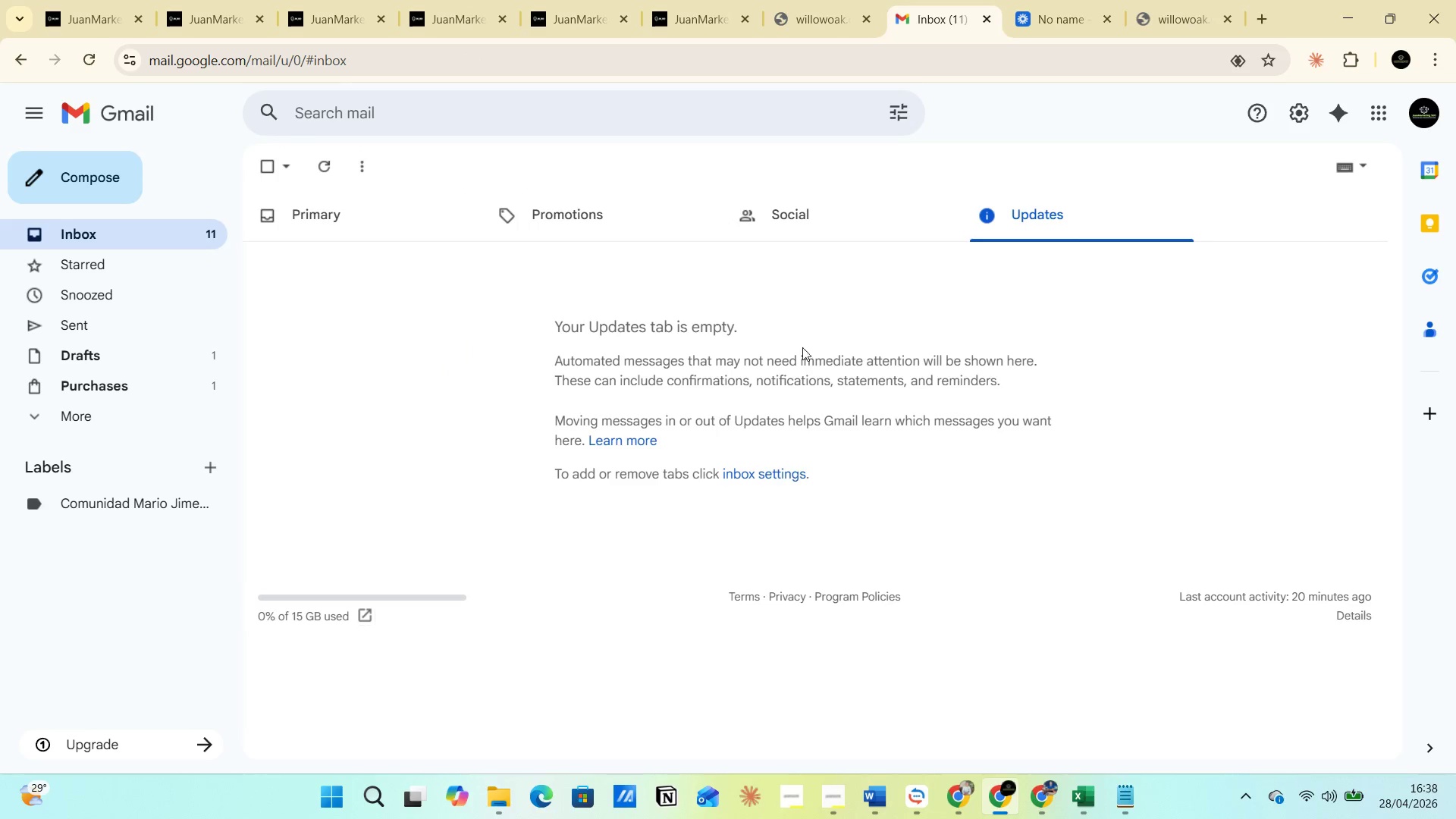 
scroll: coordinate [780, 424], scroll_direction: up, amount: 1.0
 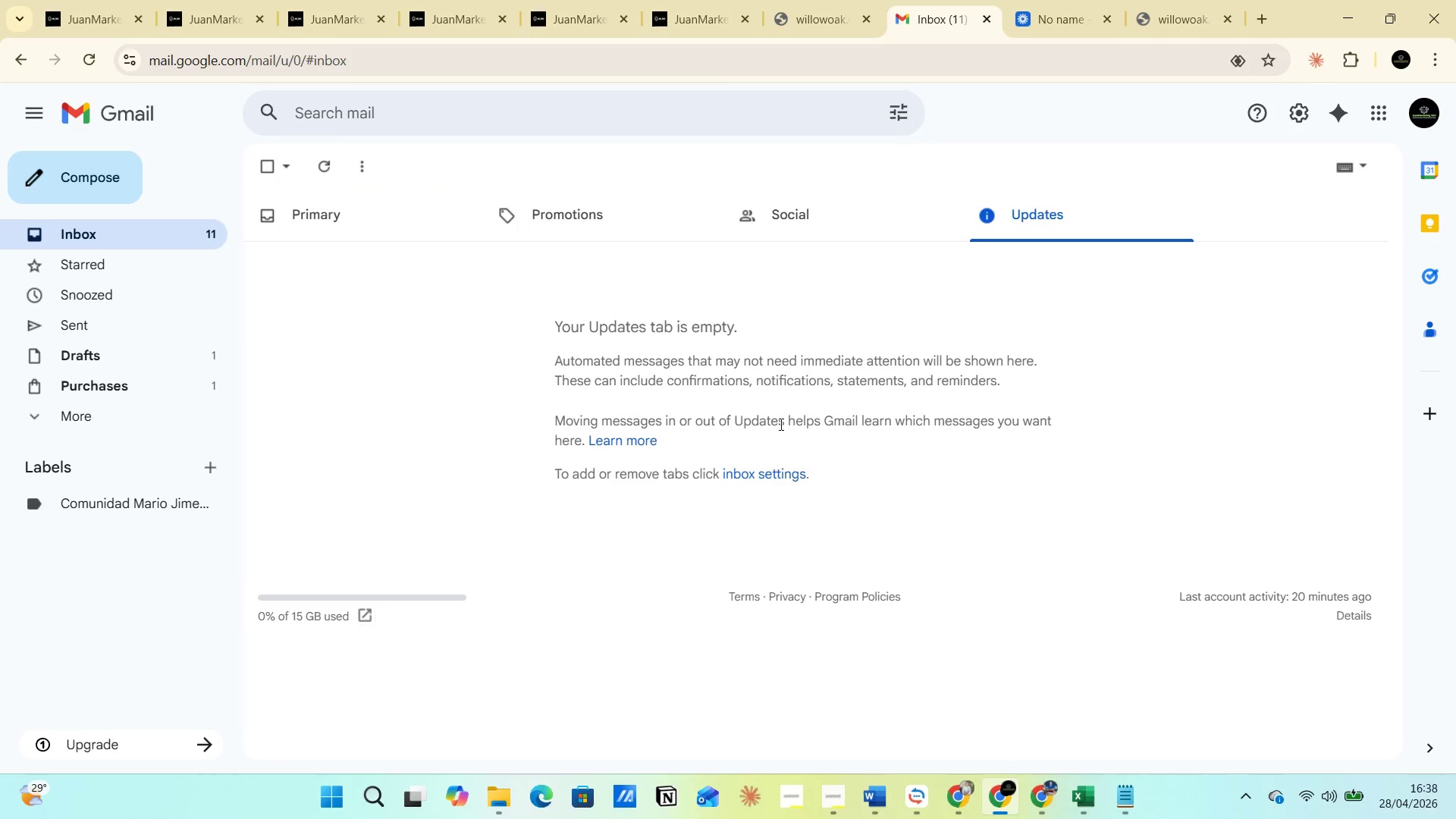 
scroll: coordinate [780, 424], scroll_direction: down, amount: 1.0
 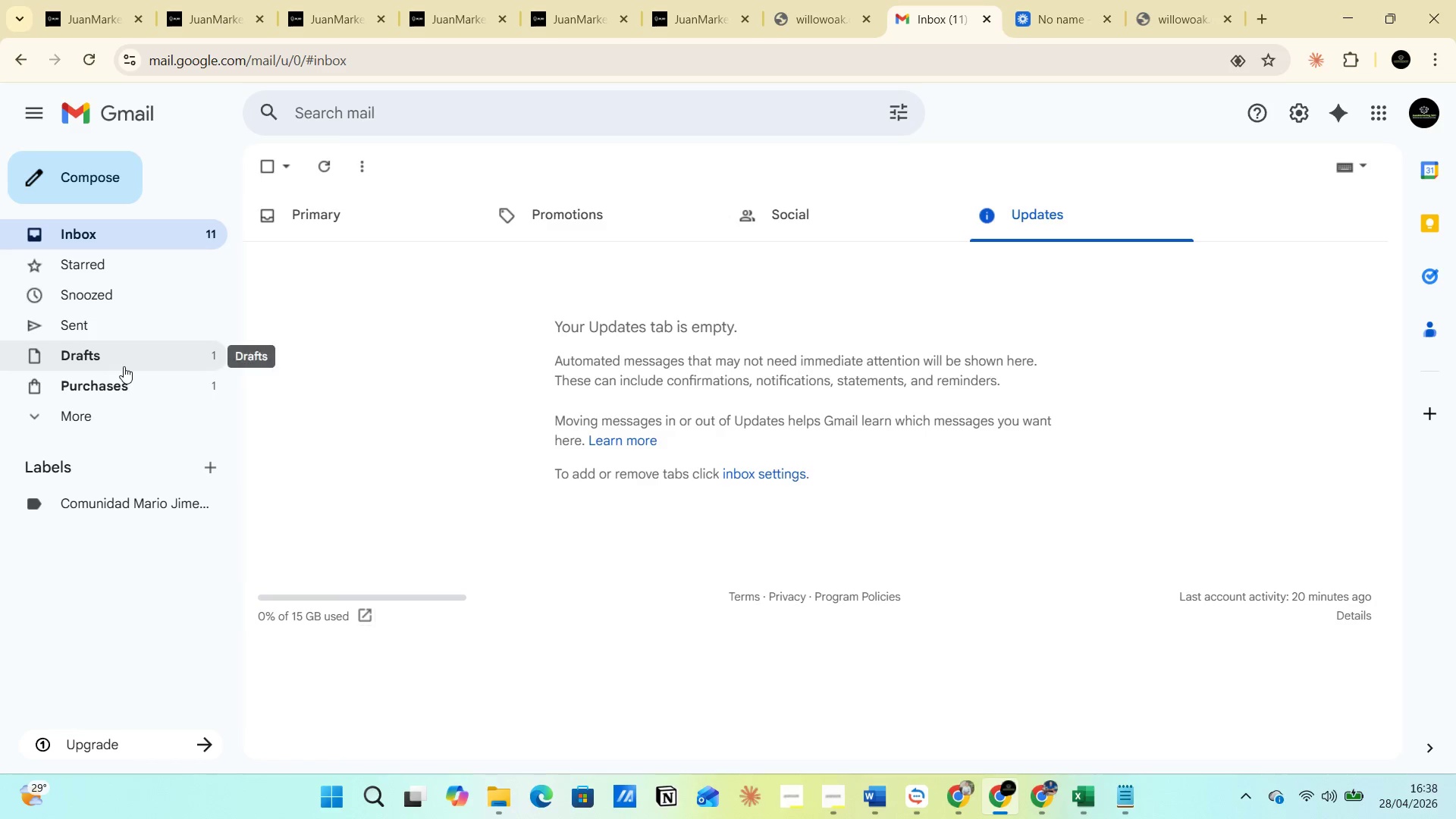 
left_click([86, 413])
 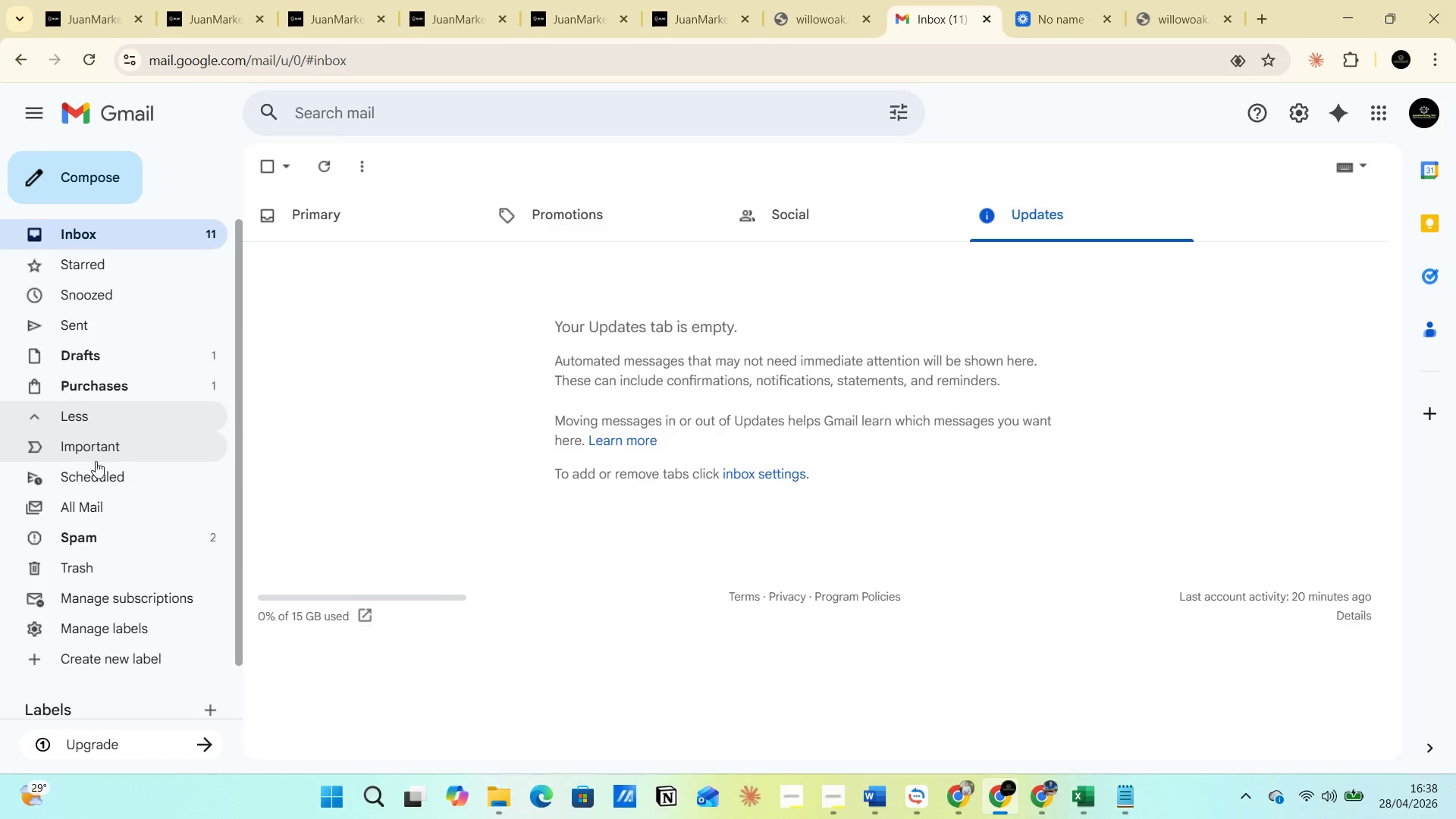 
mouse_move([124, 507])
 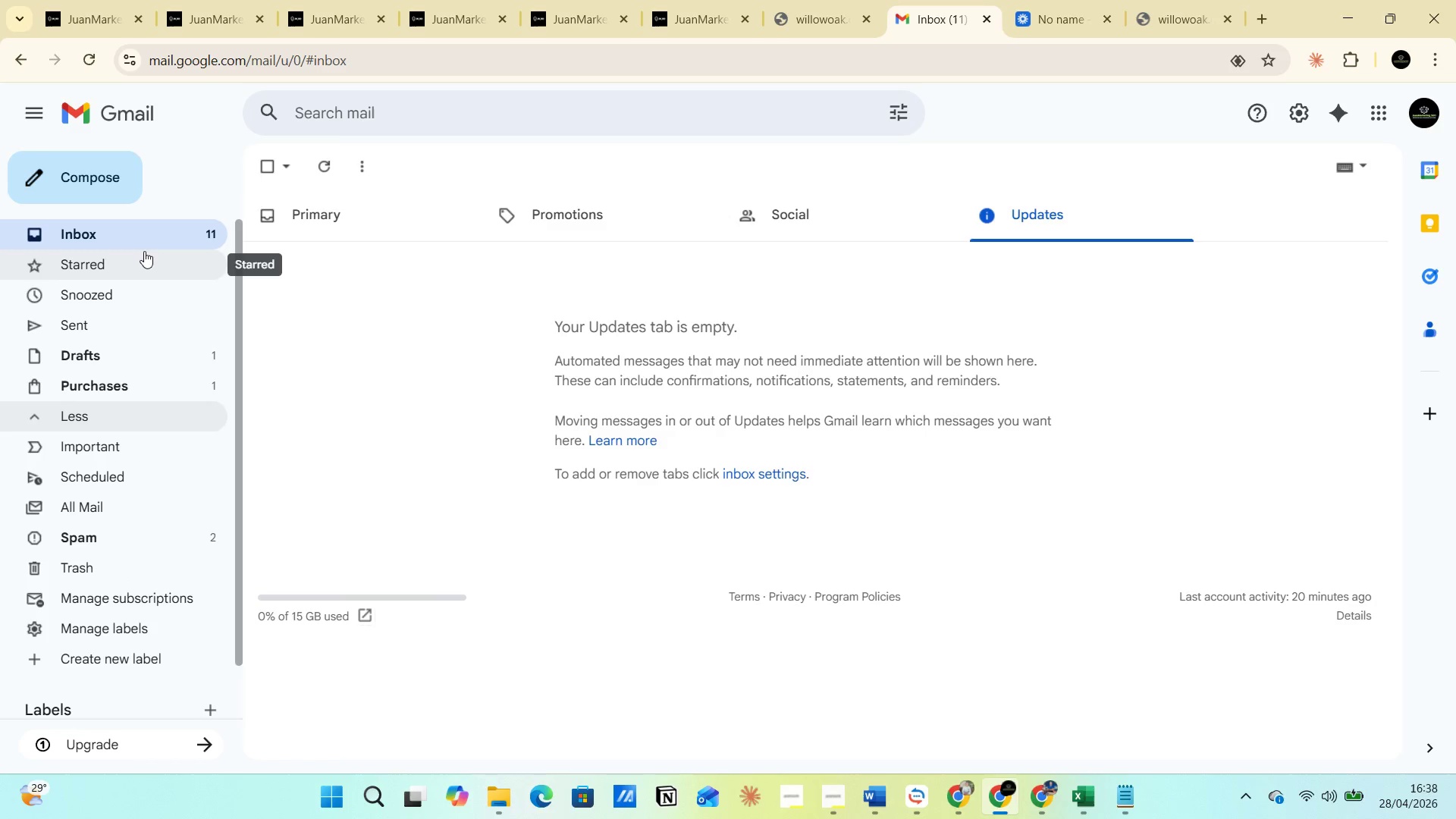 
left_click([144, 249])
 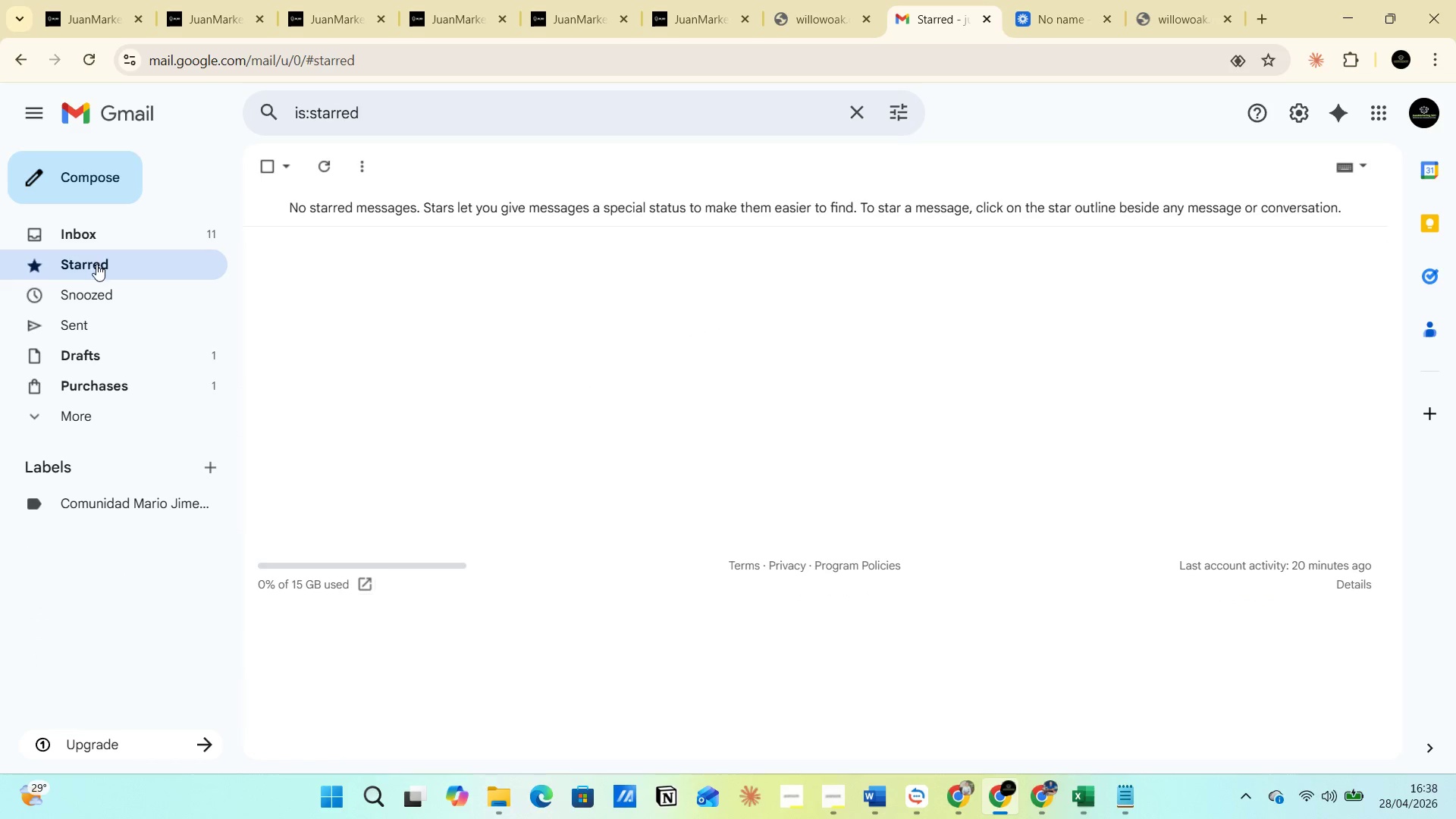 
left_click([97, 235])
 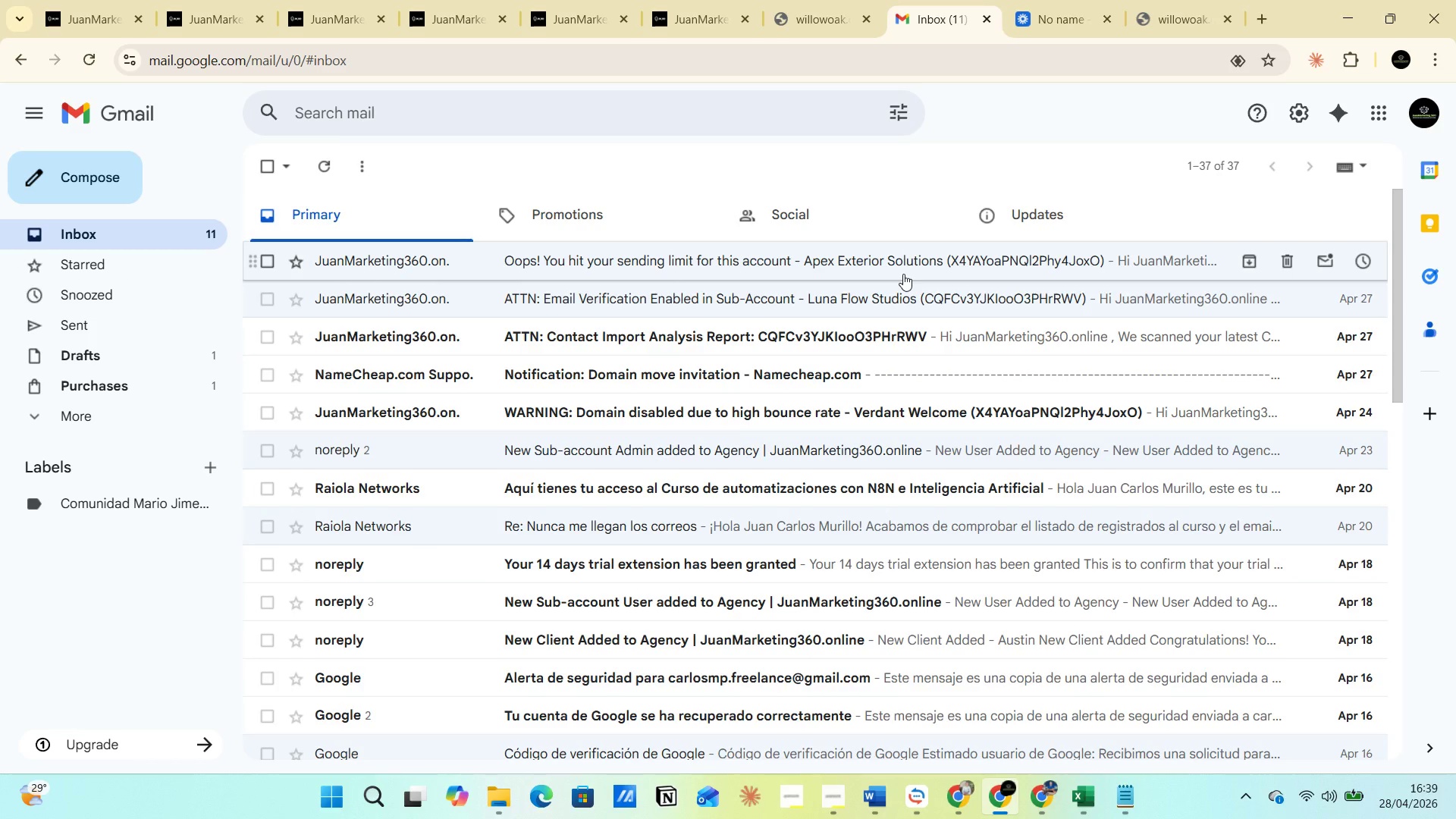 
wait(11.8)
 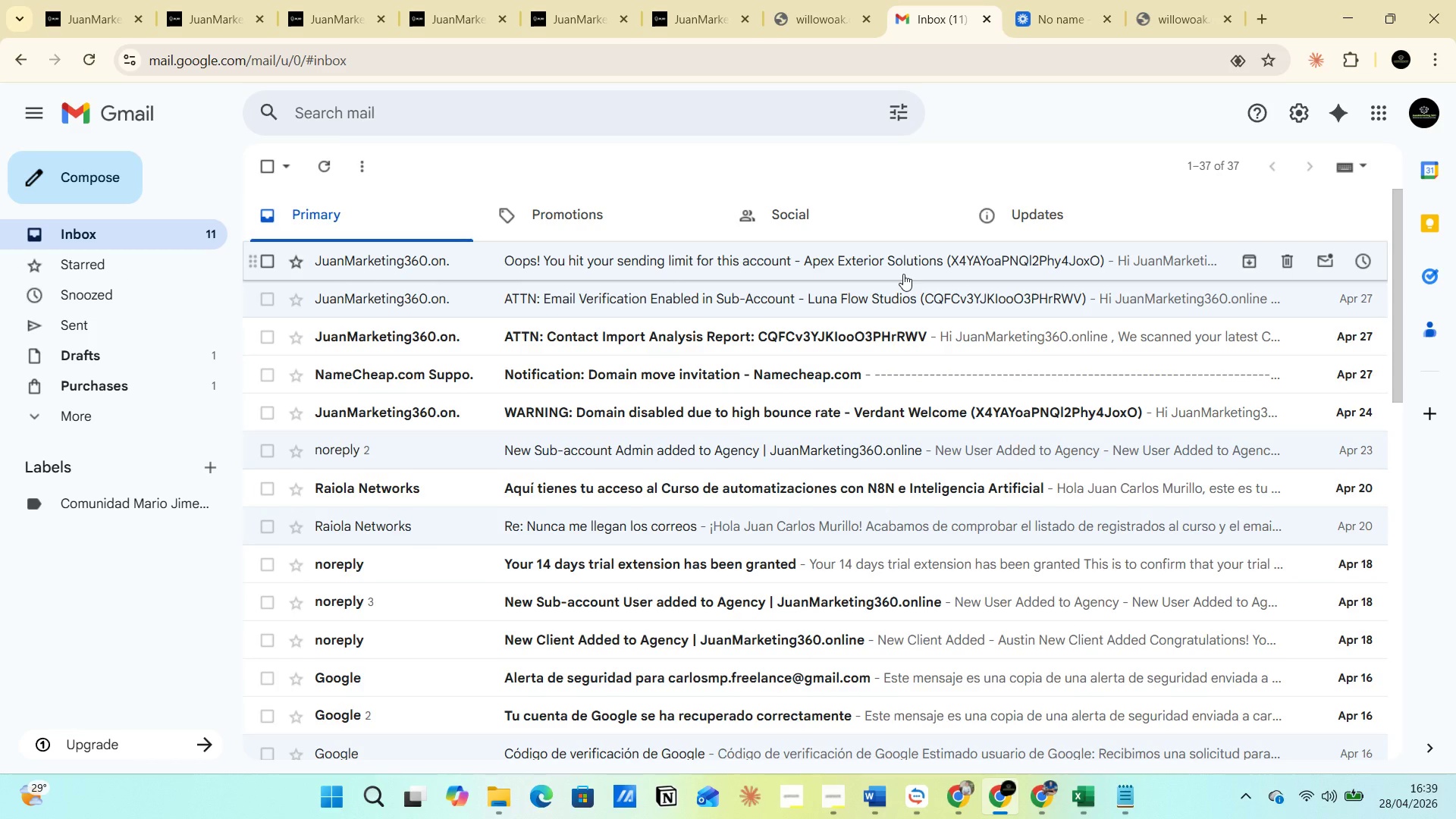 
left_click([1017, 220])
 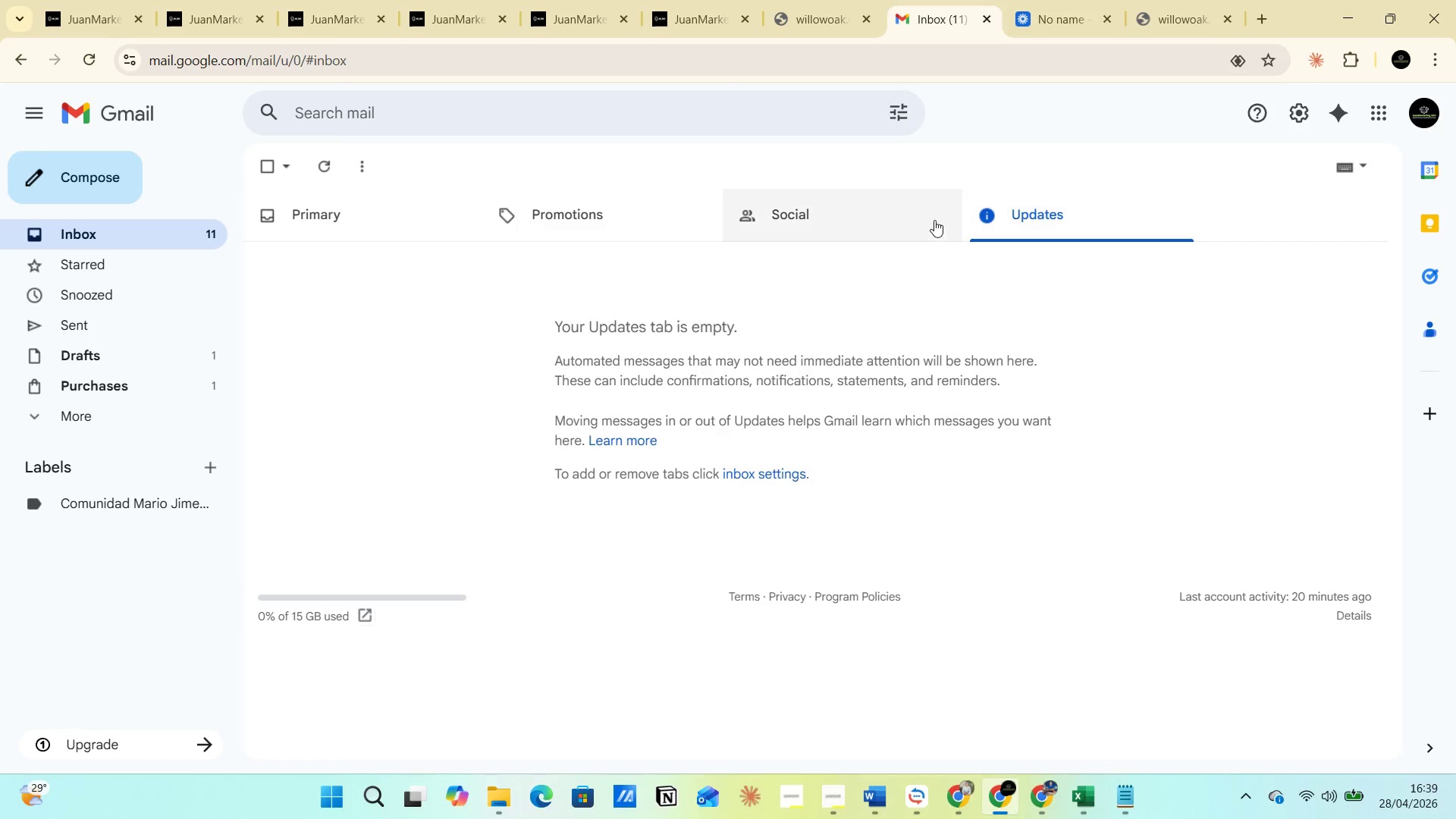 
left_click([796, 218])
 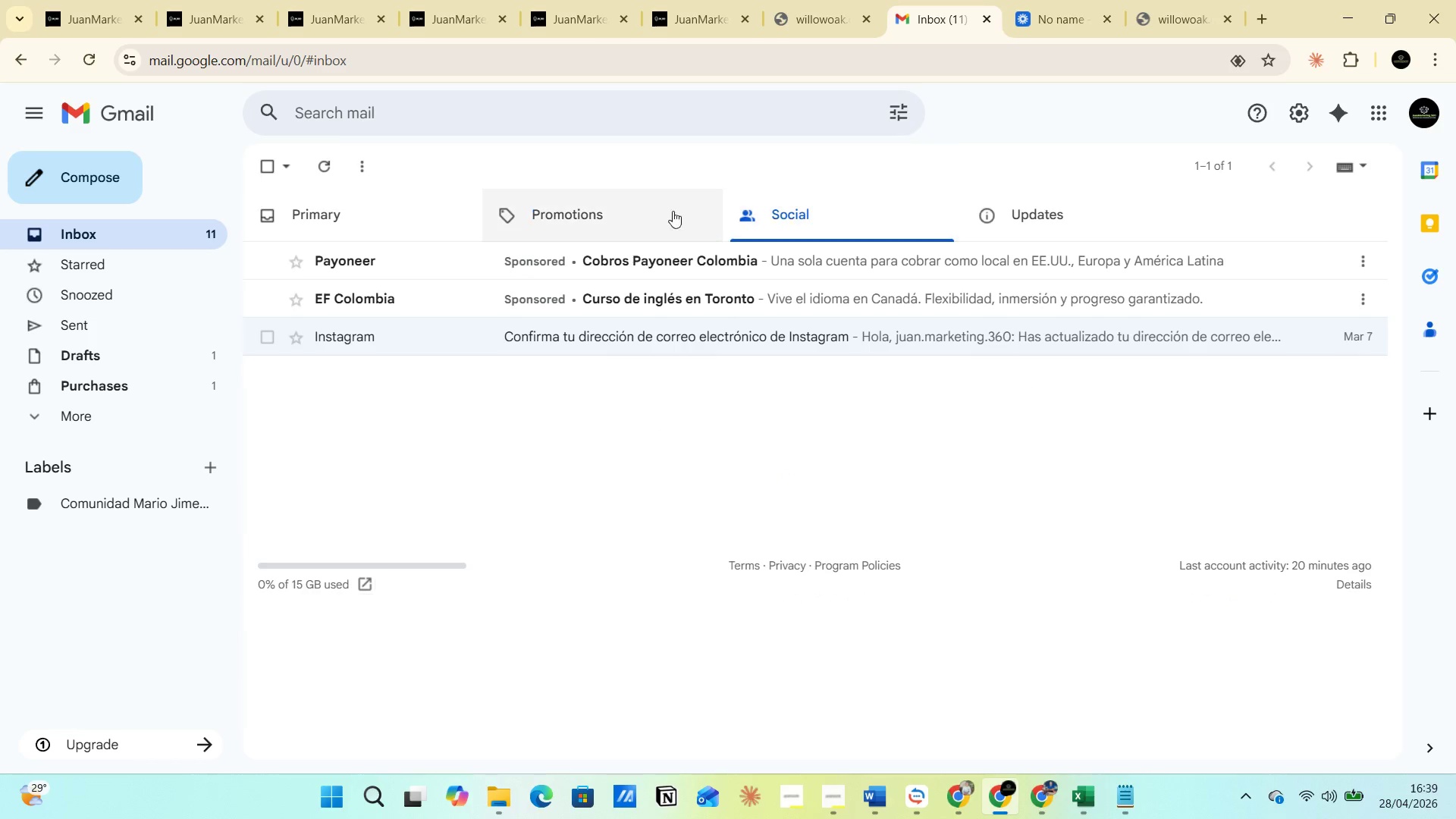 
left_click([622, 207])
 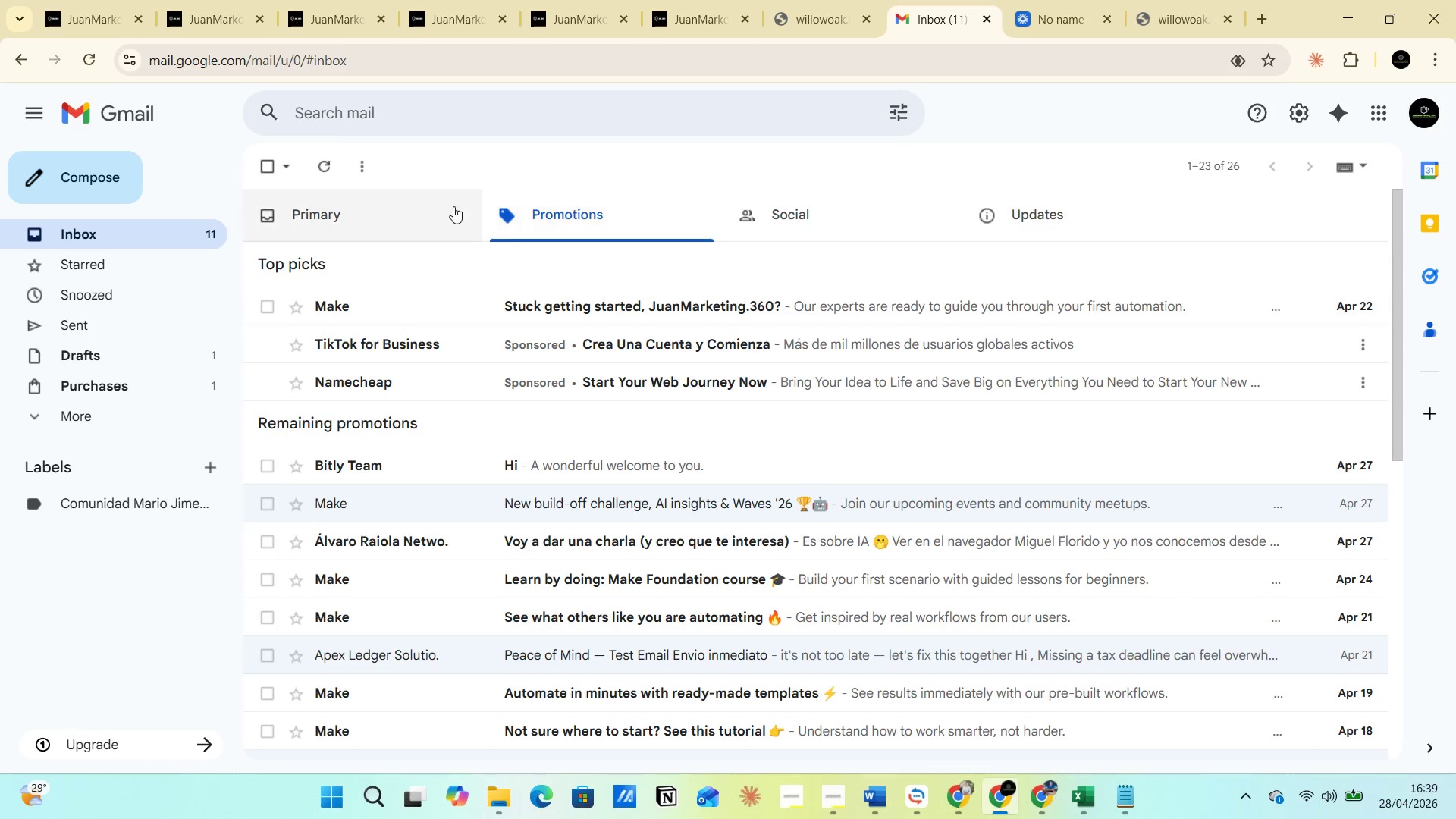 
left_click([304, 206])
 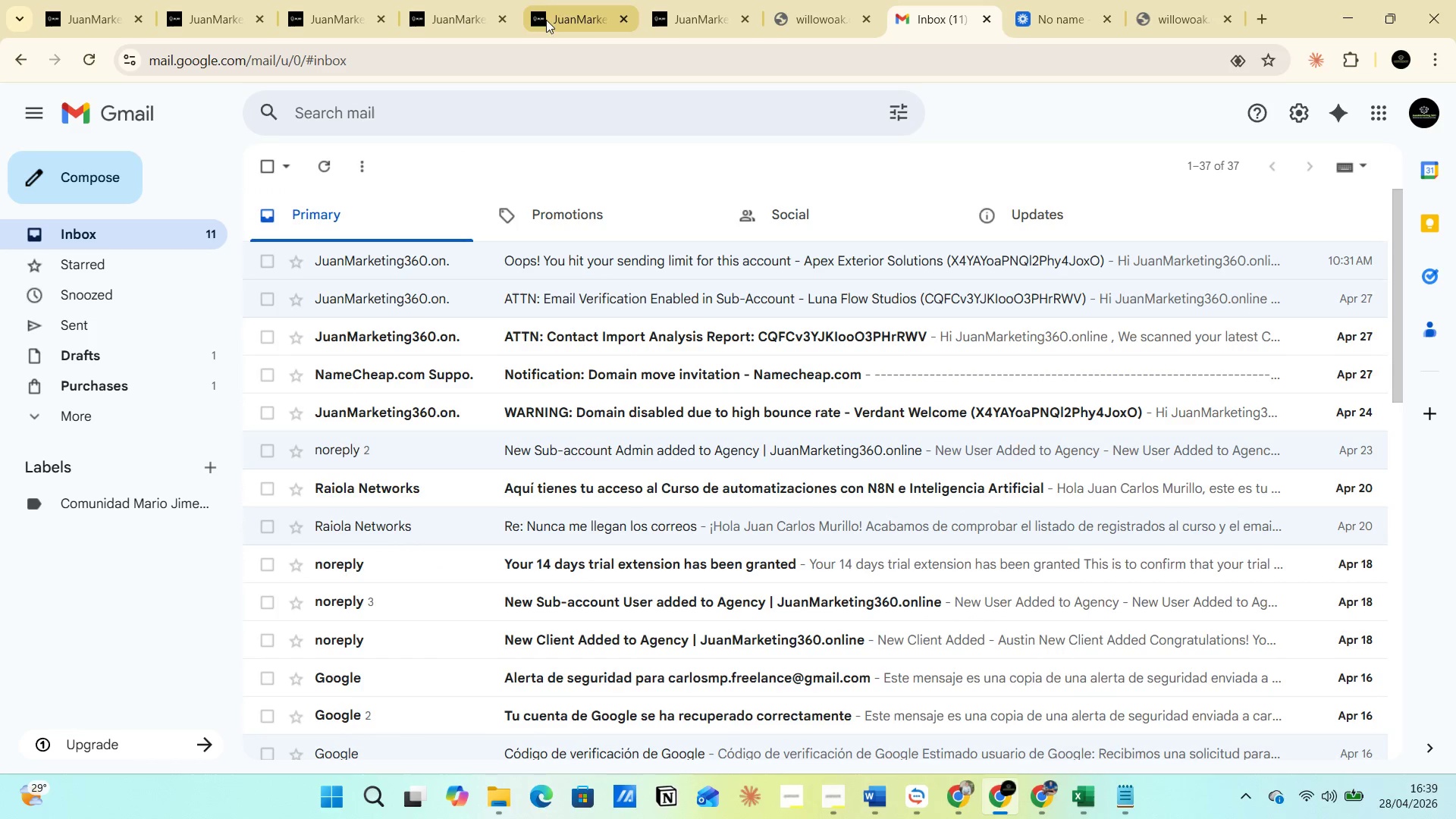 
wait(9.89)
 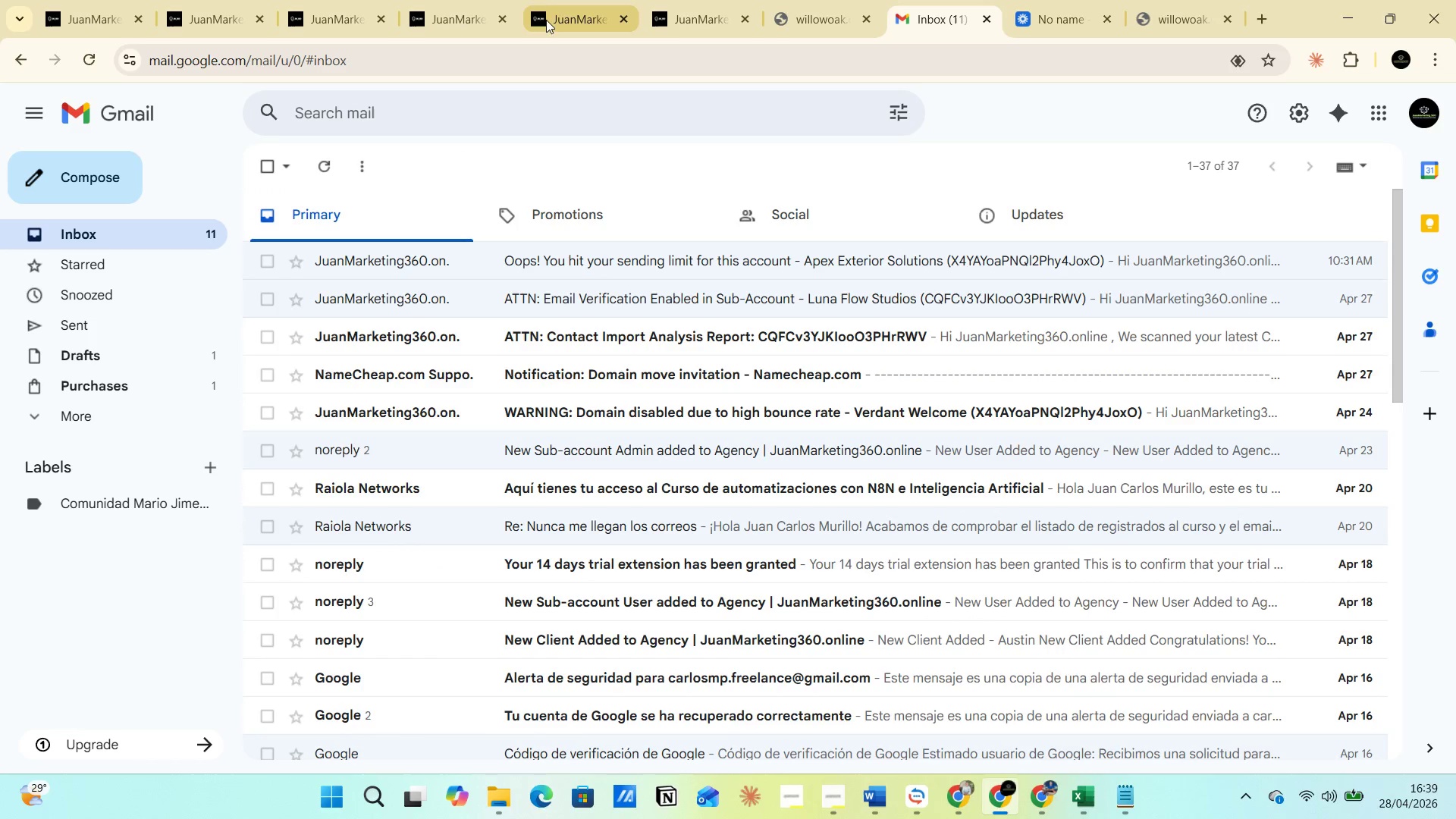 
left_click([453, 216])
 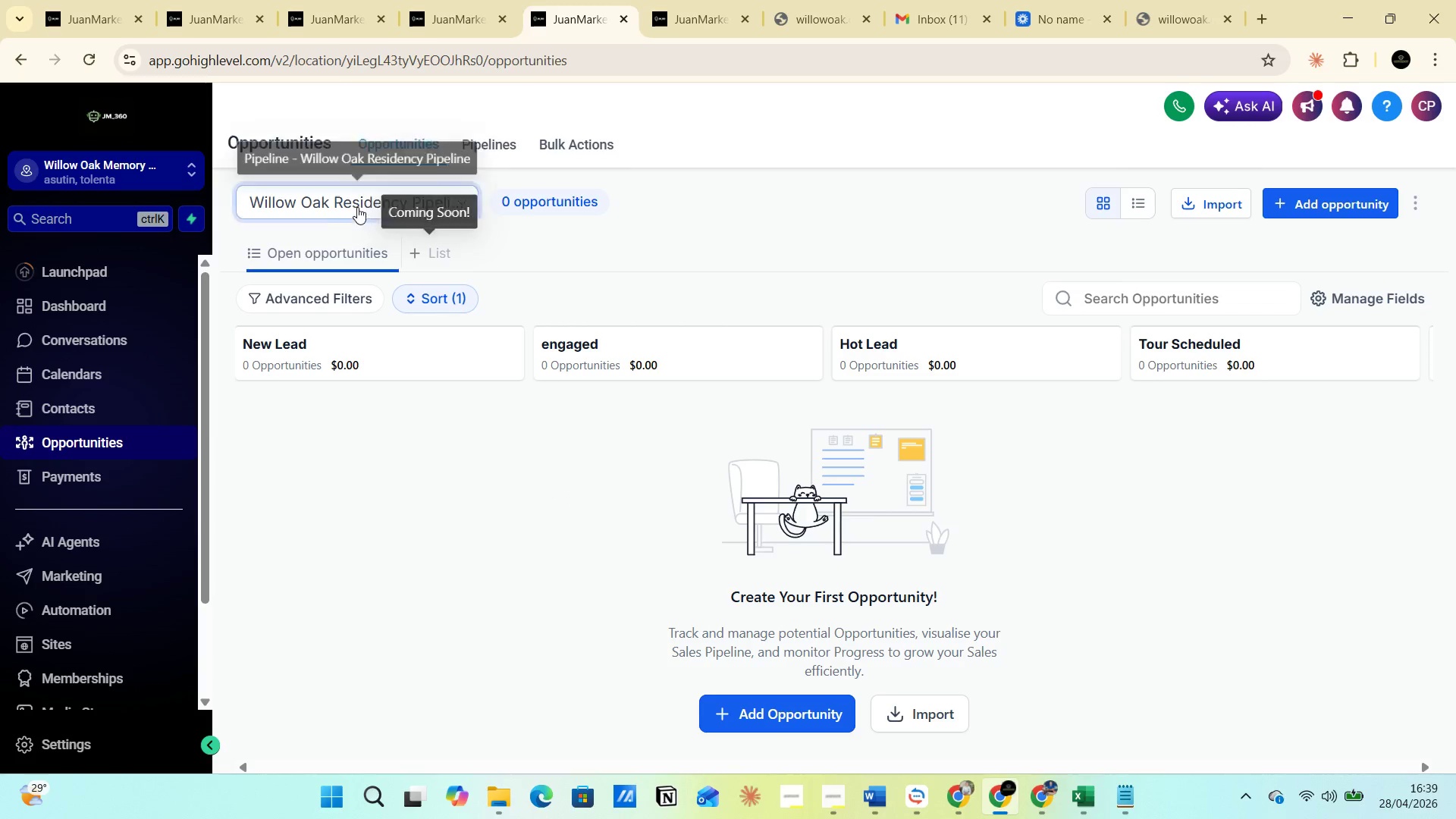 
left_click([350, 205])
 